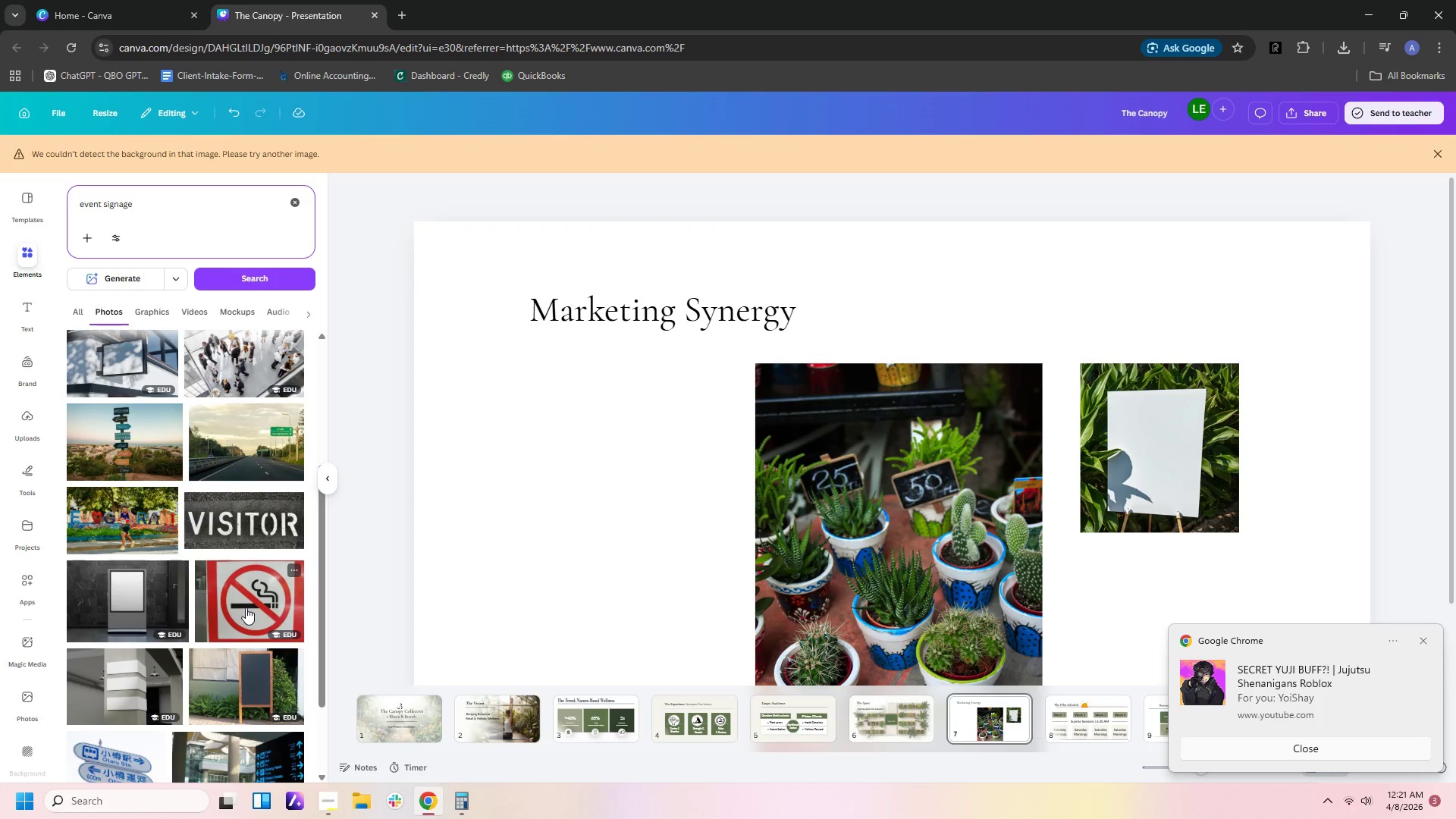 
wait(13.44)
 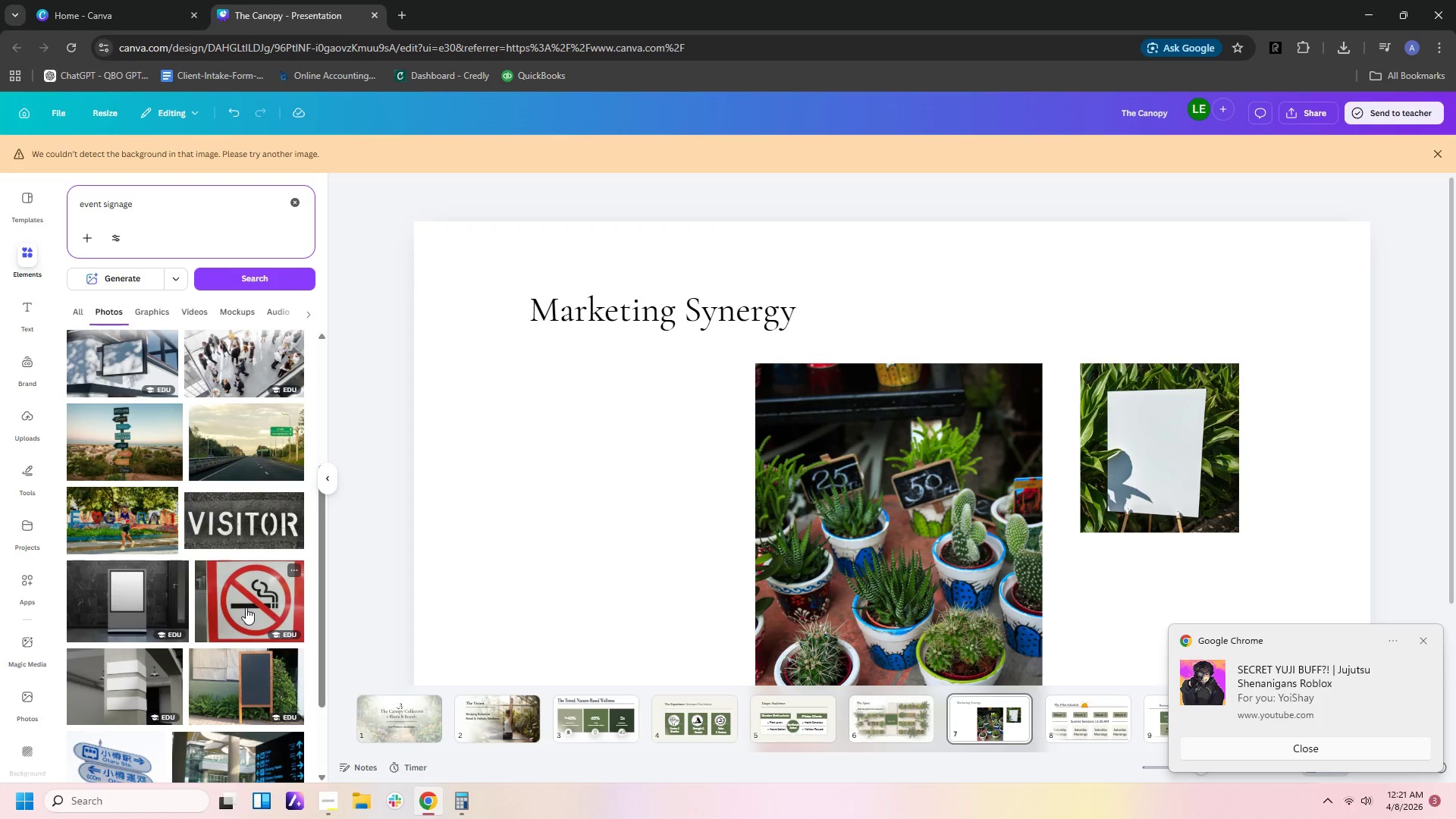 
scroll: coordinate [268, 687], scroll_direction: down, amount: 16.0
 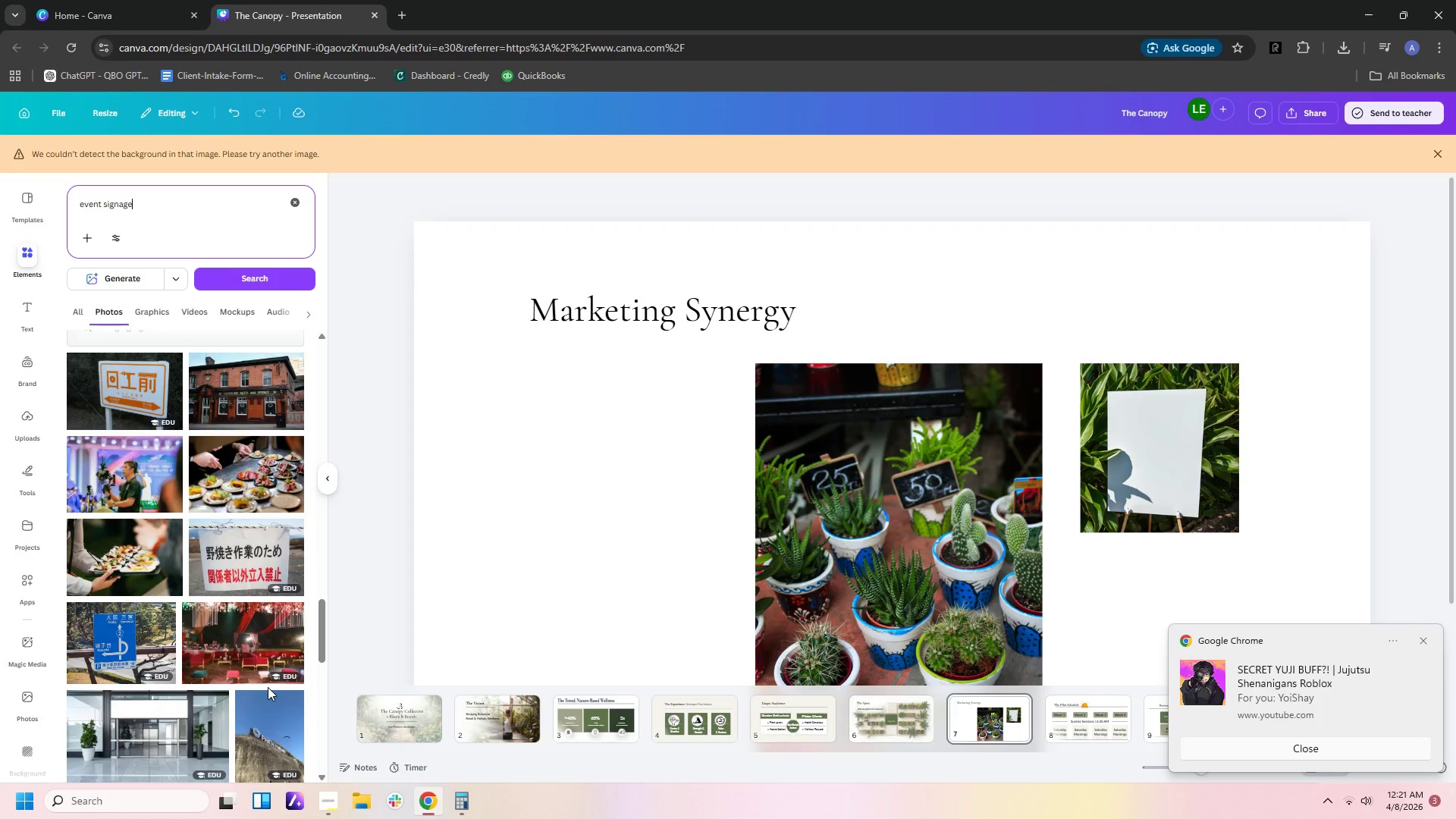 
wait(6.21)
 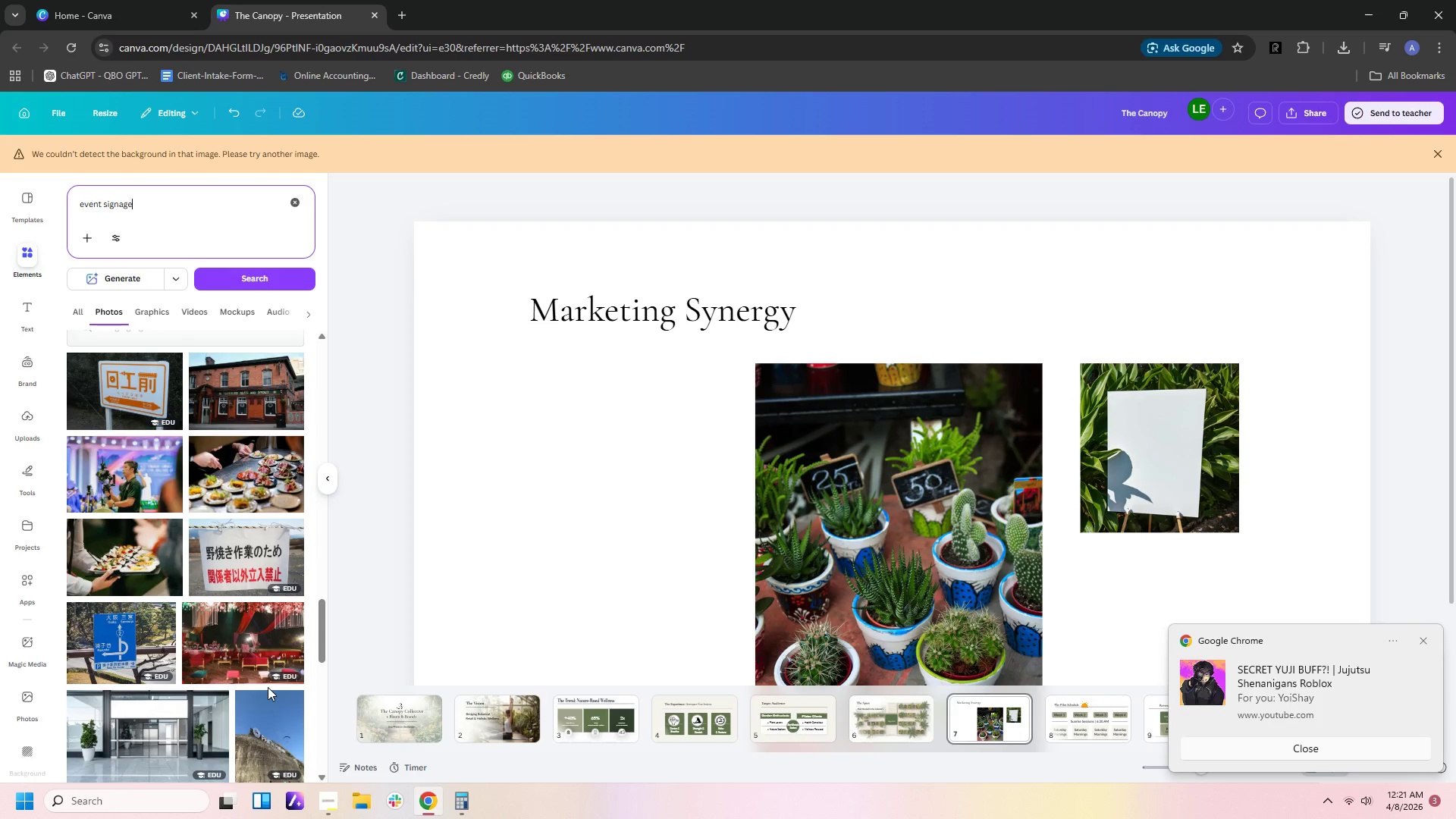 
scroll: coordinate [266, 693], scroll_direction: down, amount: 3.0
 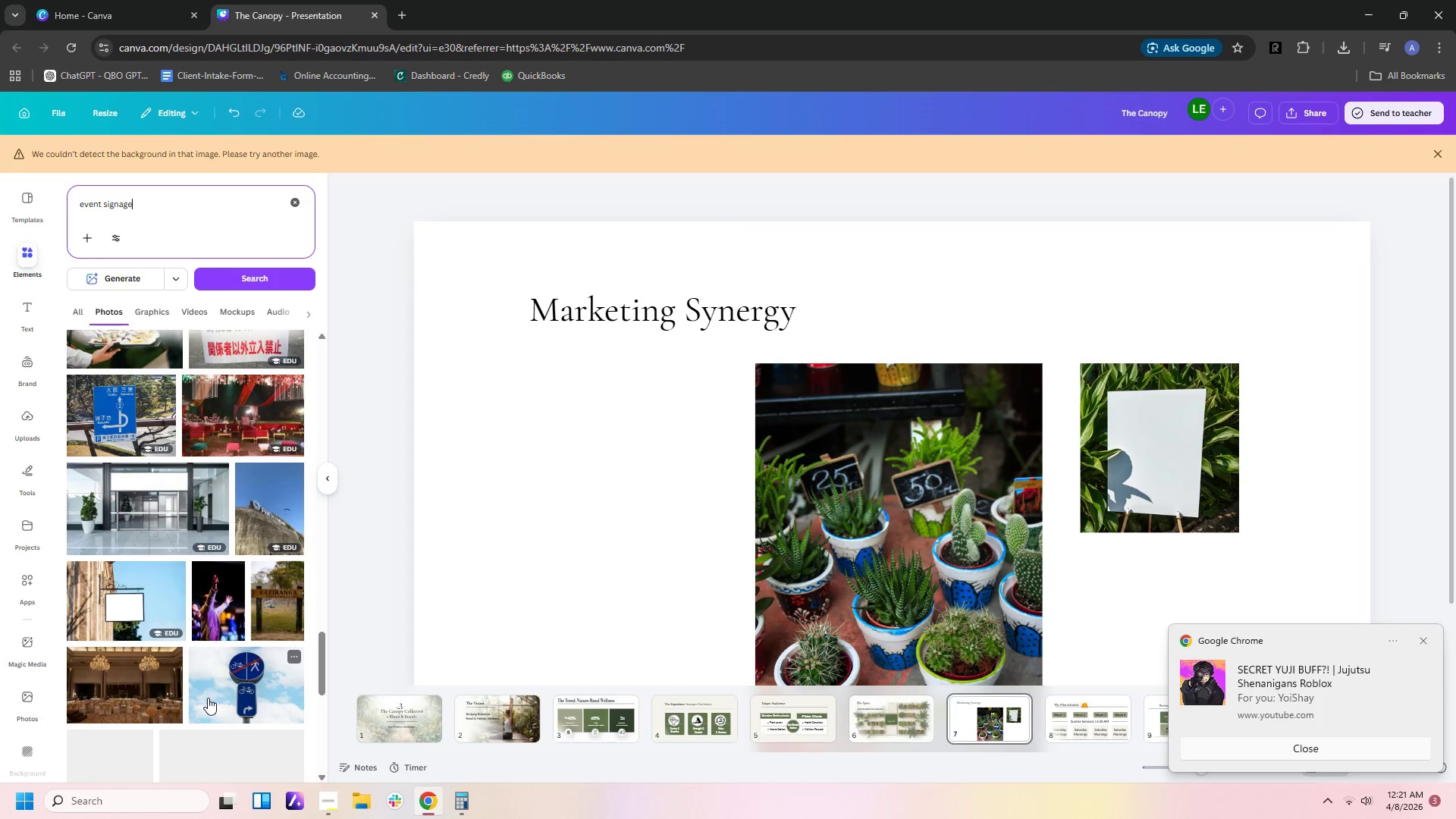 
scroll: coordinate [227, 676], scroll_direction: up, amount: 13.0
 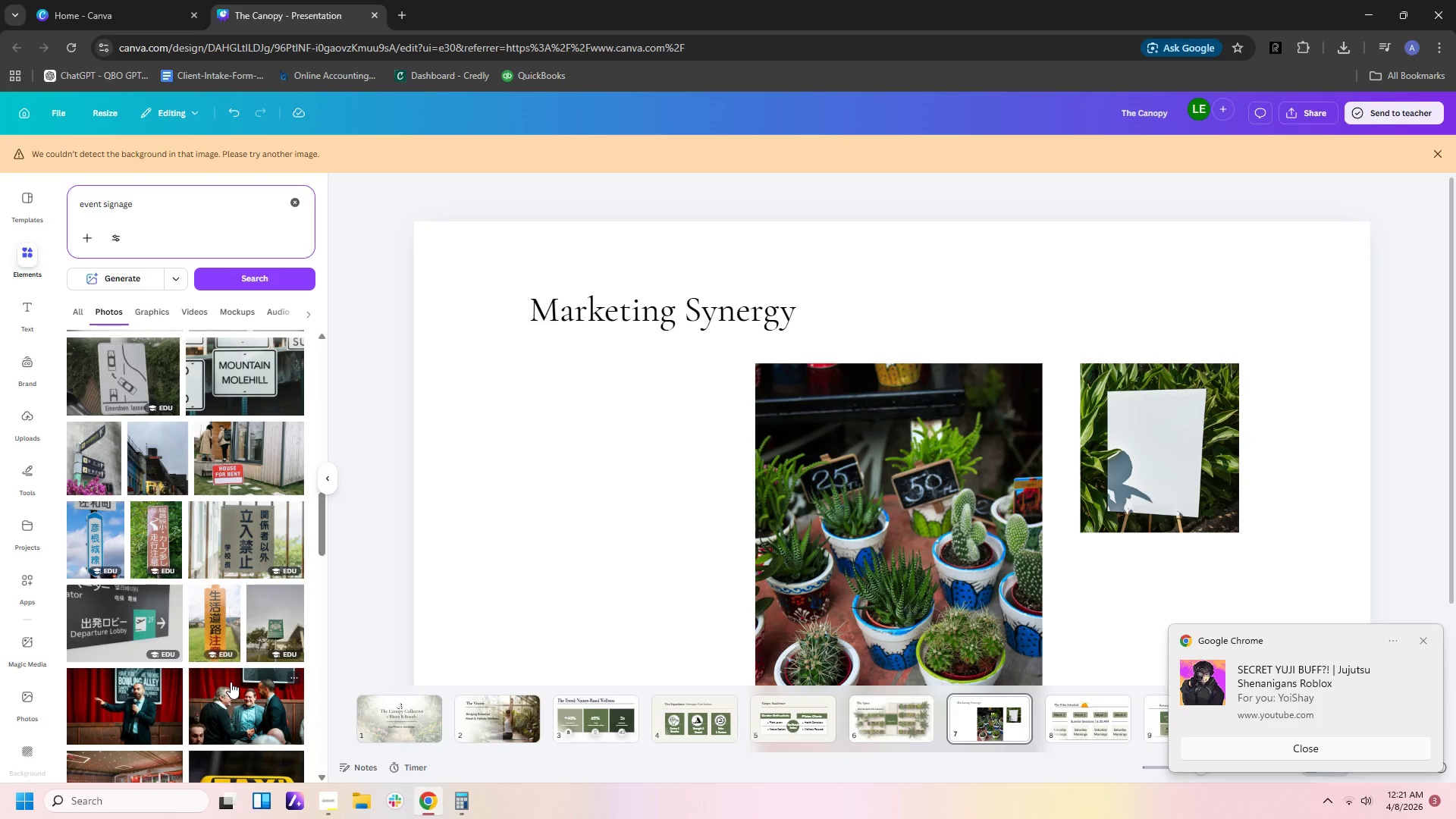 
wait(16.83)
 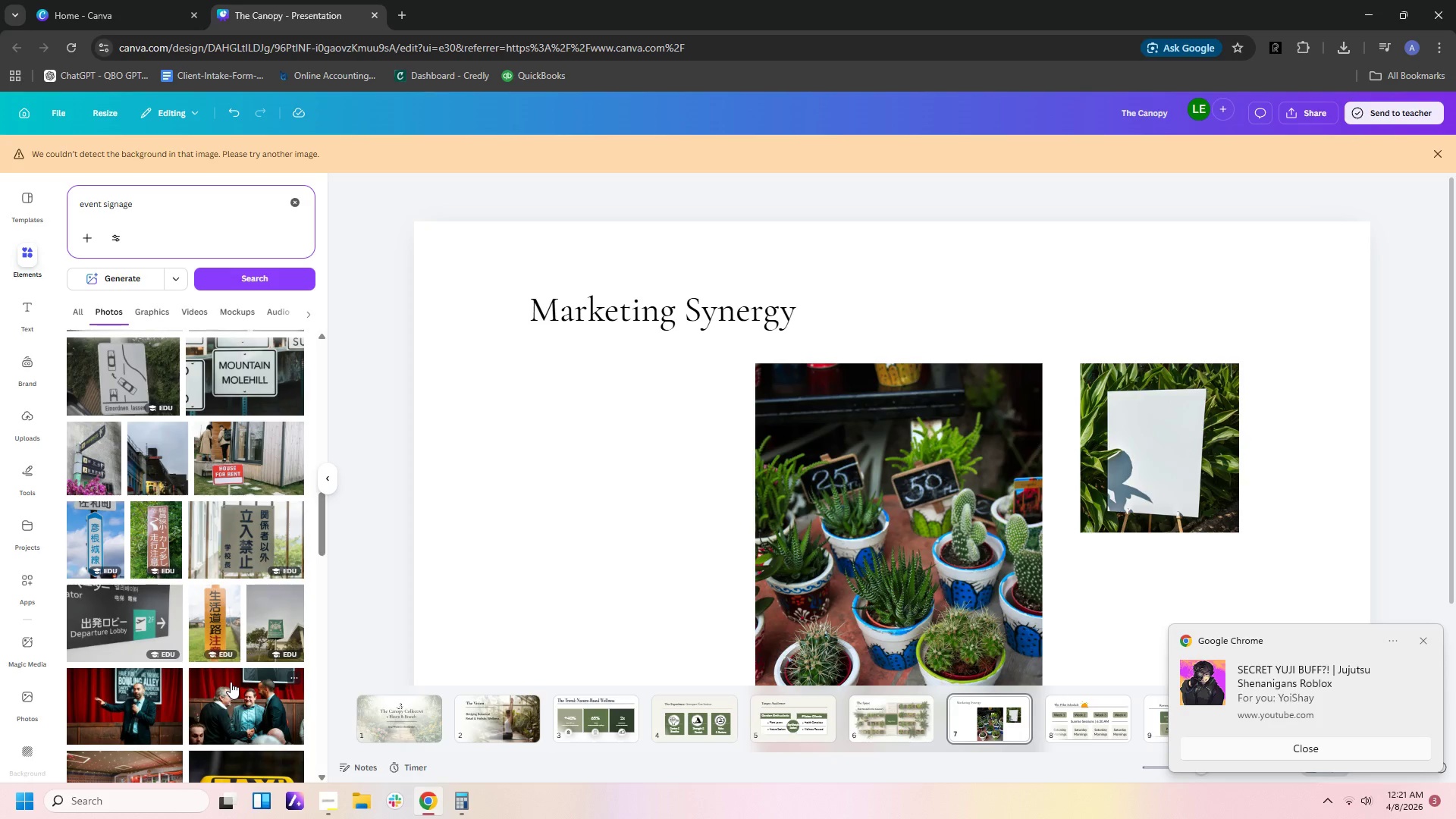 
left_click_drag(start_coordinate=[162, 221], to_coordinate=[0, 208])
 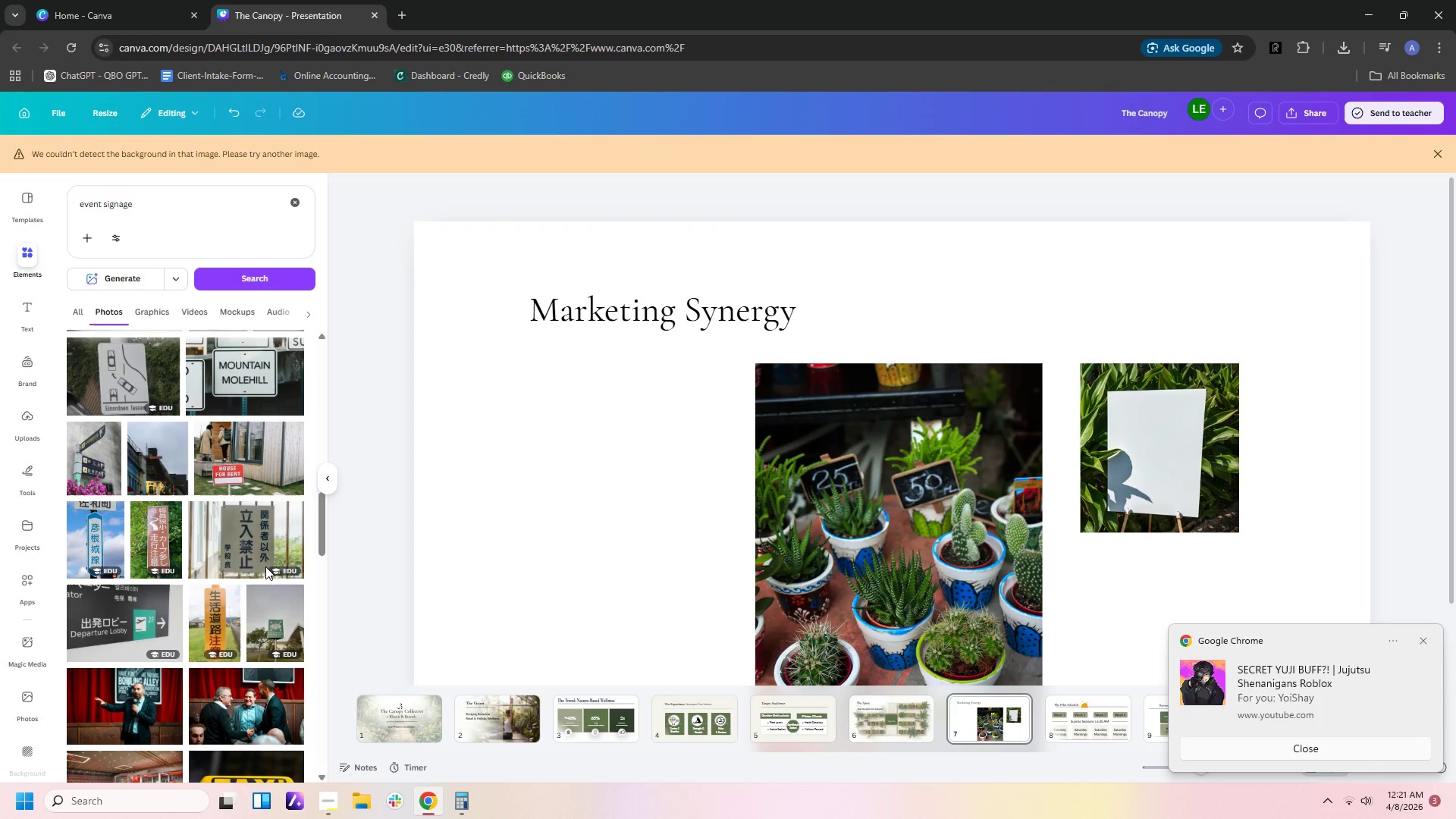 
scroll: coordinate [231, 580], scroll_direction: down, amount: 5.0
 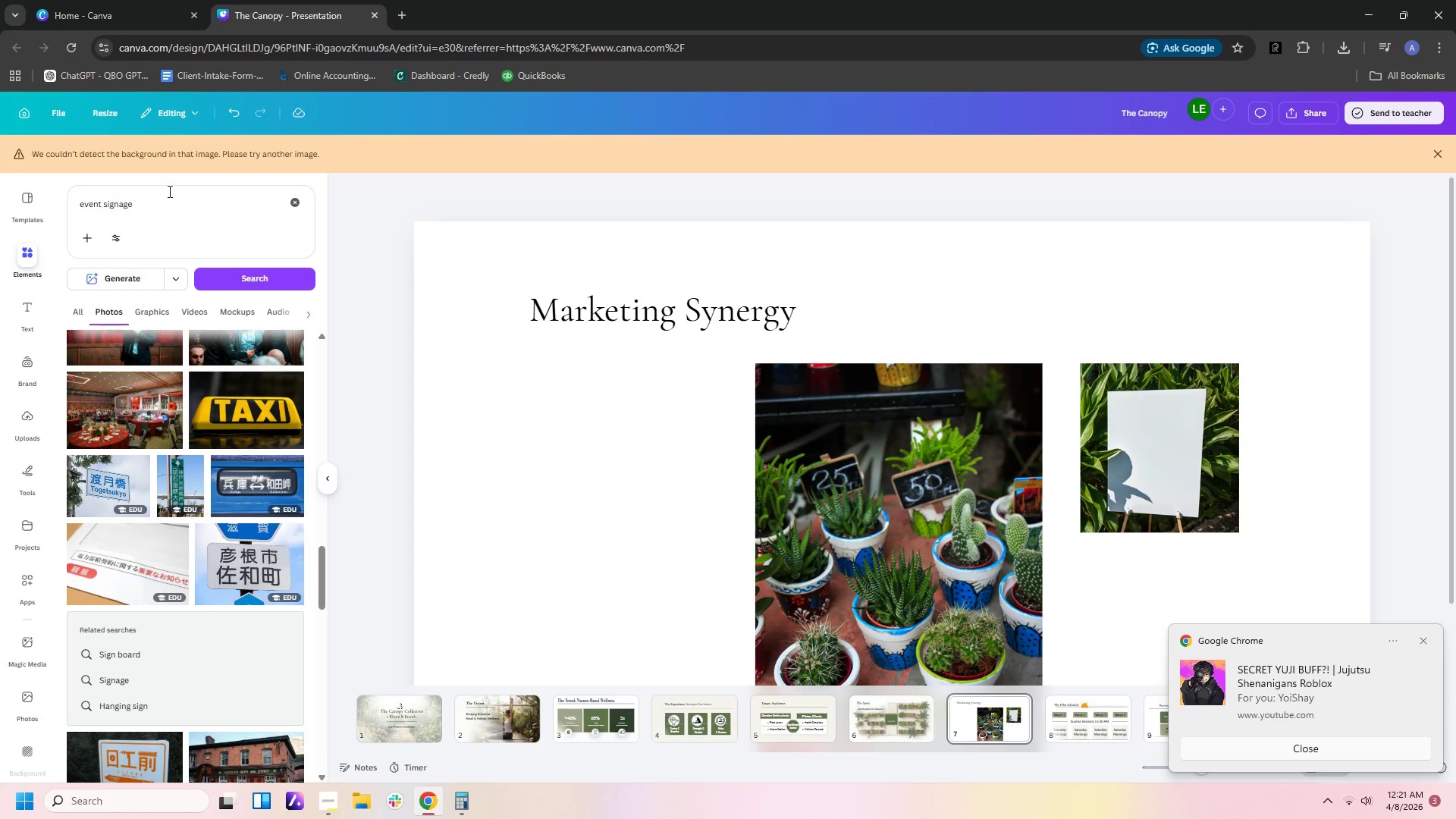 
left_click_drag(start_coordinate=[168, 202], to_coordinate=[0, 194])
 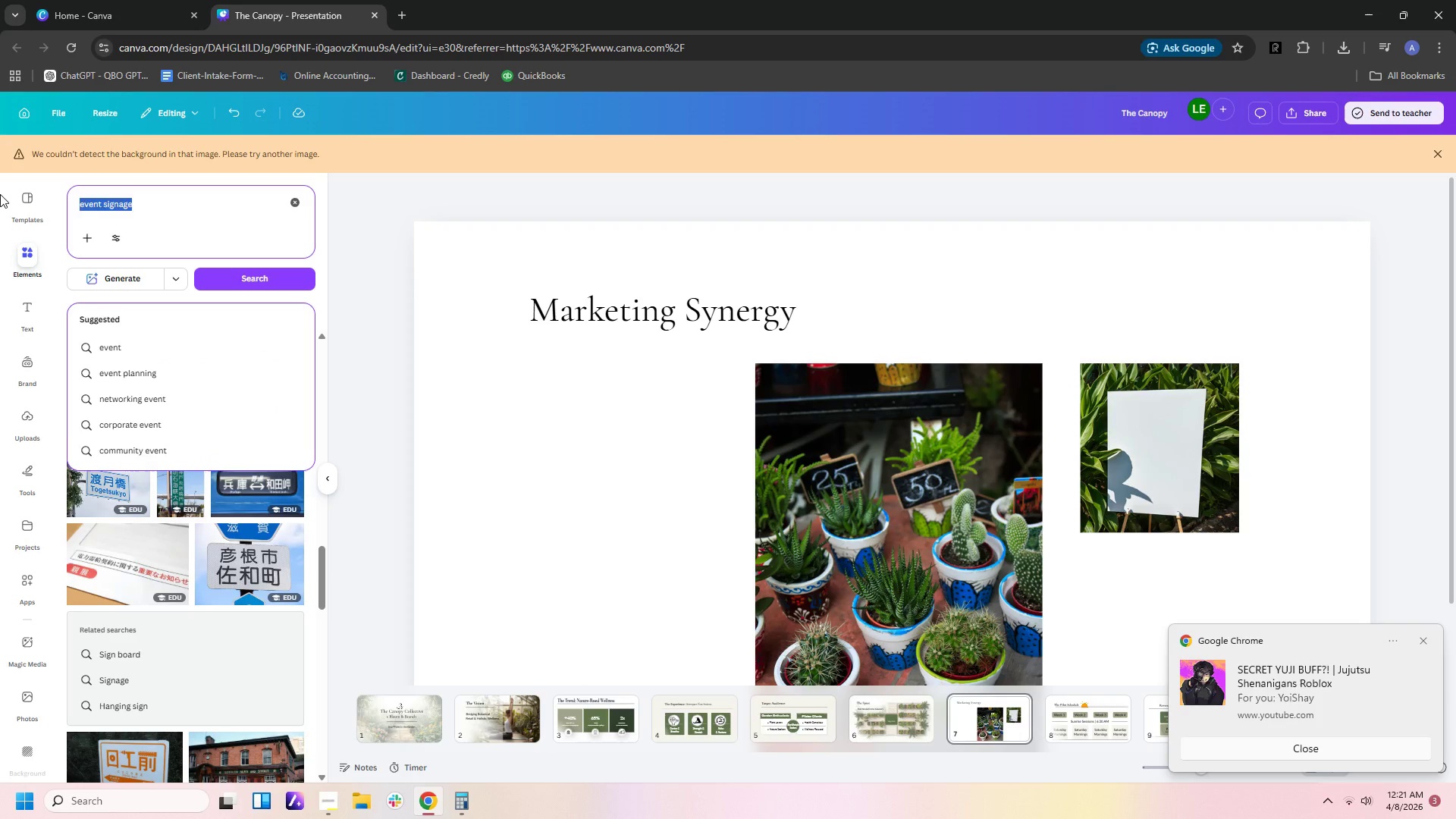 
type(ffl)
key(Backspace)
key(Backspace)
type(f)
key(Backspace)
type(lower shop stand )
 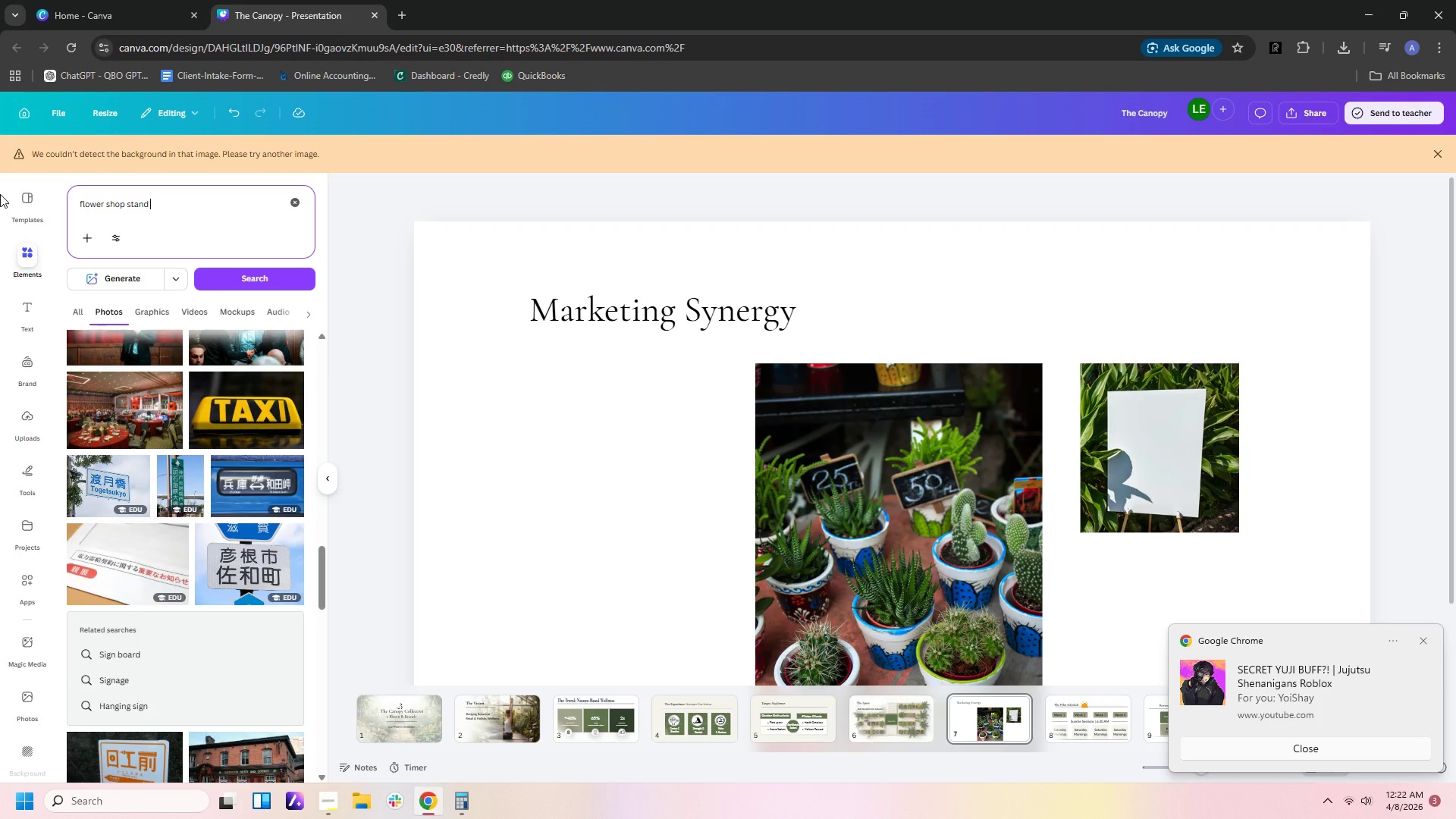 
key(Enter)
 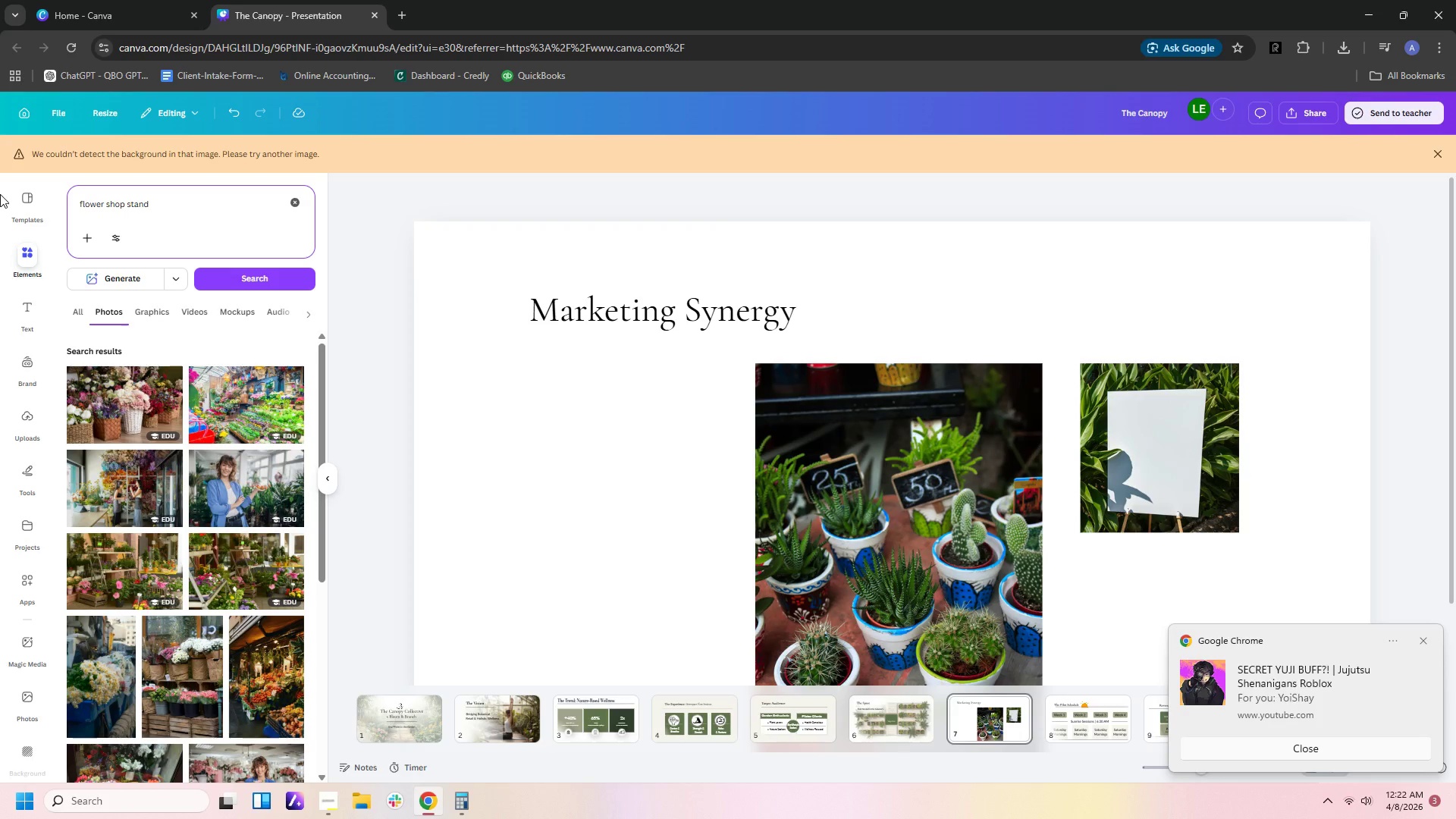 
wait(6.47)
 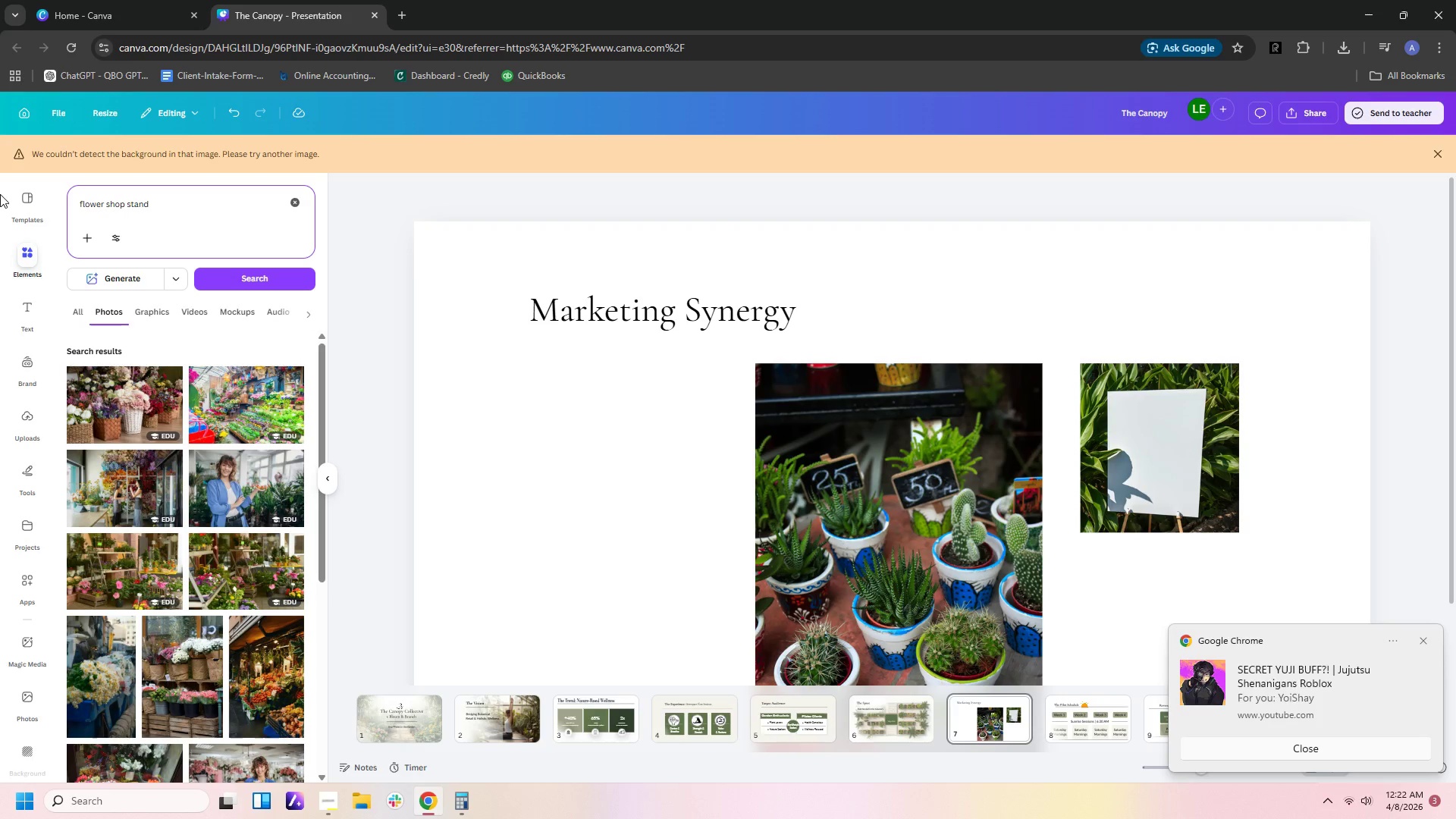 
left_click([209, 210])
 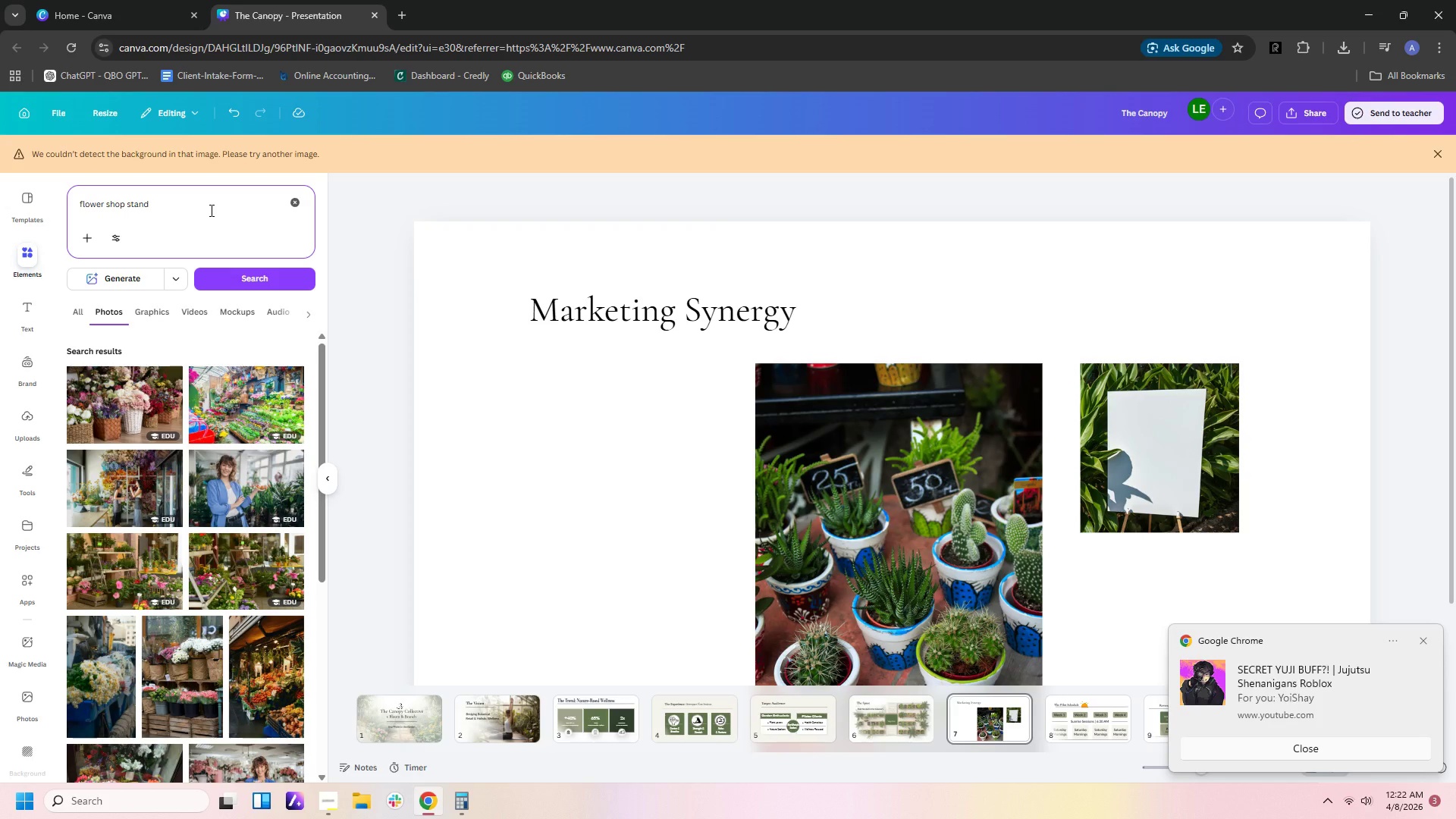 
type(signage)
 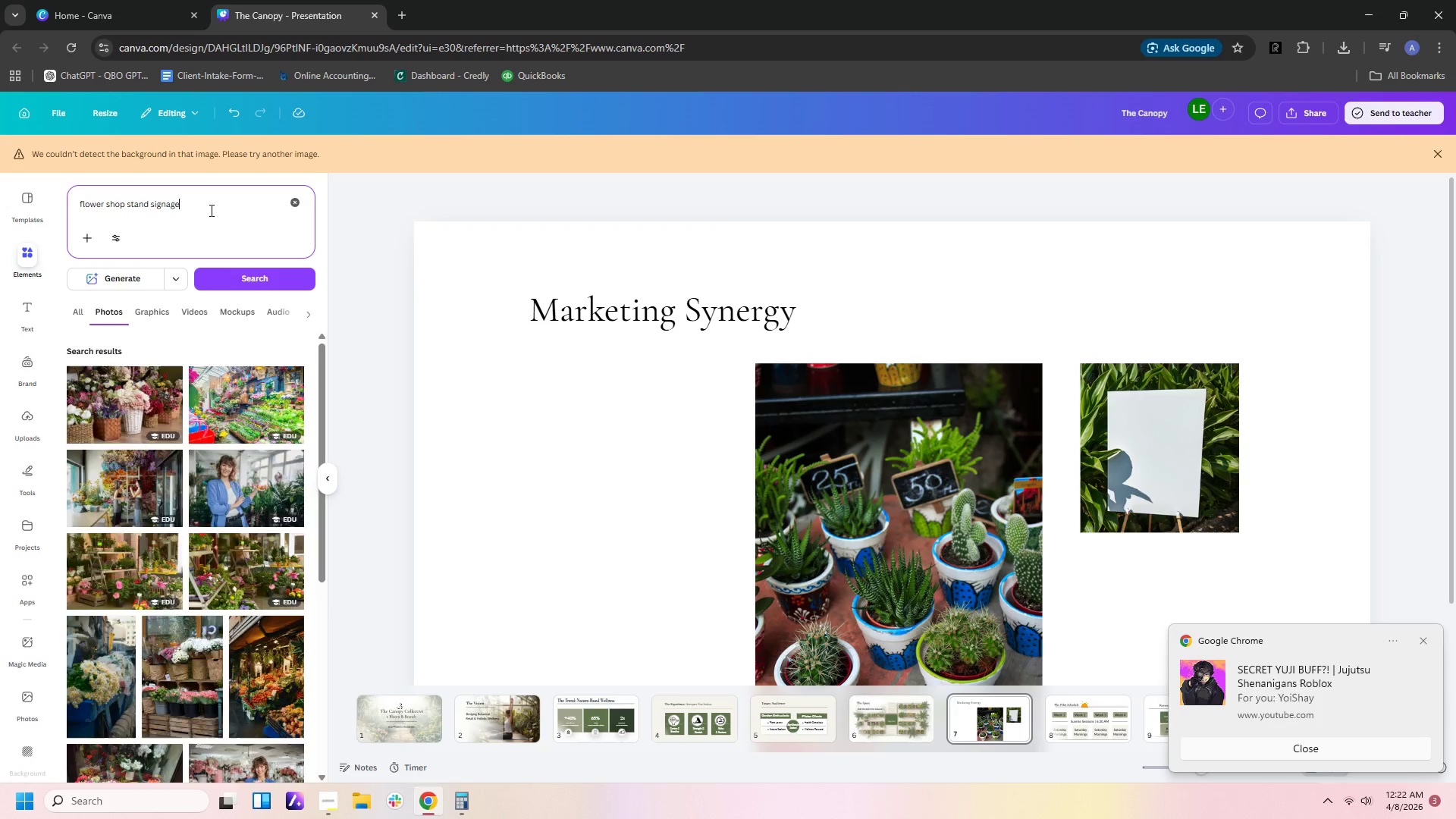 
key(Enter)
 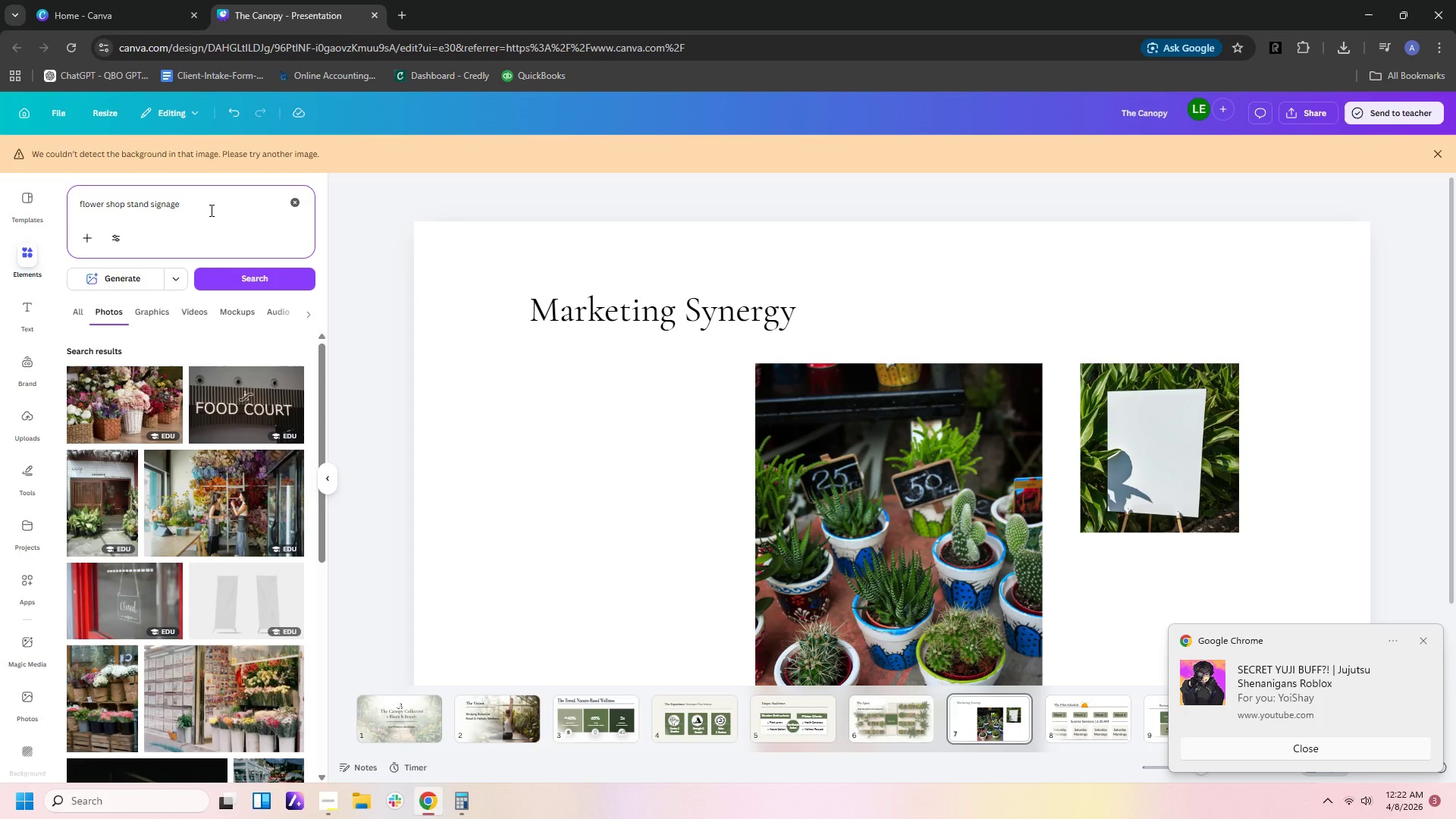 
wait(7.86)
 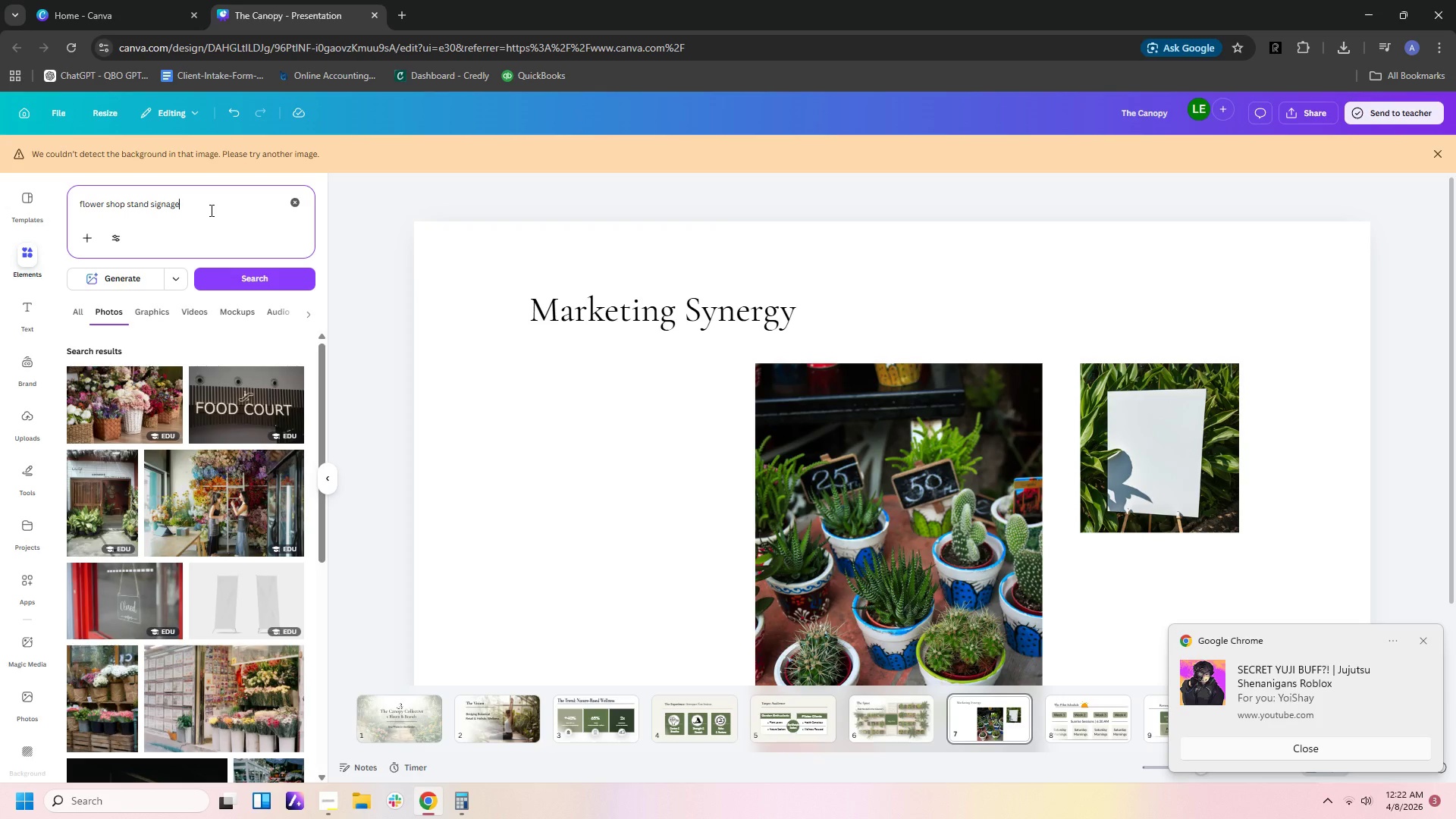 
scroll: coordinate [175, 627], scroll_direction: down, amount: 14.0
 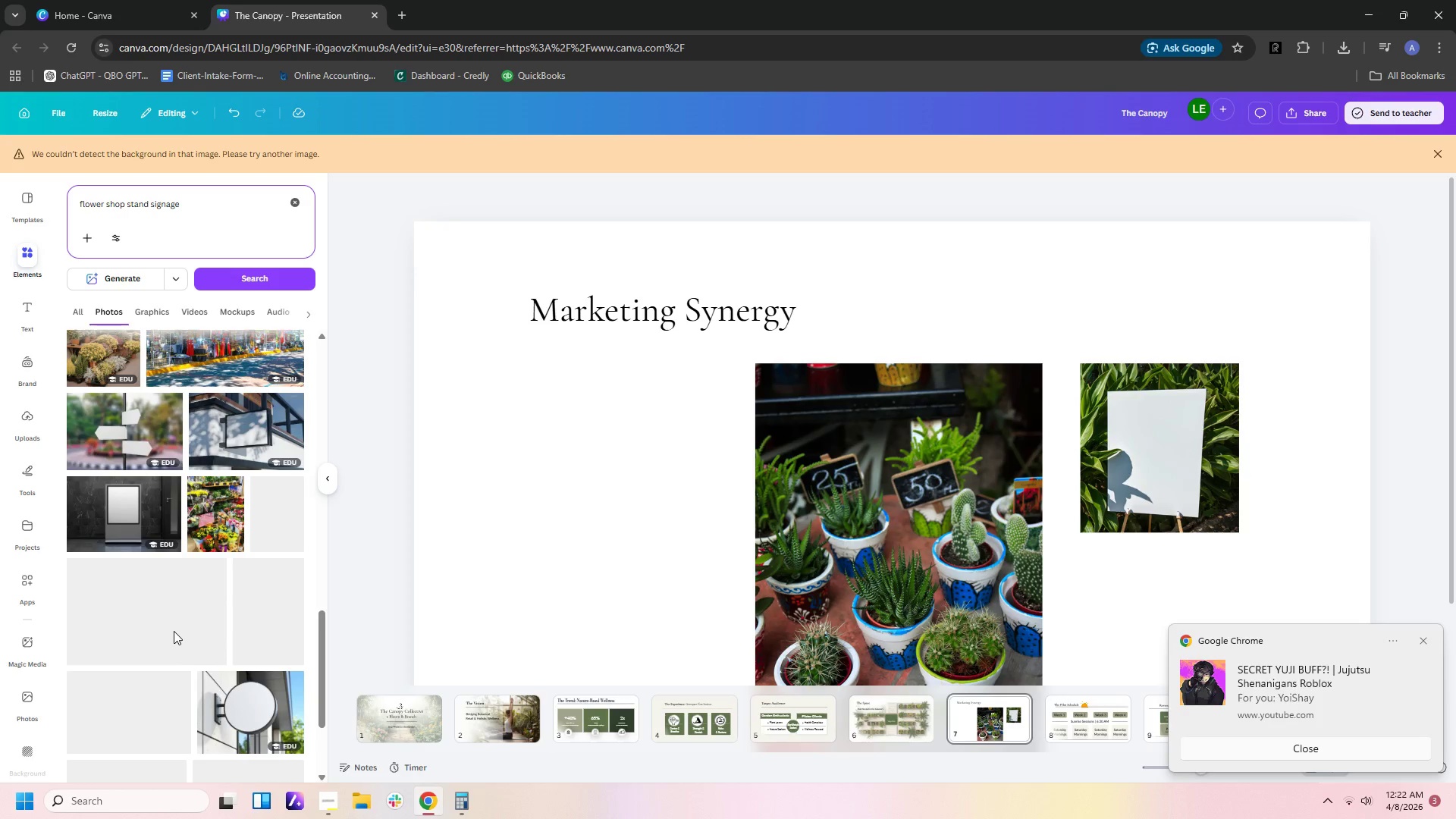 
scroll: coordinate [174, 631], scroll_direction: down, amount: 2.0
 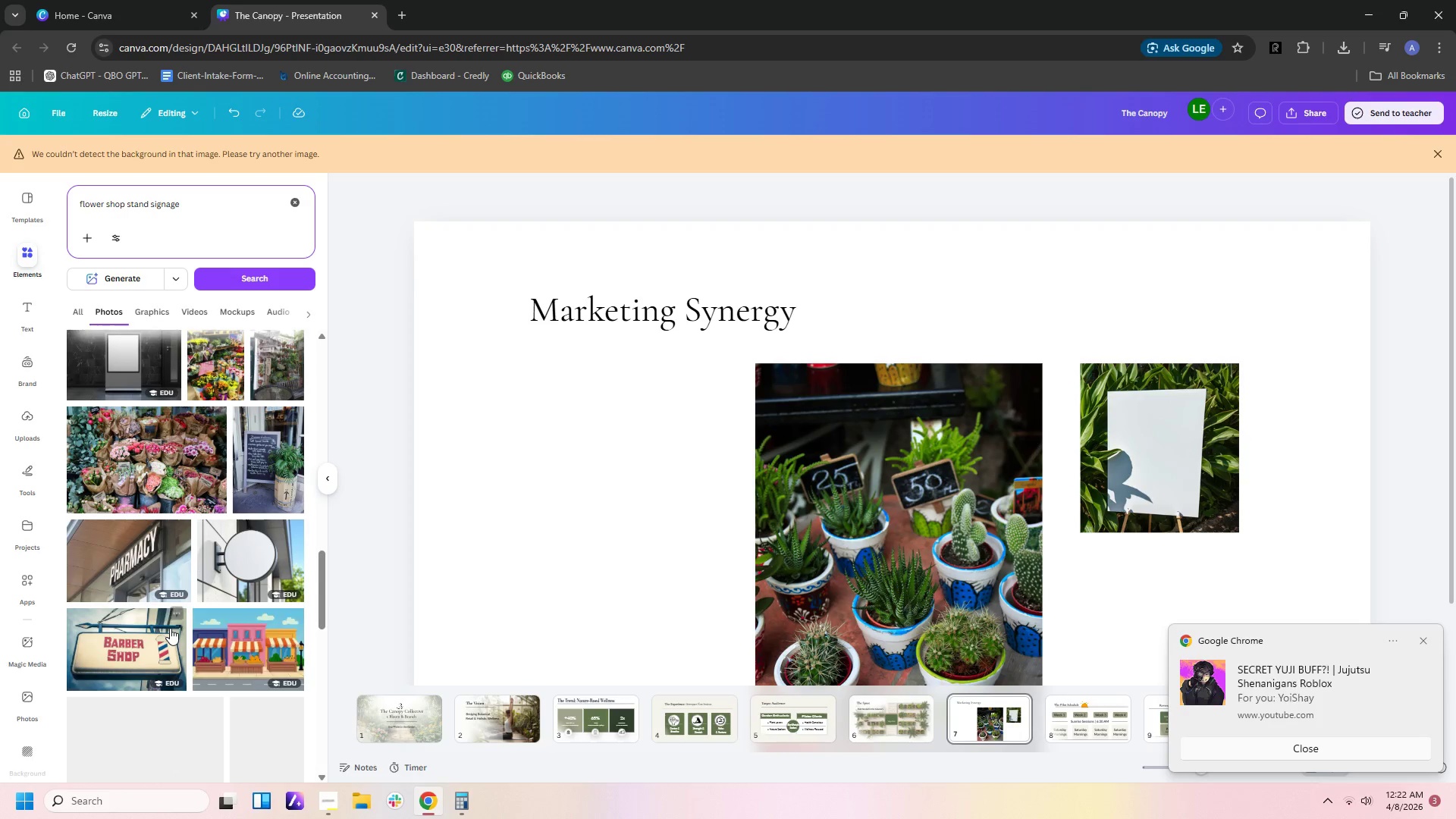 
left_click([272, 478])
 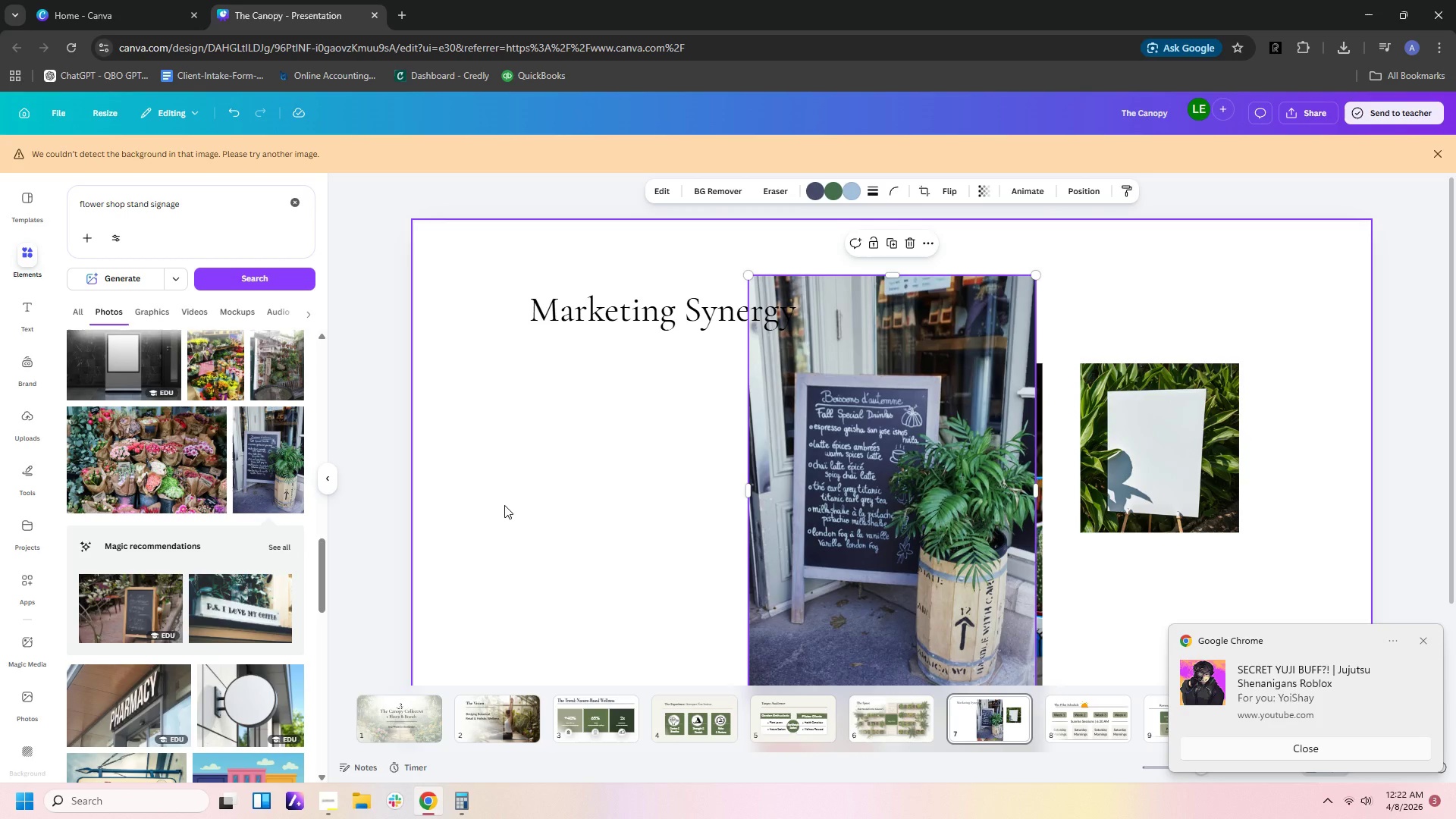 
left_click_drag(start_coordinate=[968, 456], to_coordinate=[799, 526])
 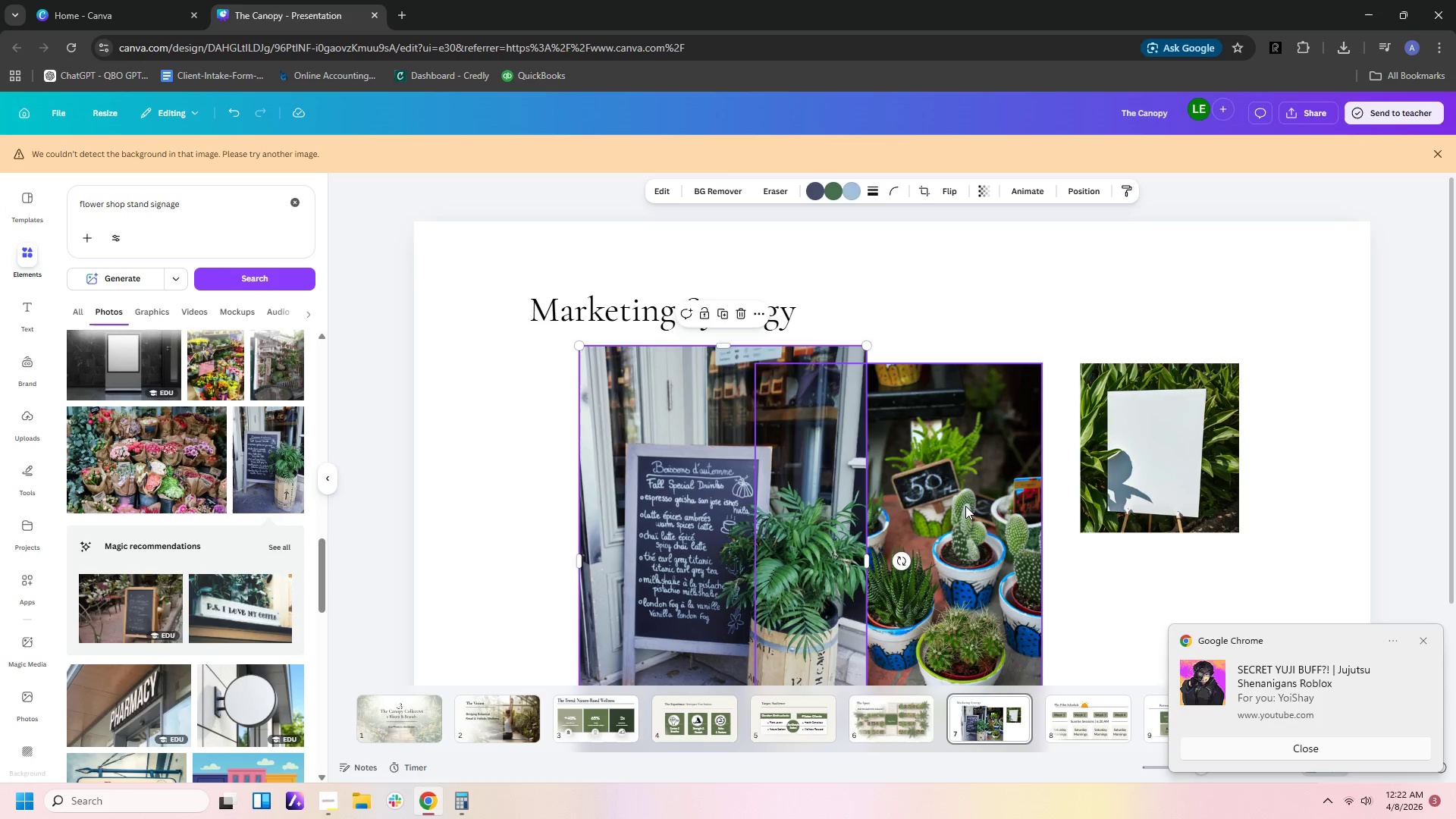 
left_click([965, 507])
 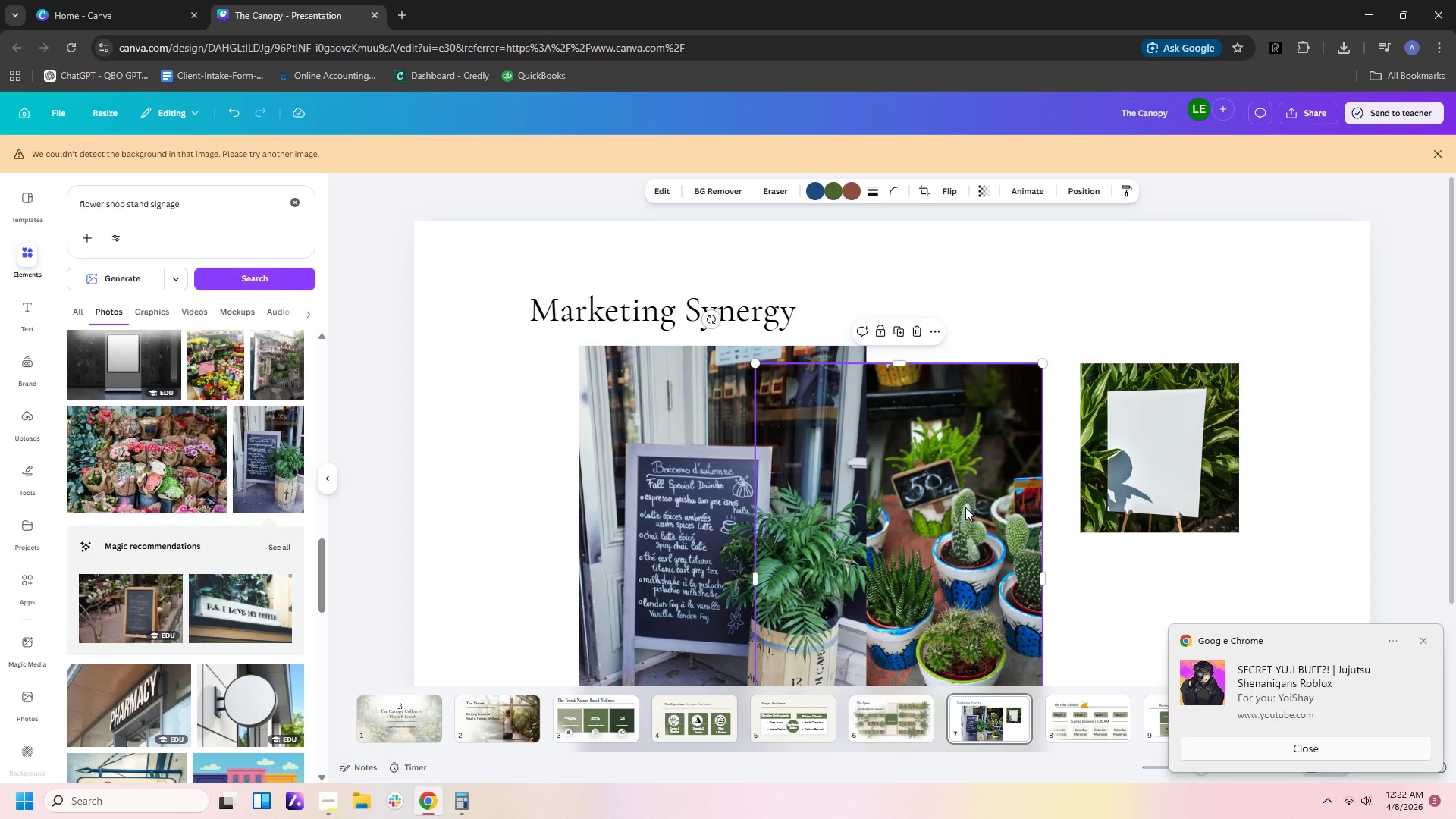 
key(Delete)
 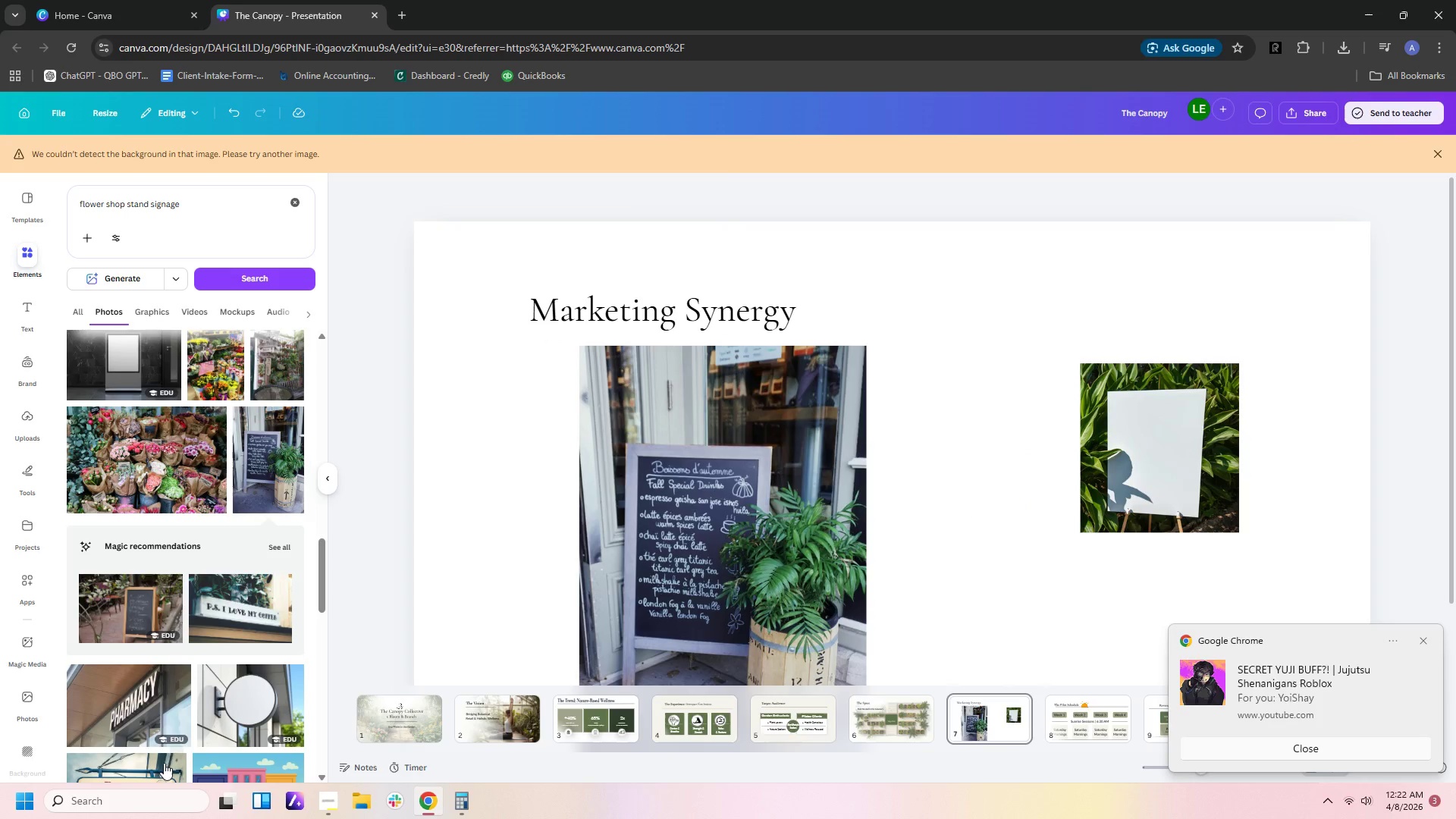 
scroll: coordinate [275, 645], scroll_direction: down, amount: 13.0
 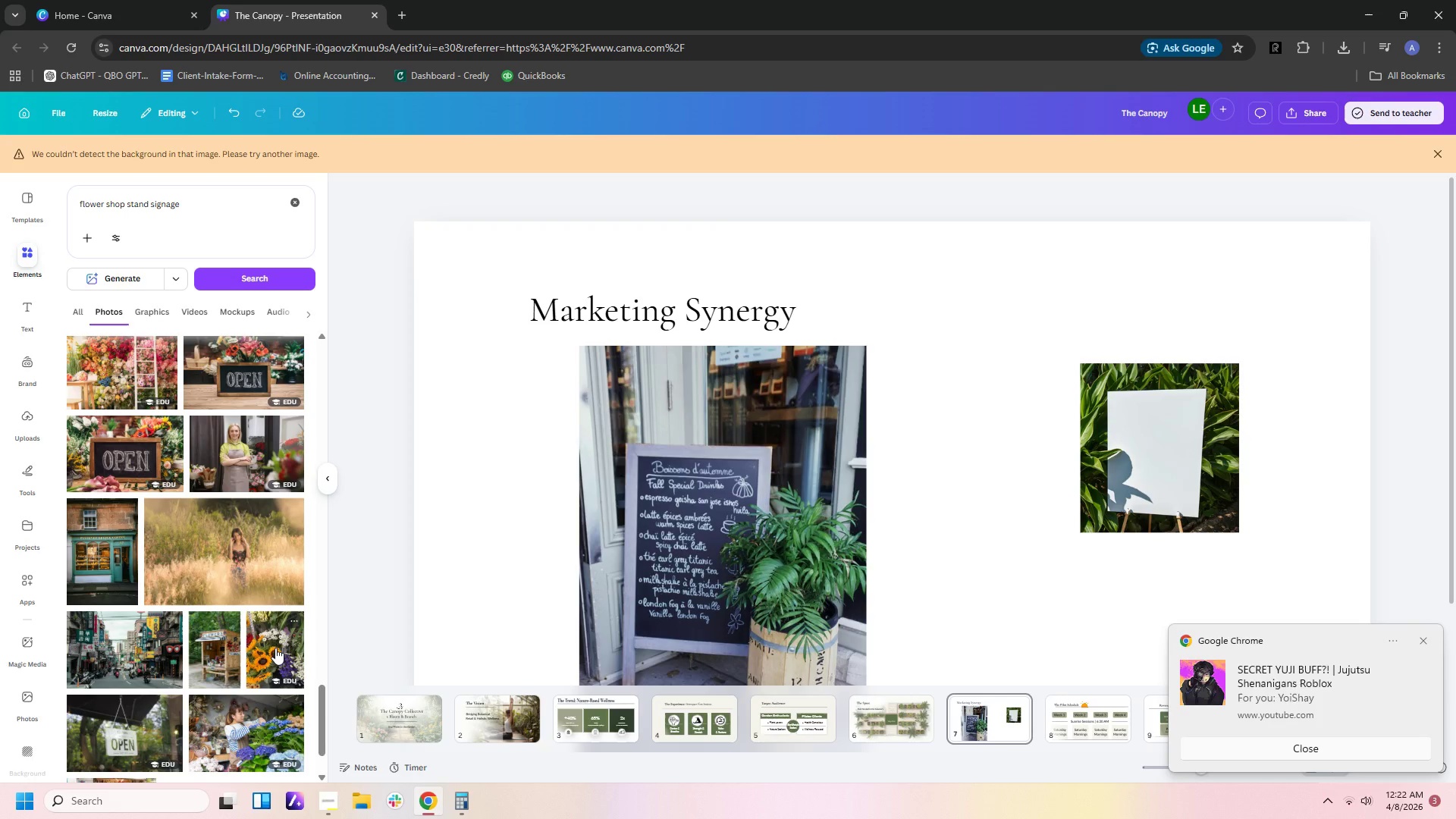 
scroll: coordinate [275, 648], scroll_direction: down, amount: 2.0
 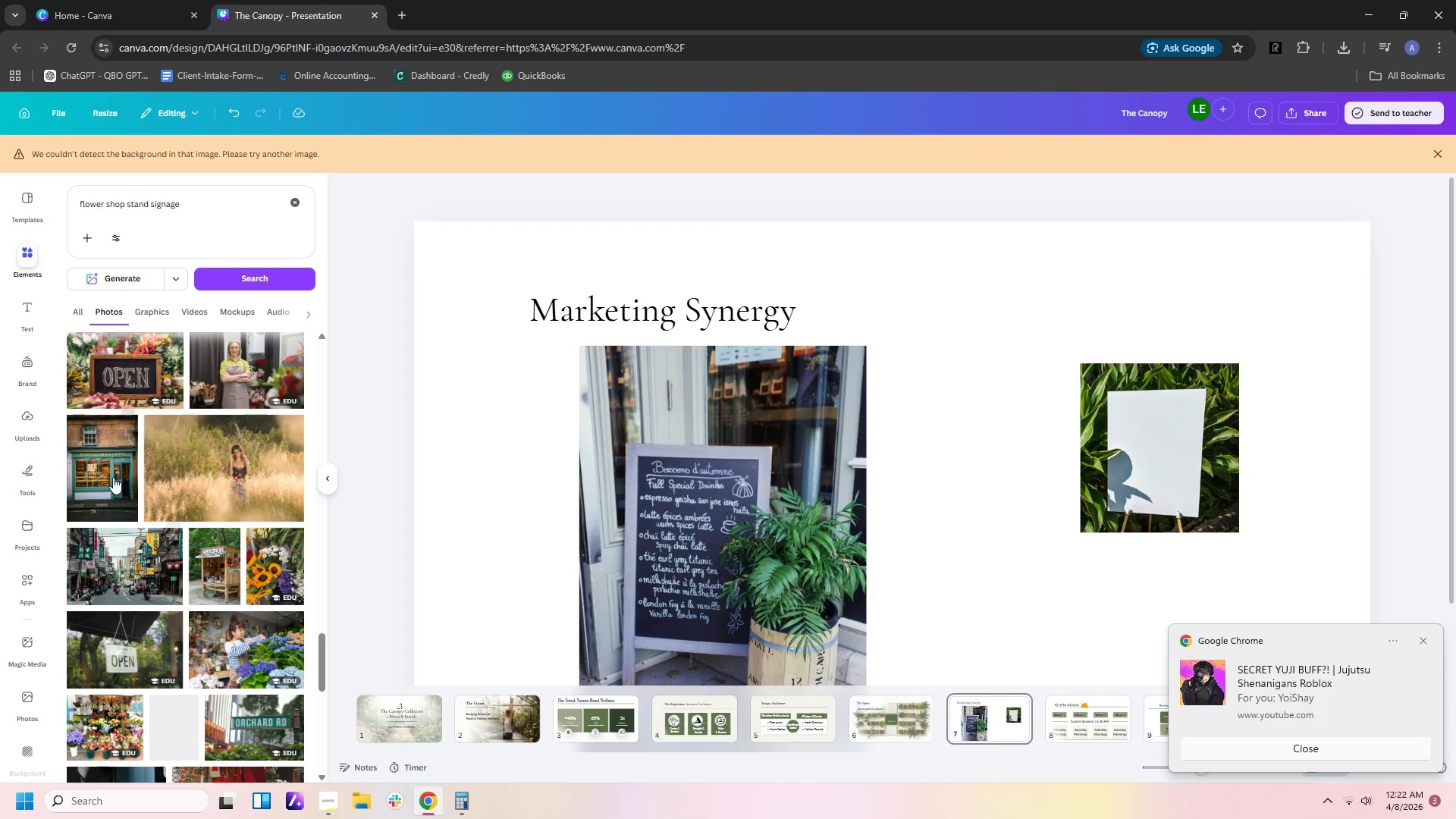 
left_click([125, 375])
 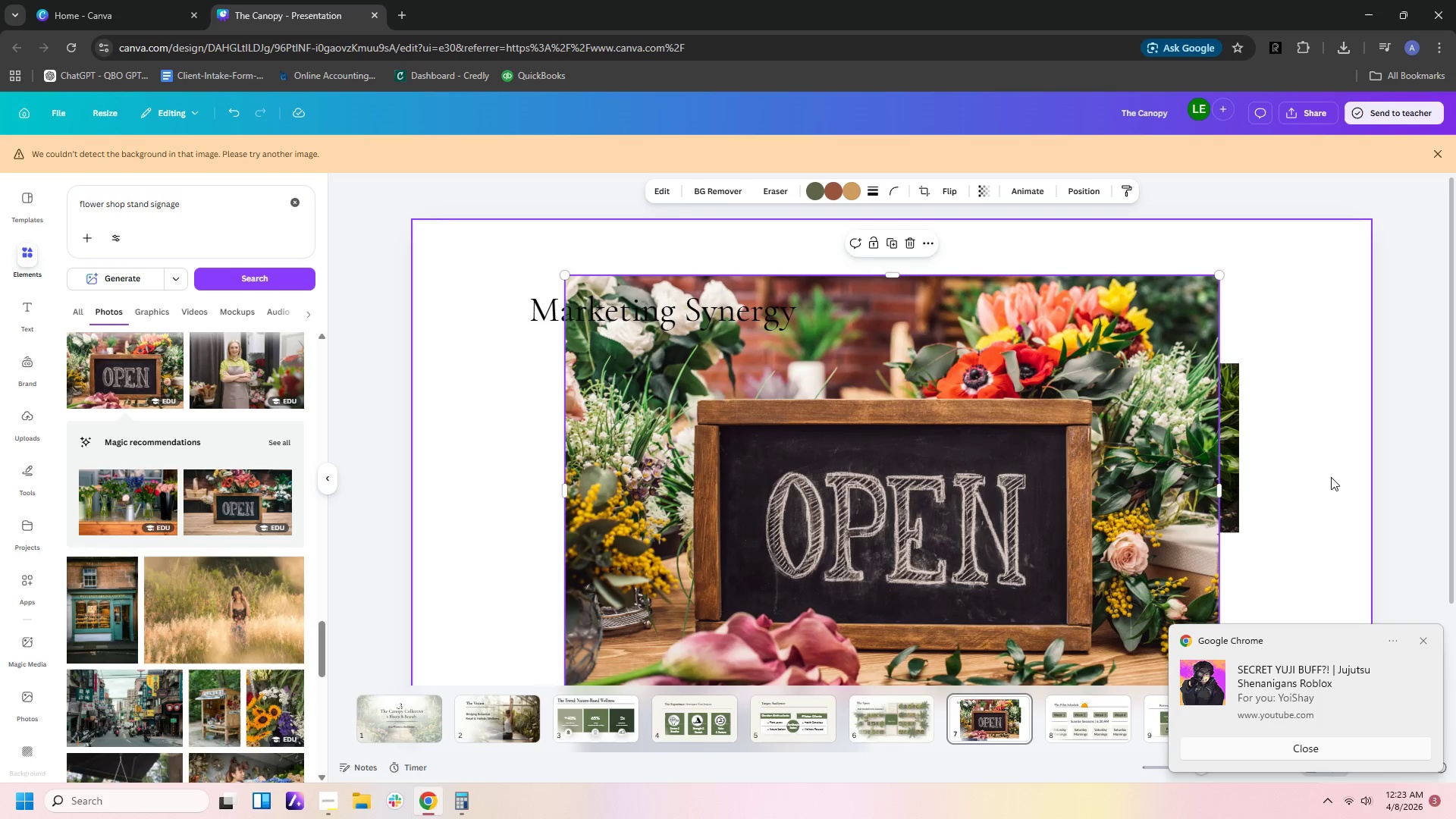 
left_click([1172, 507])
 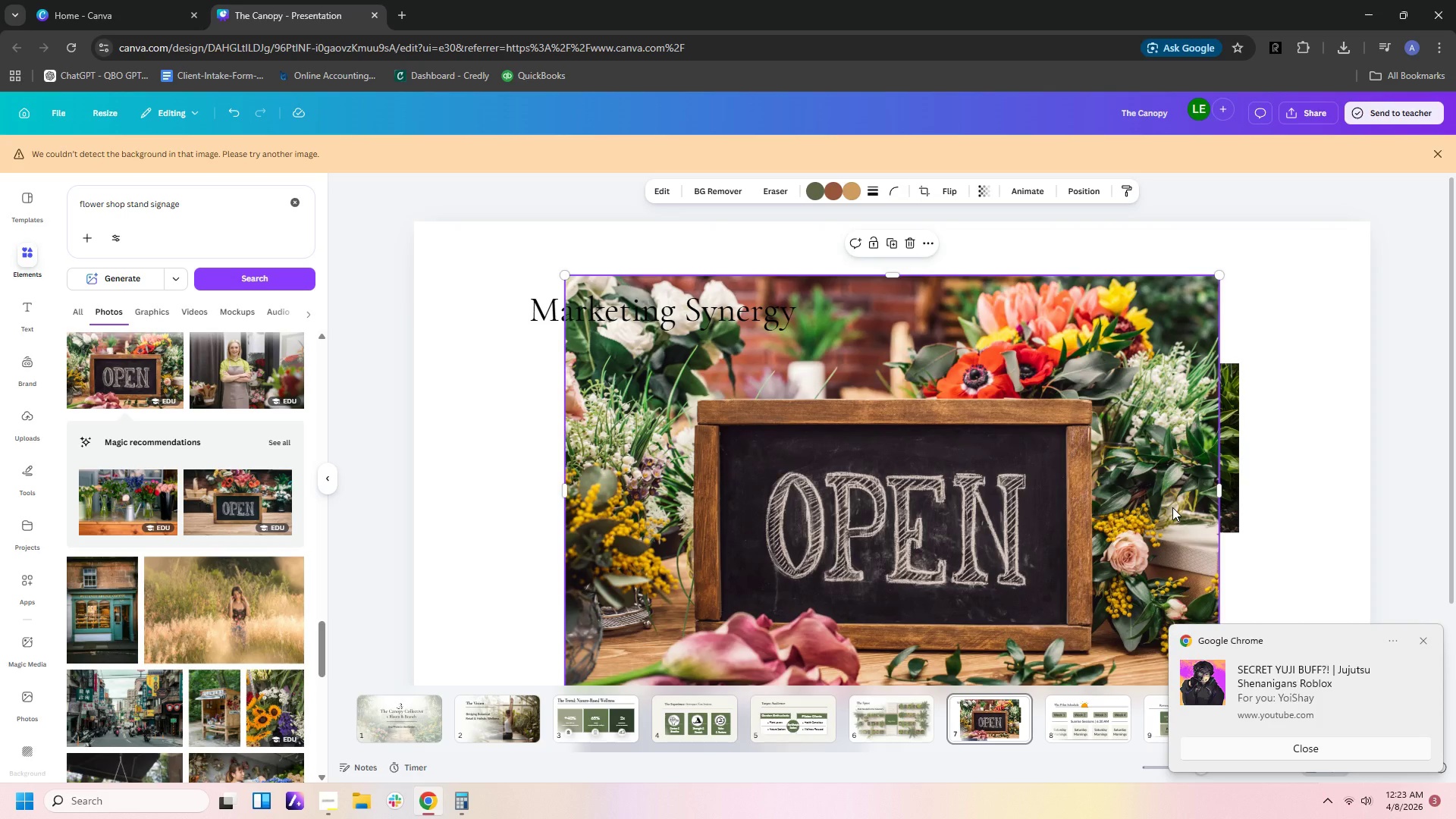 
key(Delete)
 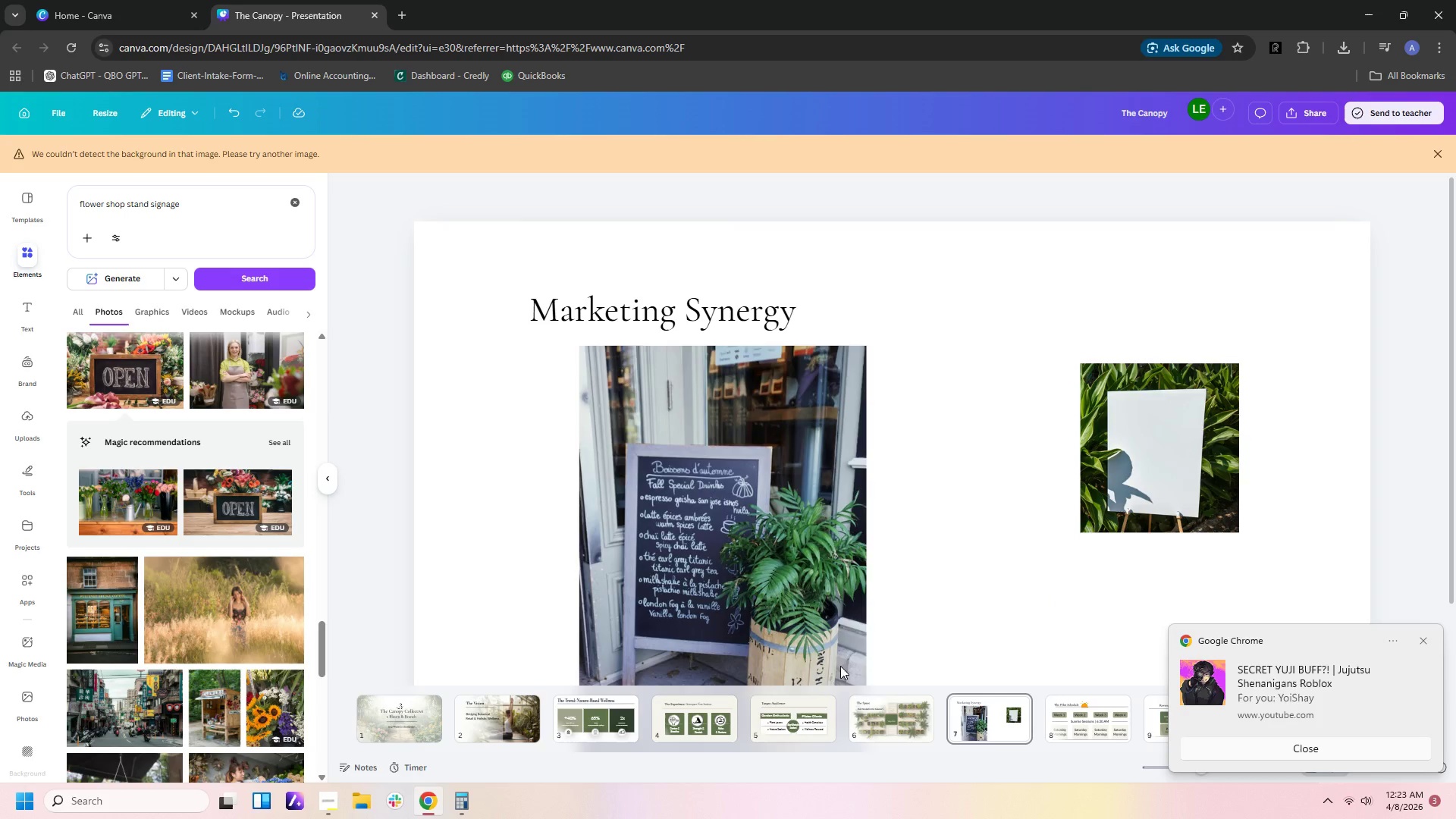 
left_click_drag(start_coordinate=[830, 654], to_coordinate=[1027, 672])
 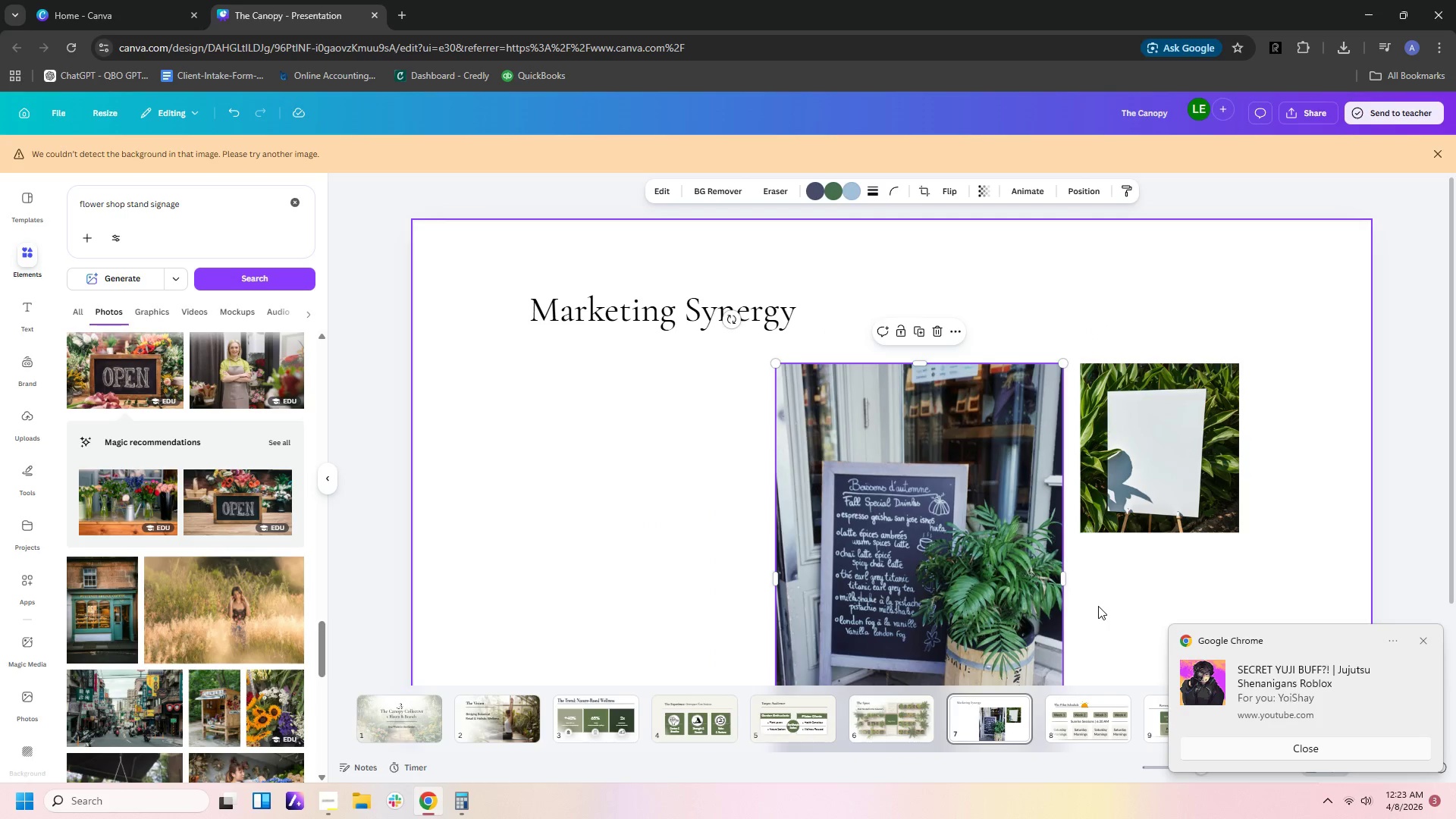 
left_click([1100, 604])
 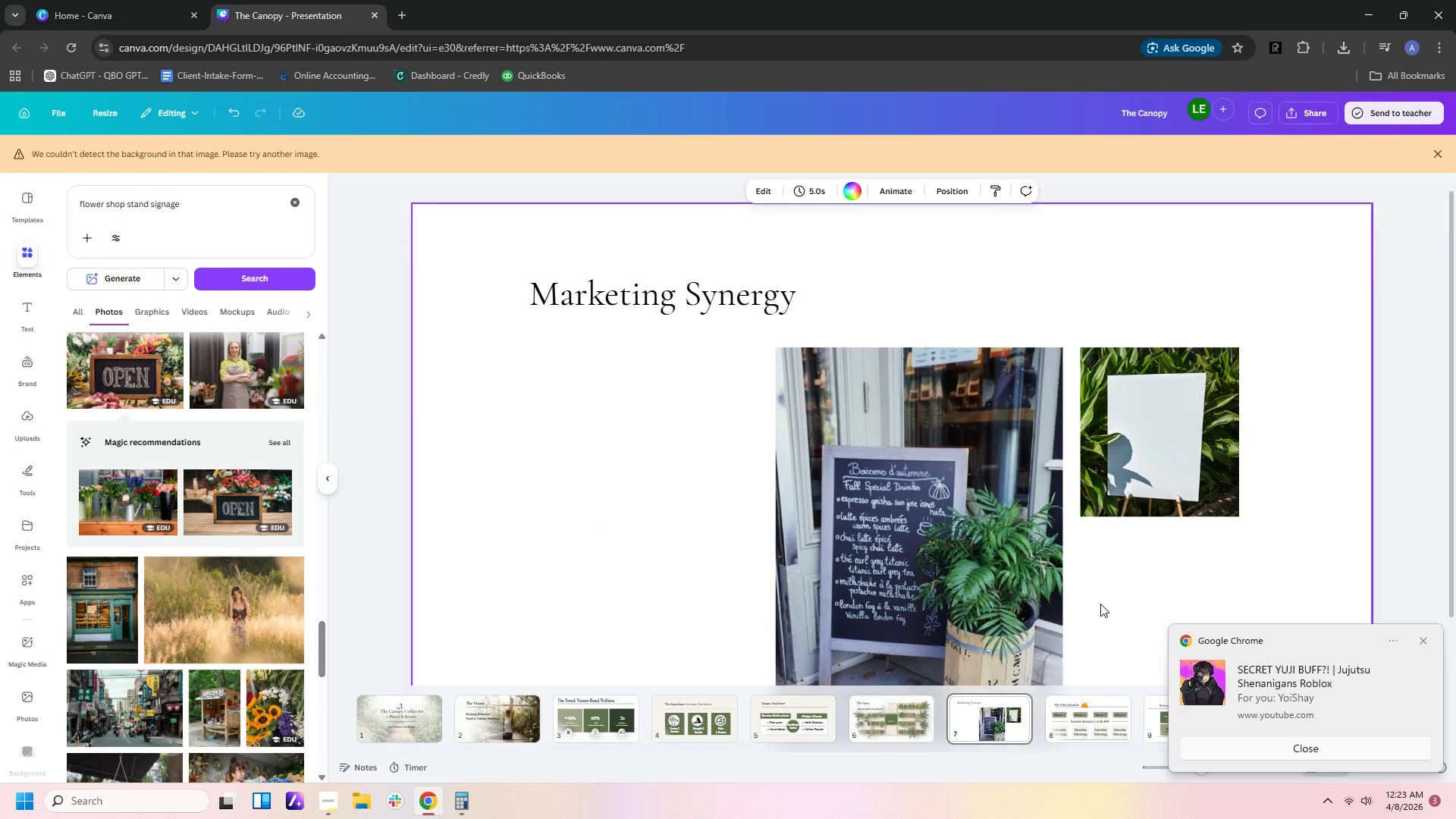 
scroll: coordinate [1100, 604], scroll_direction: down, amount: 8.0
 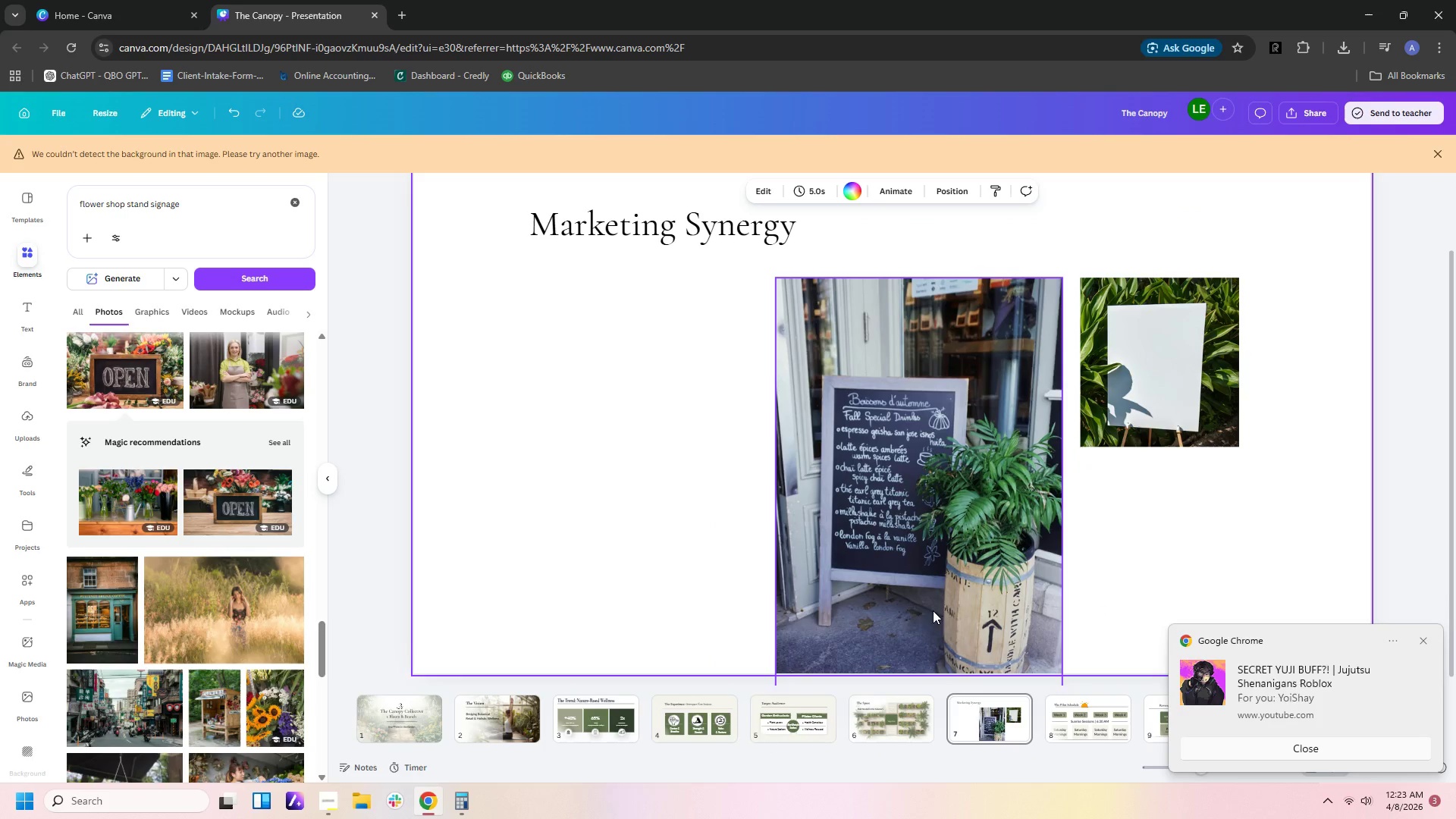 
left_click([905, 610])
 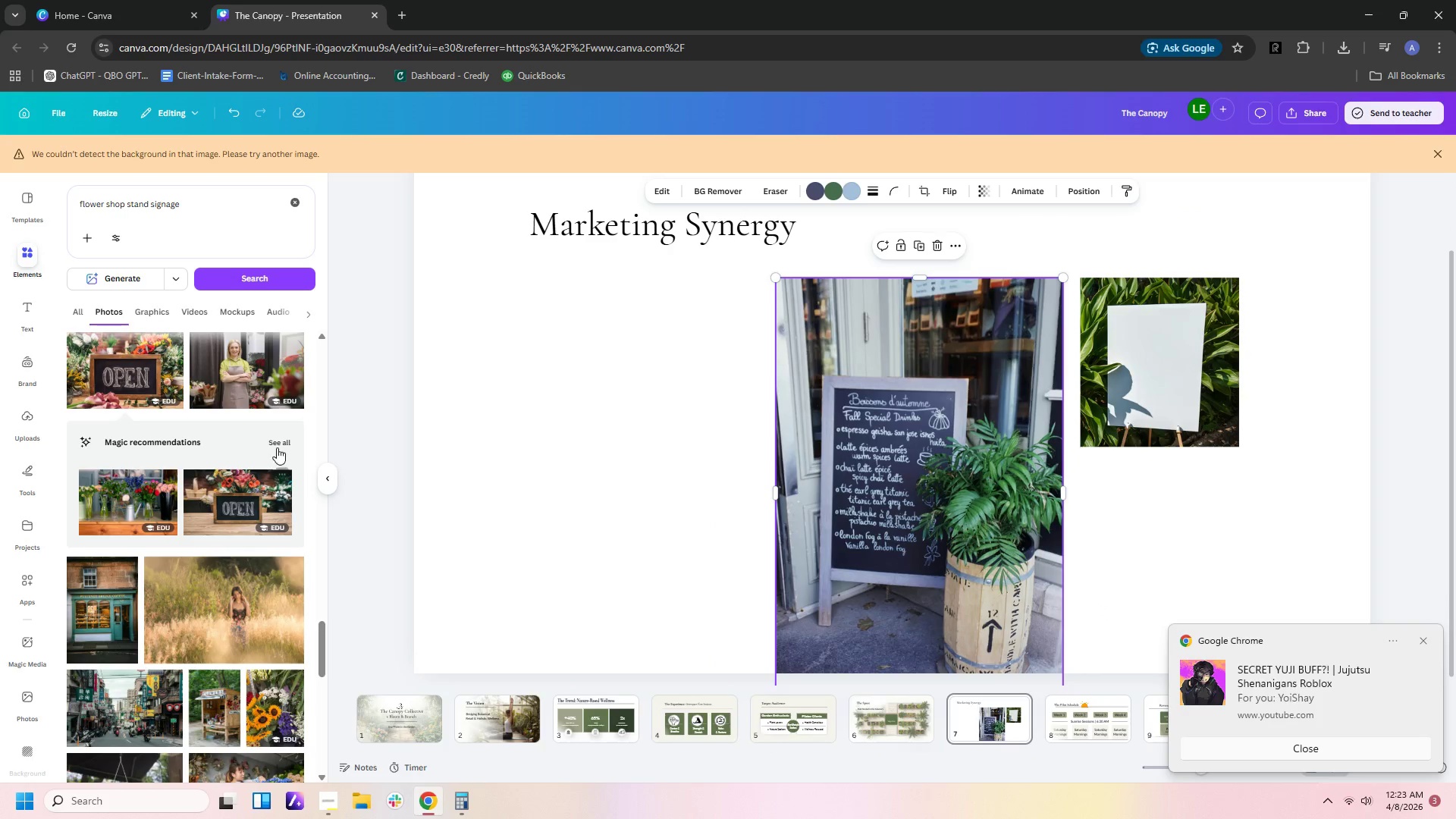 
left_click([291, 443])
 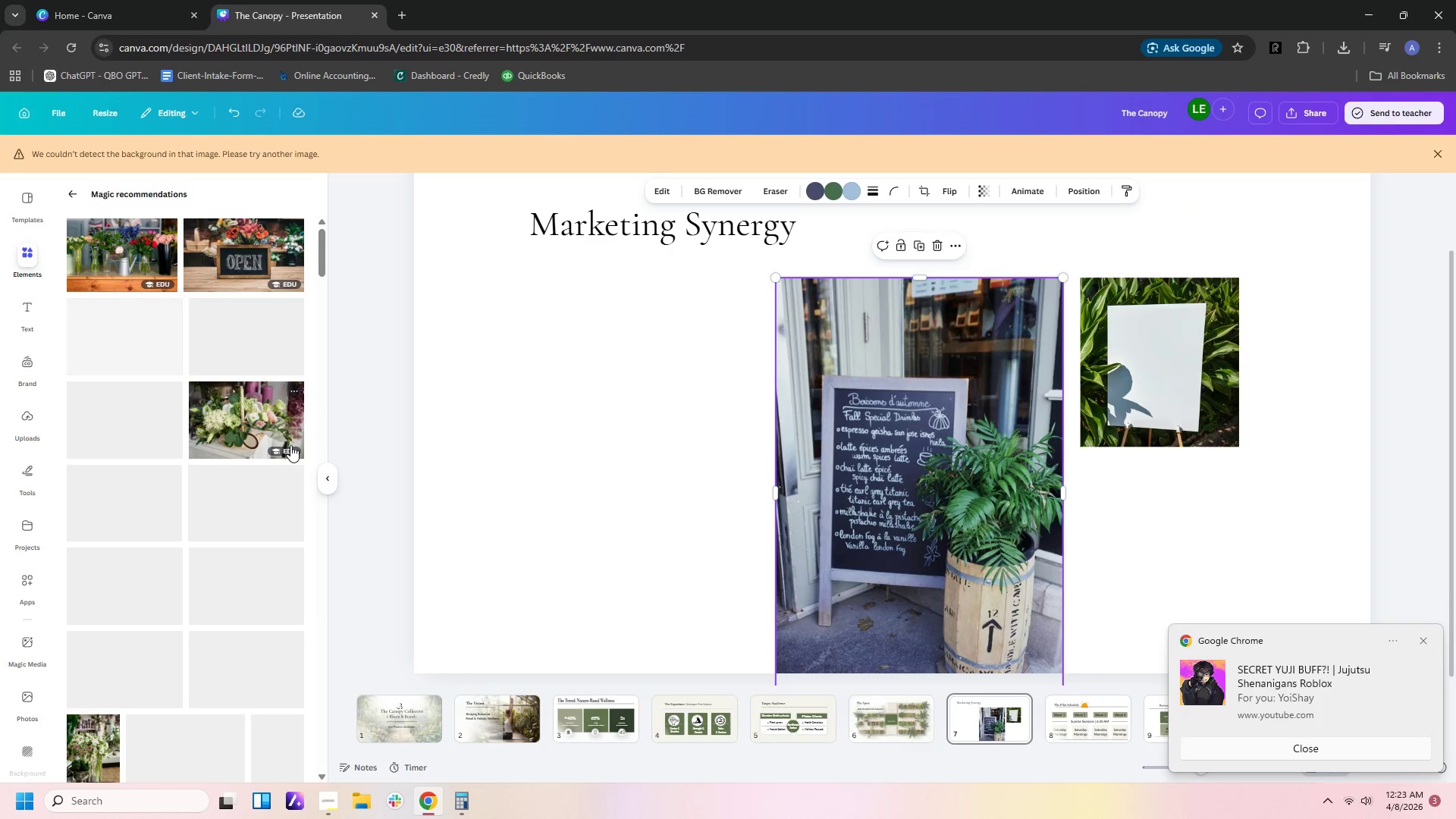 
mouse_move([290, 472])
 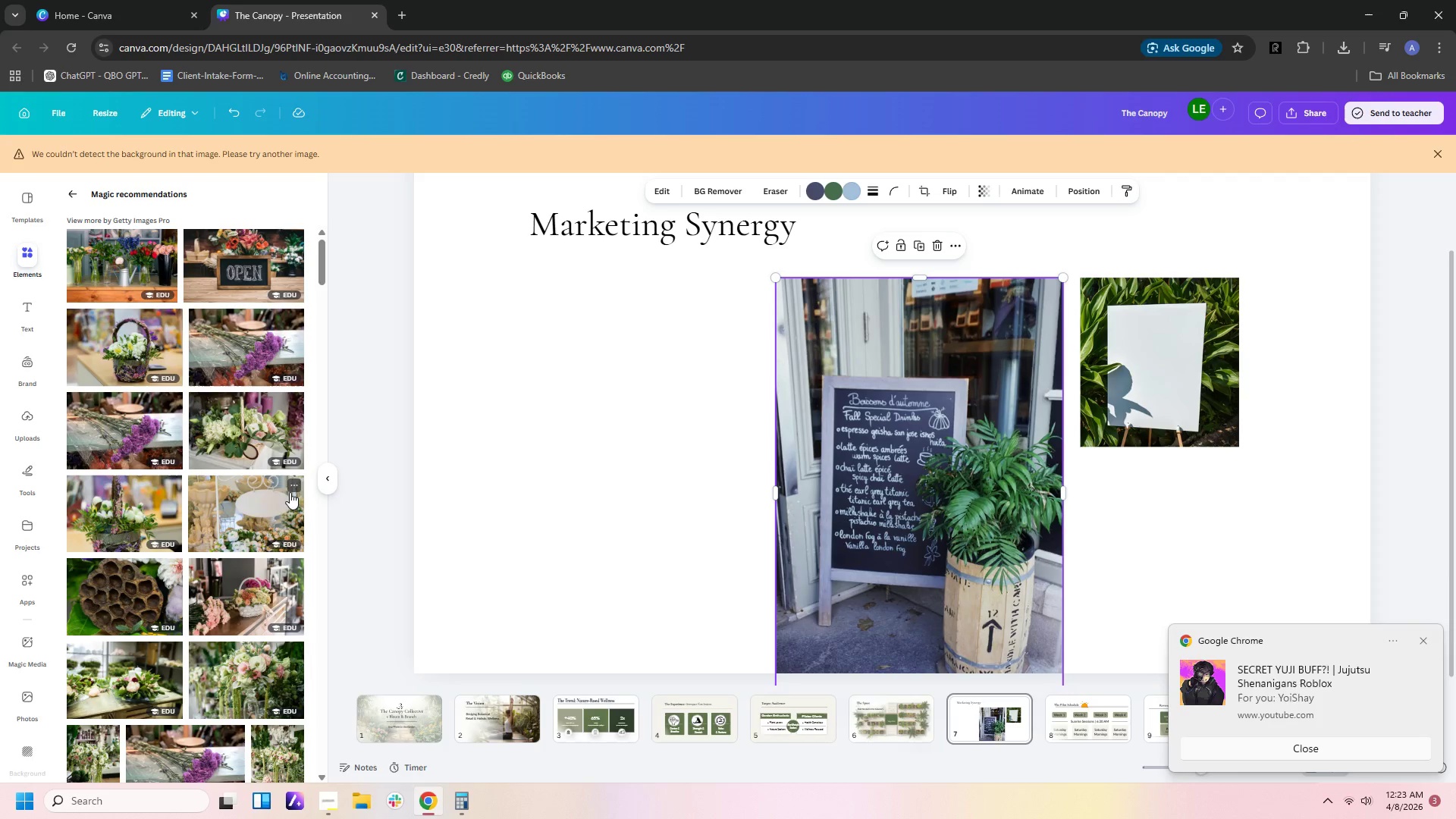 
scroll: coordinate [237, 584], scroll_direction: down, amount: 15.0
 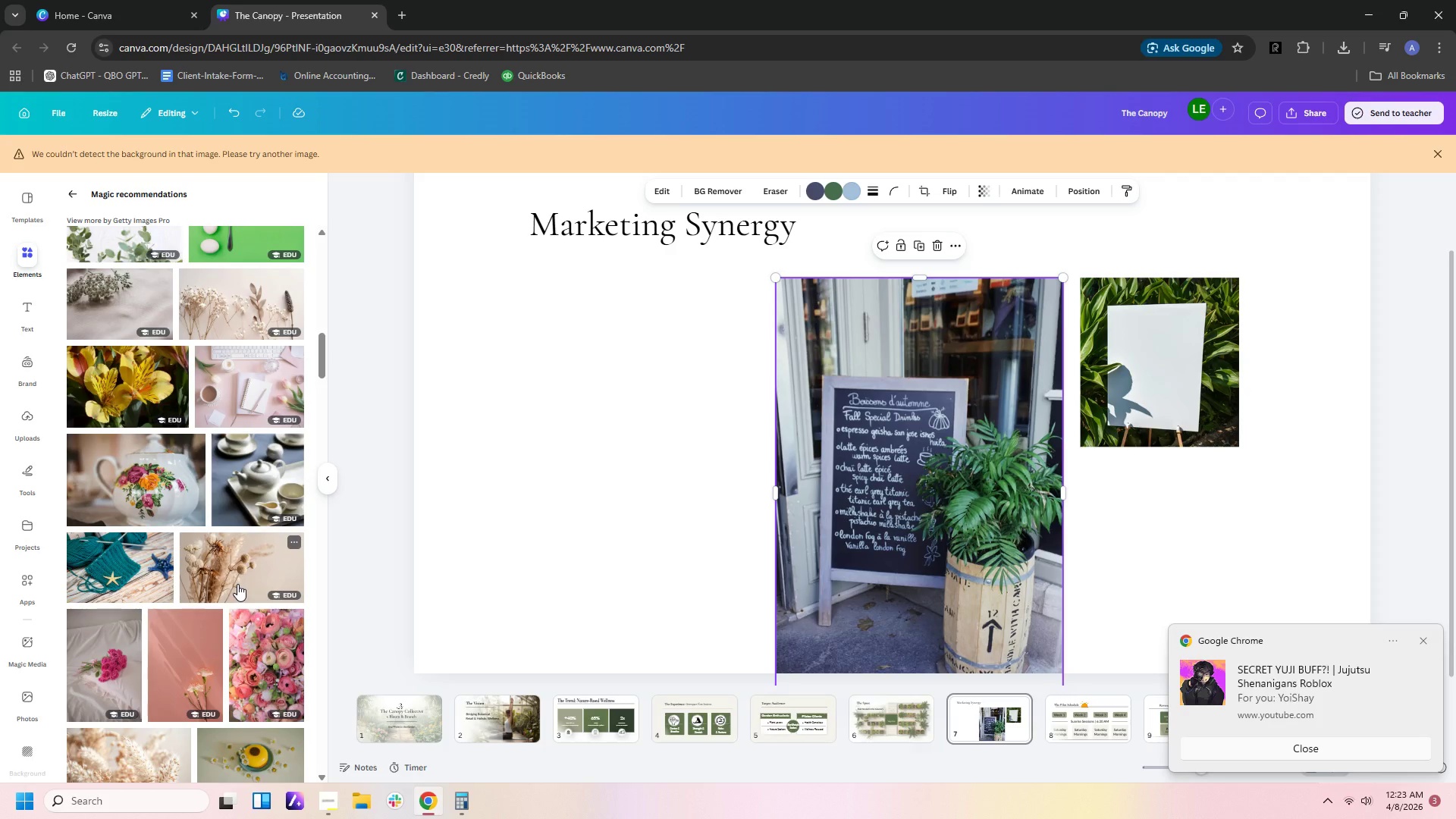 
wait(22.12)
 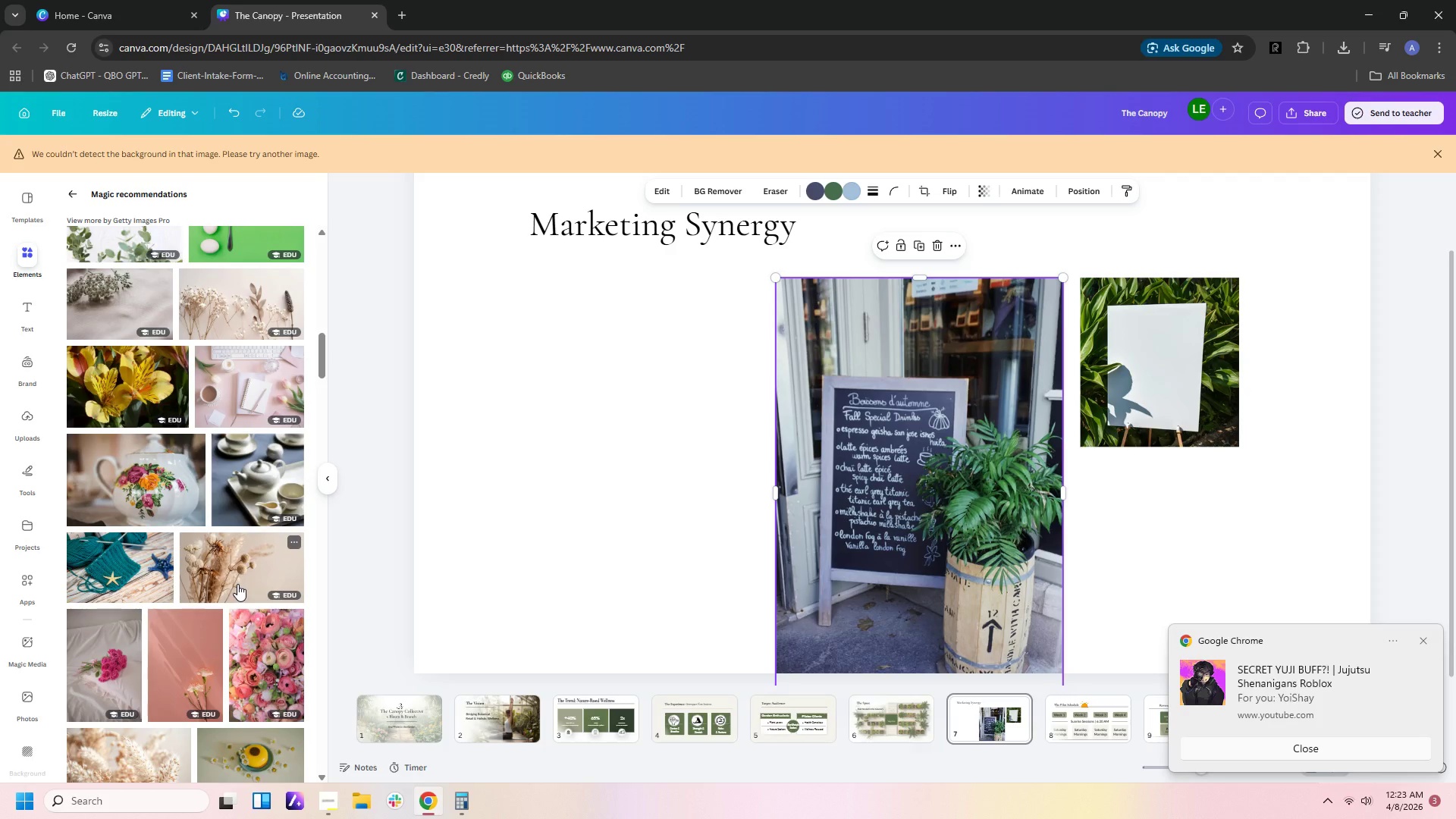 
left_click_drag(start_coordinate=[231, 188], to_coordinate=[0, 187])
 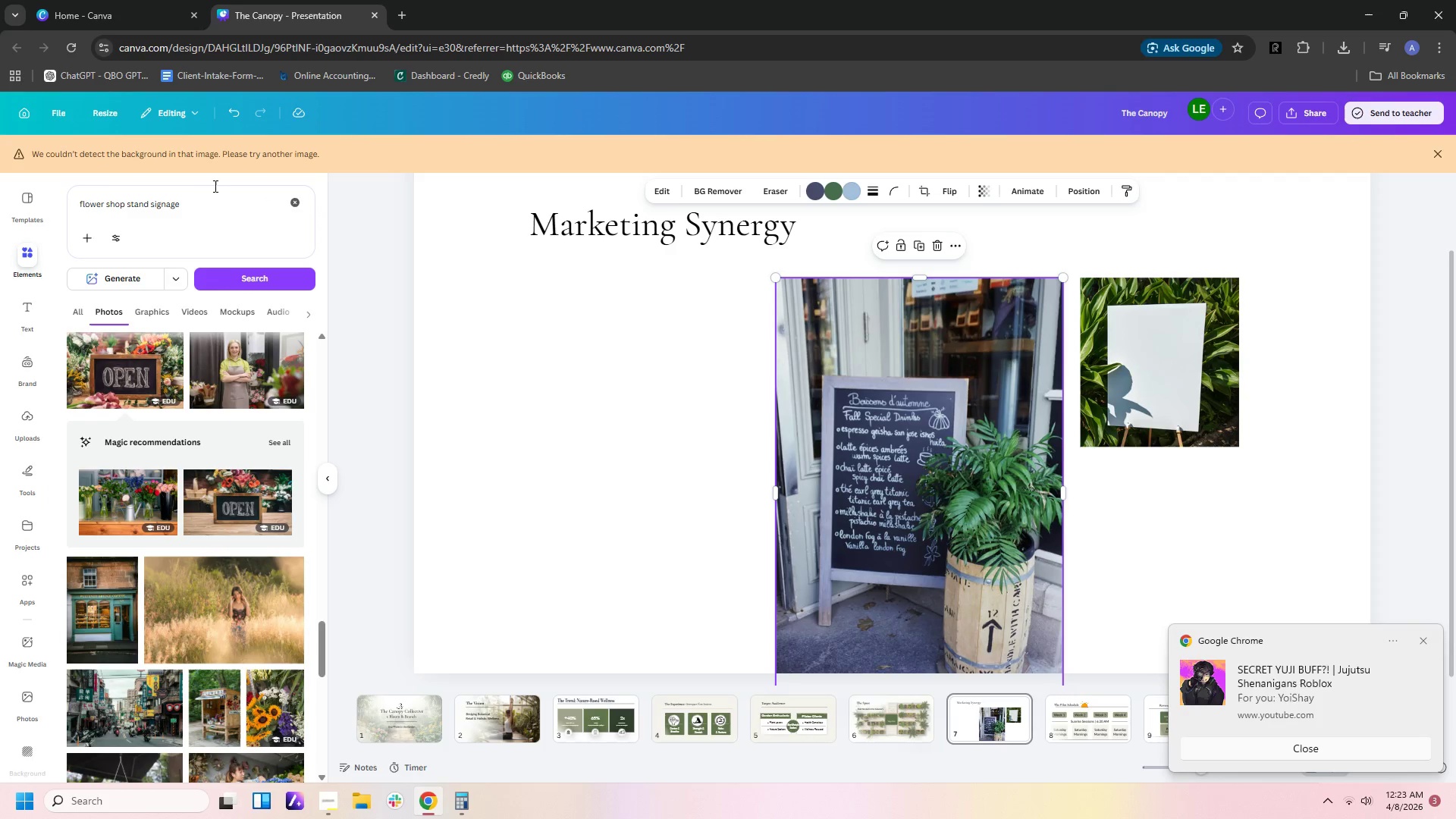 
left_click_drag(start_coordinate=[212, 203], to_coordinate=[0, 198])
 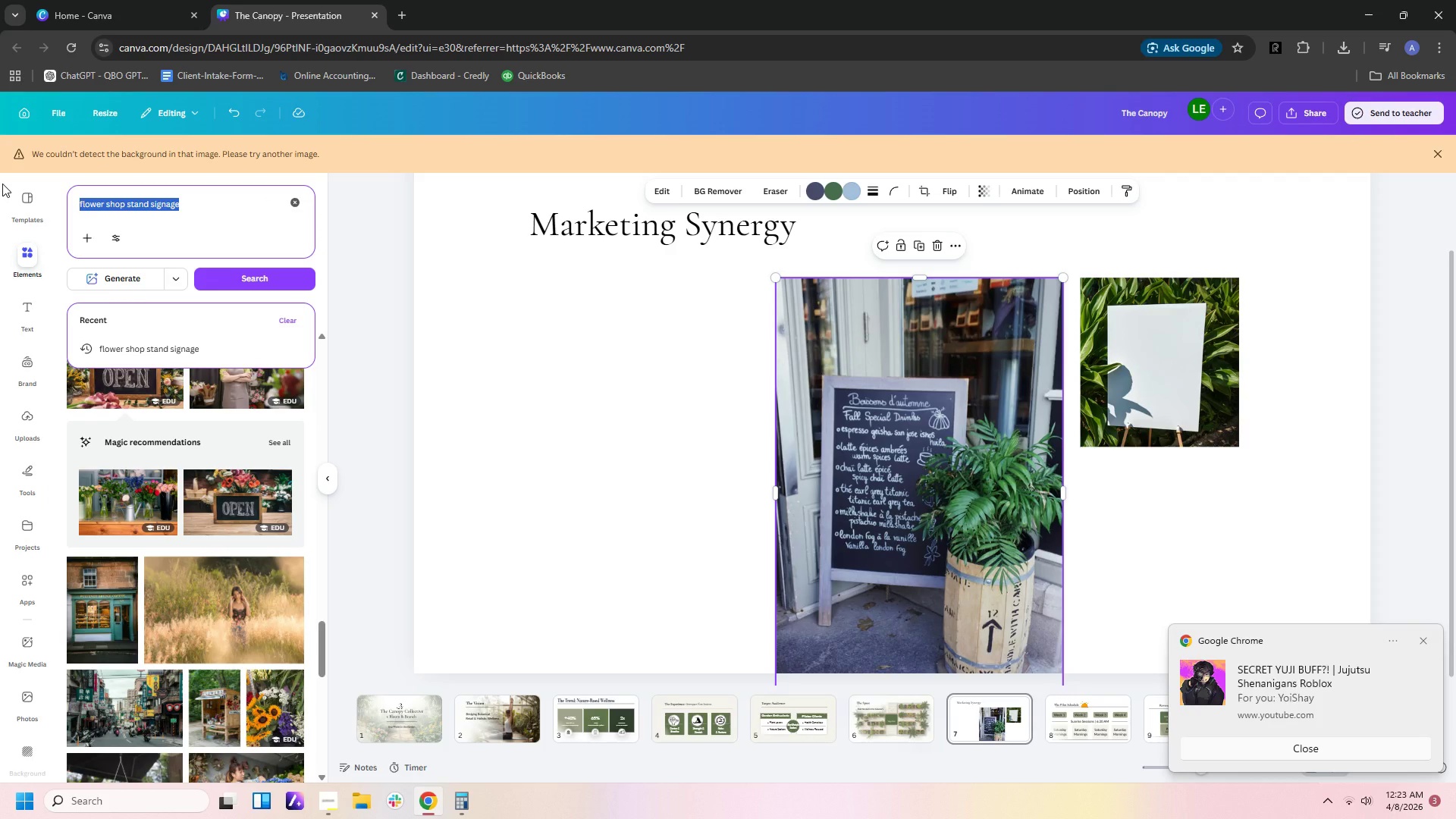 
type(instagram post)
 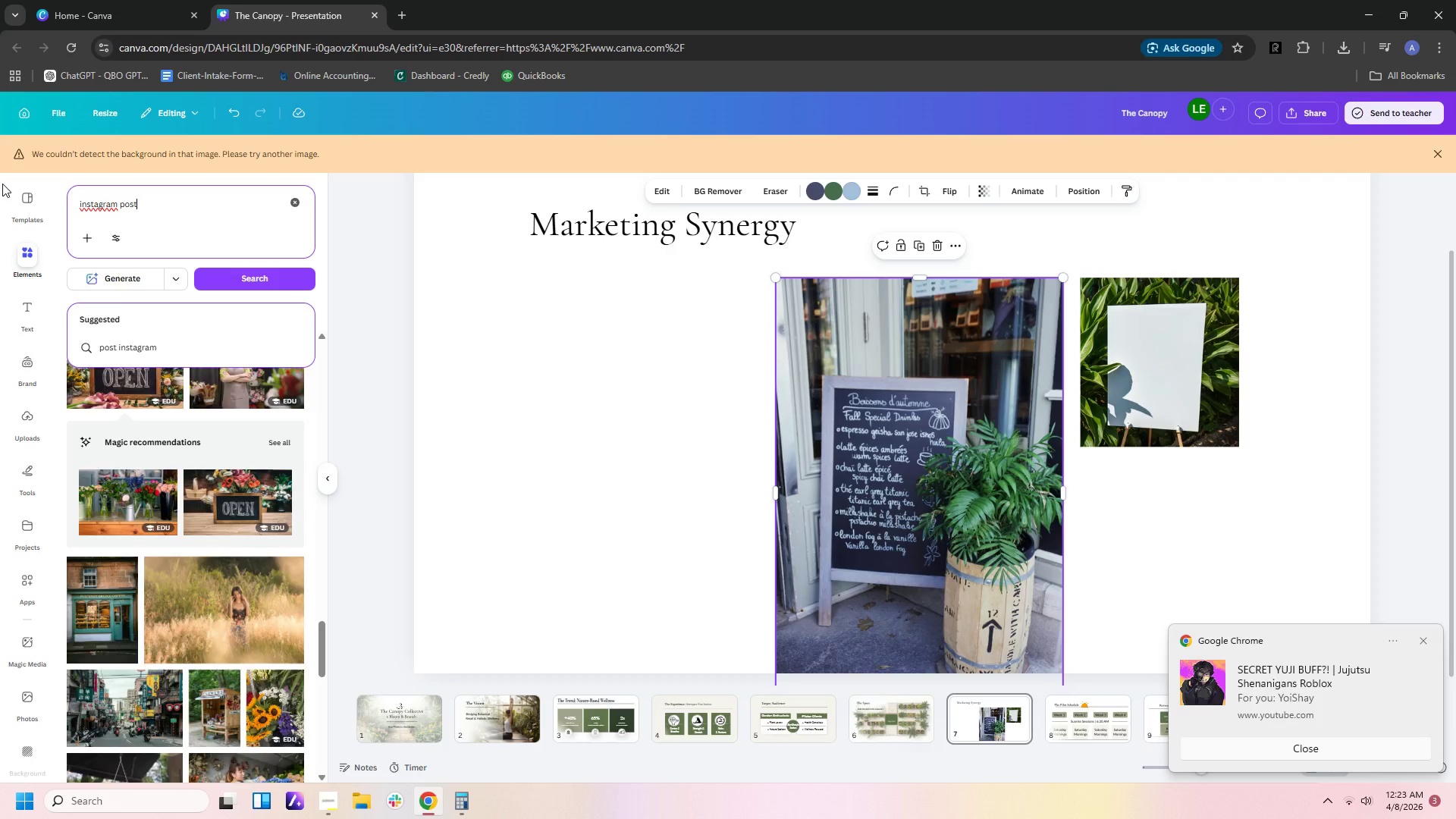 
key(Enter)
 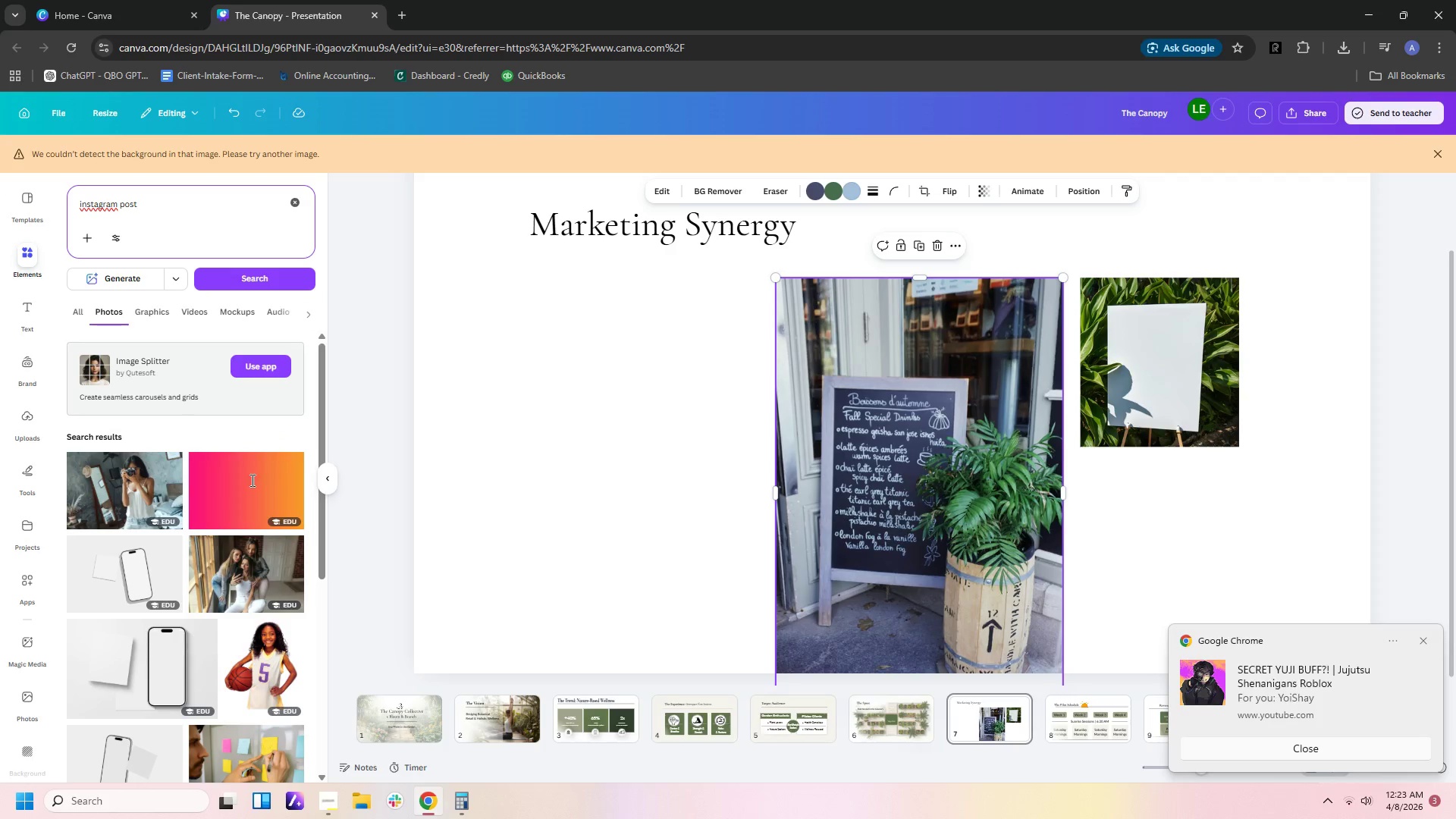 
scroll: coordinate [220, 431], scroll_direction: down, amount: 11.0
 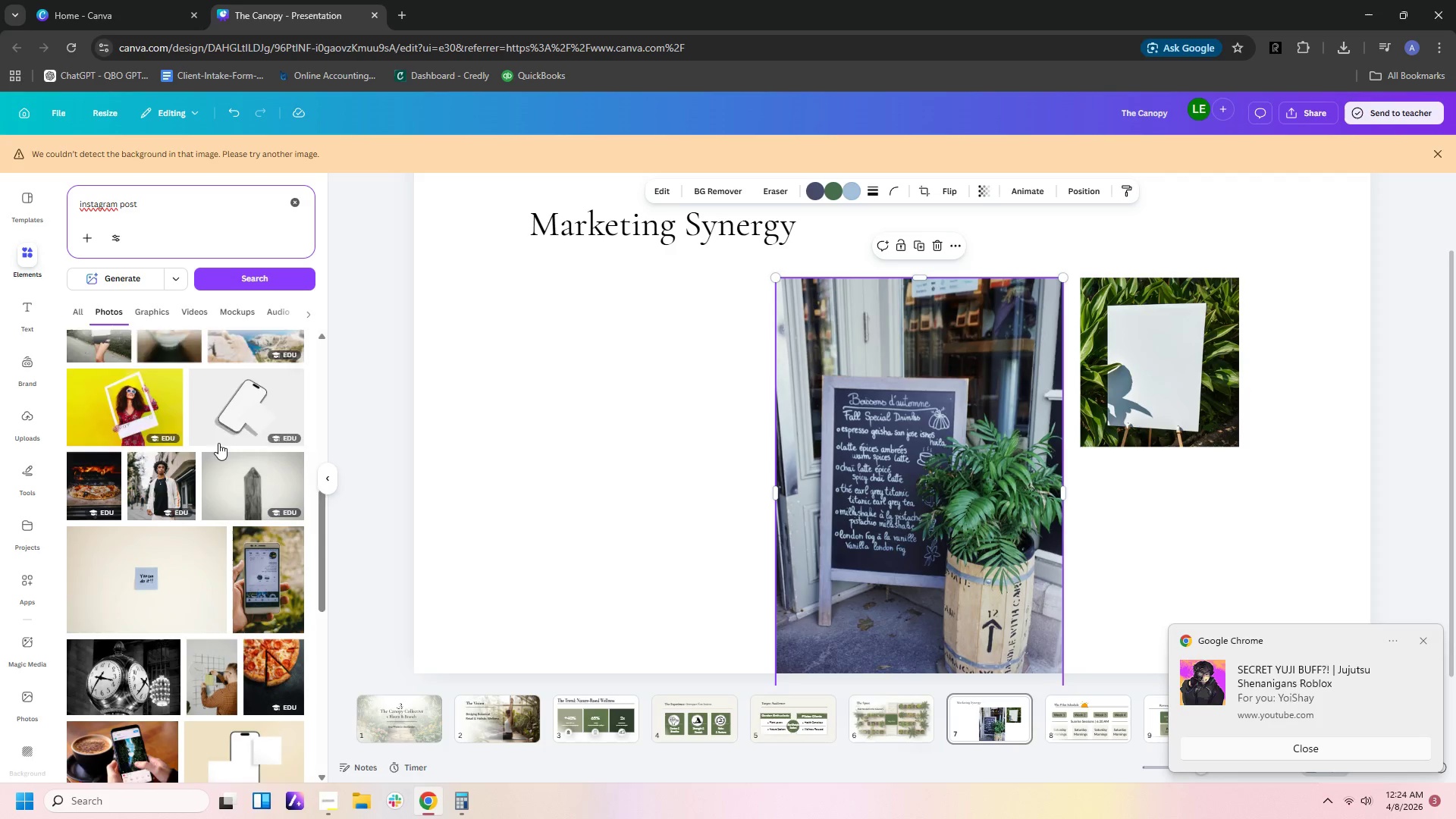 
mouse_move([240, 450])
 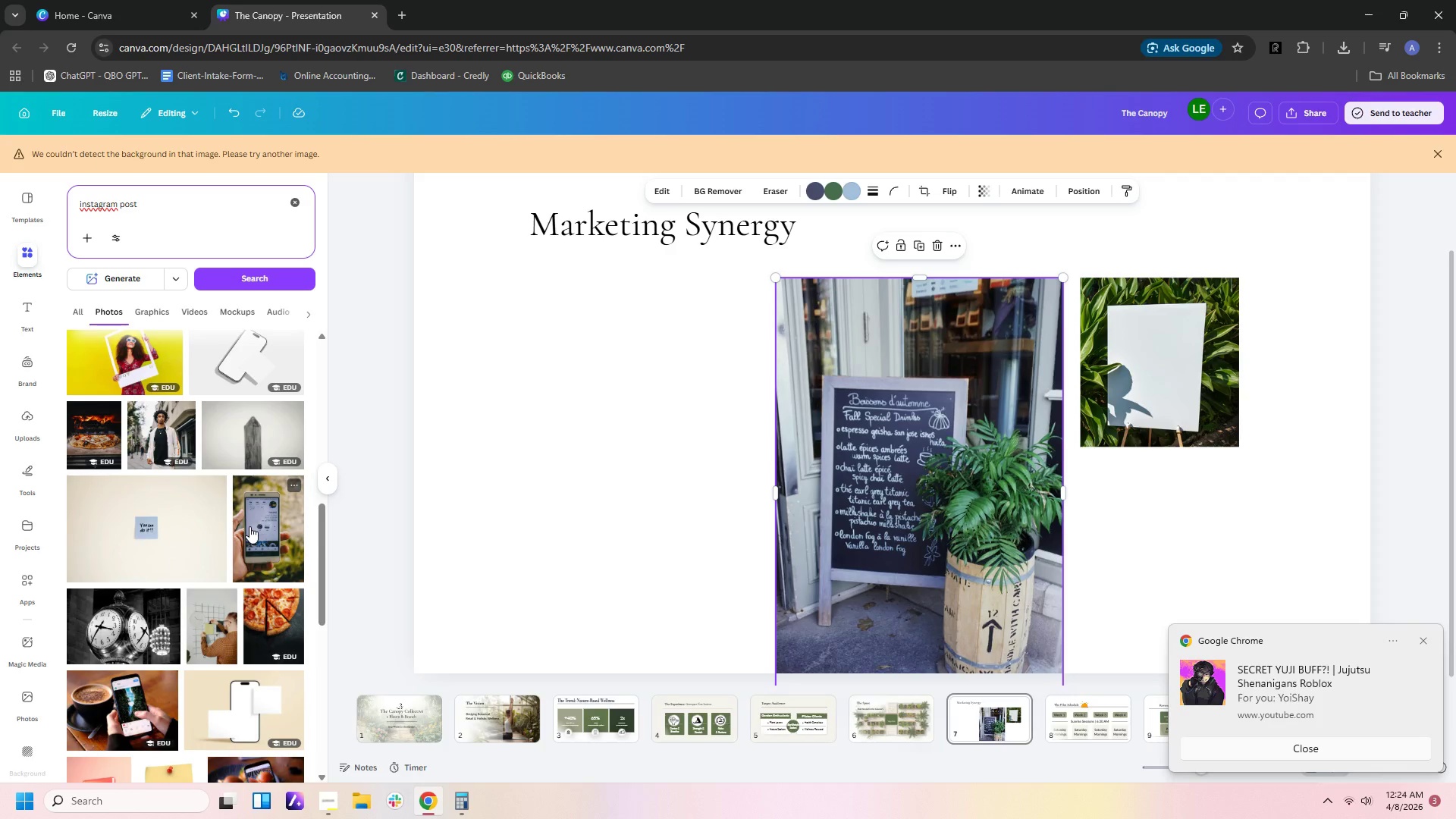 
scroll: coordinate [249, 532], scroll_direction: down, amount: 3.0
 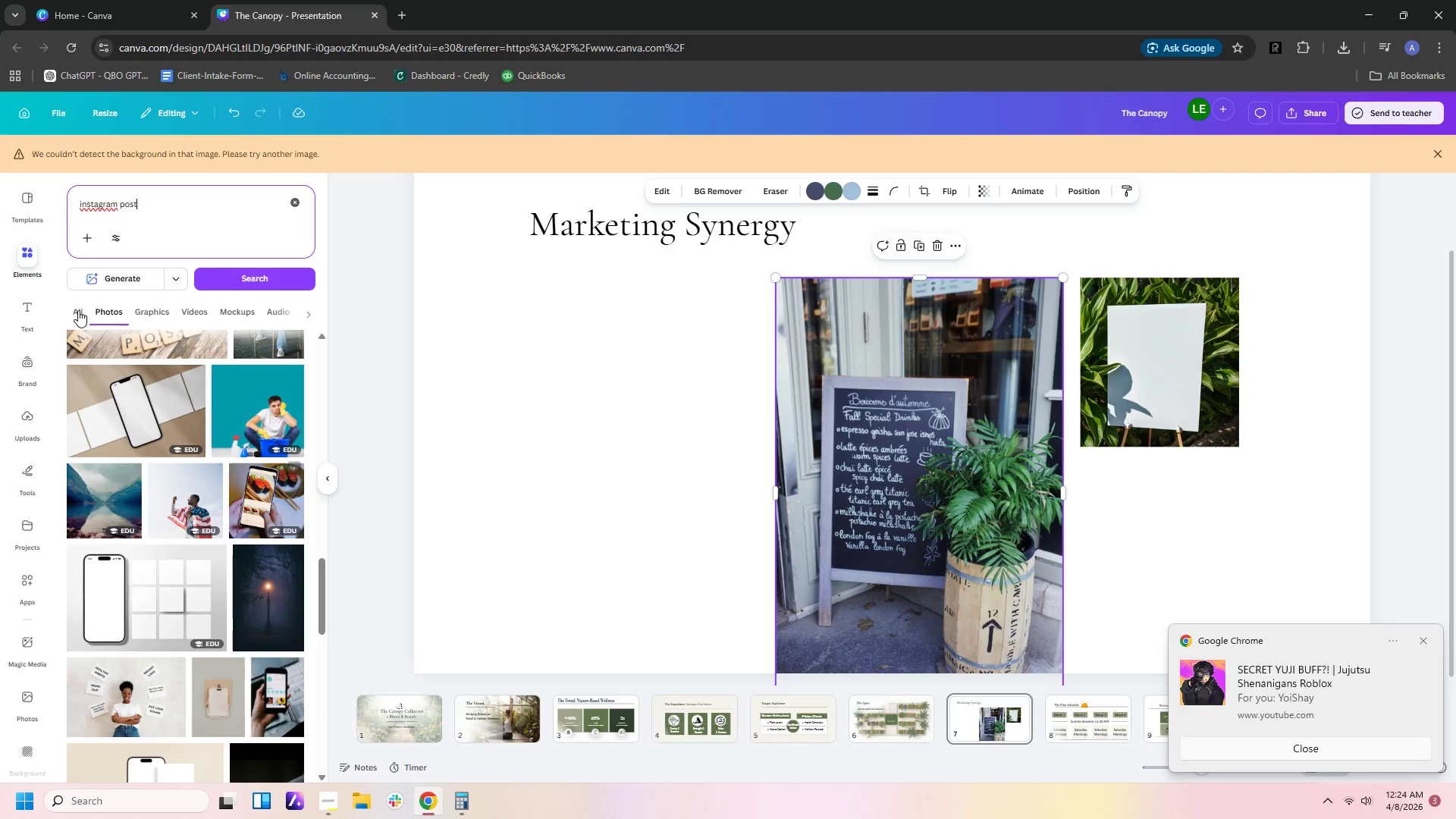 
left_click_drag(start_coordinate=[170, 212], to_coordinate=[0, 166])
 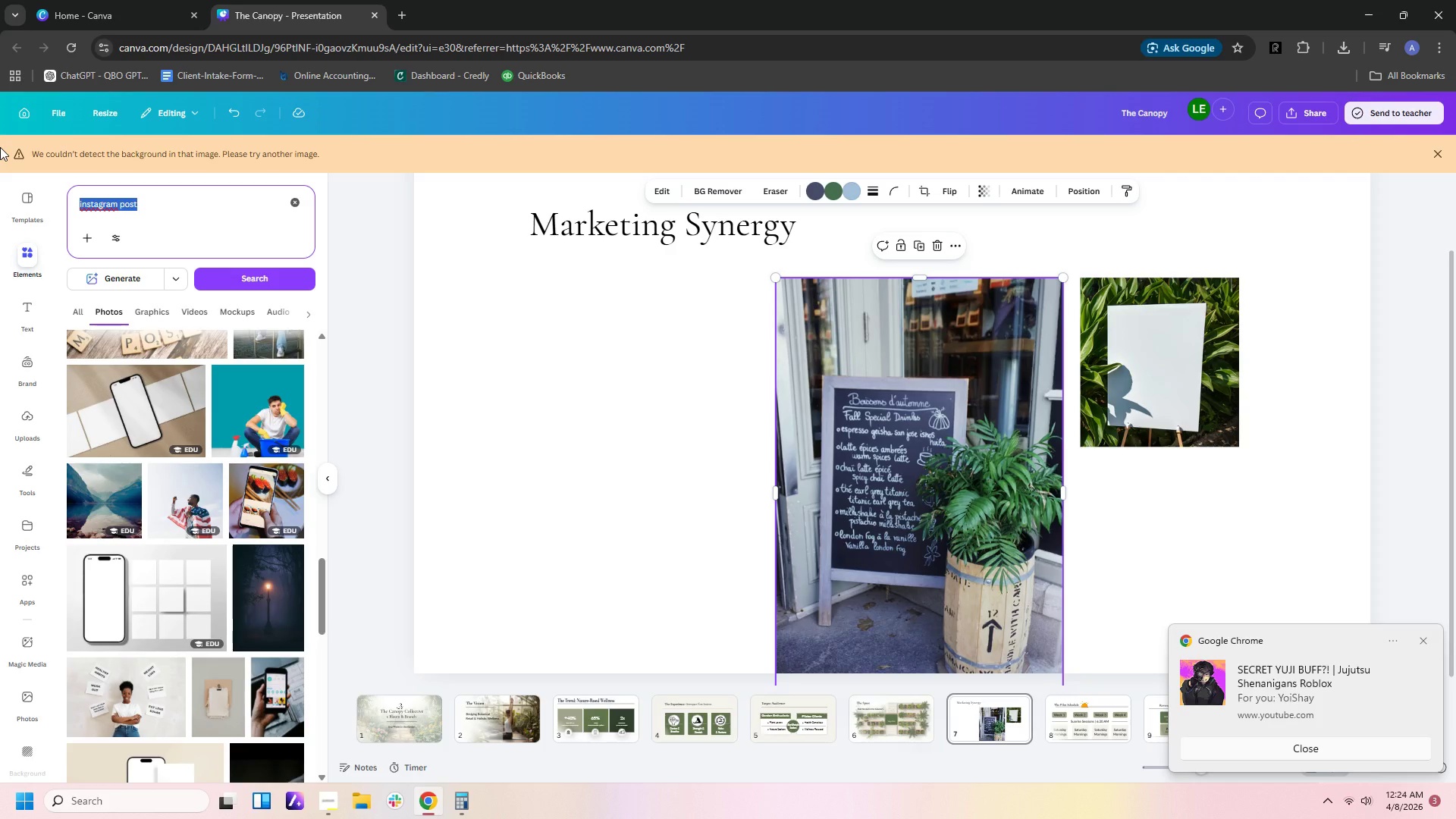 
type(social media post)
 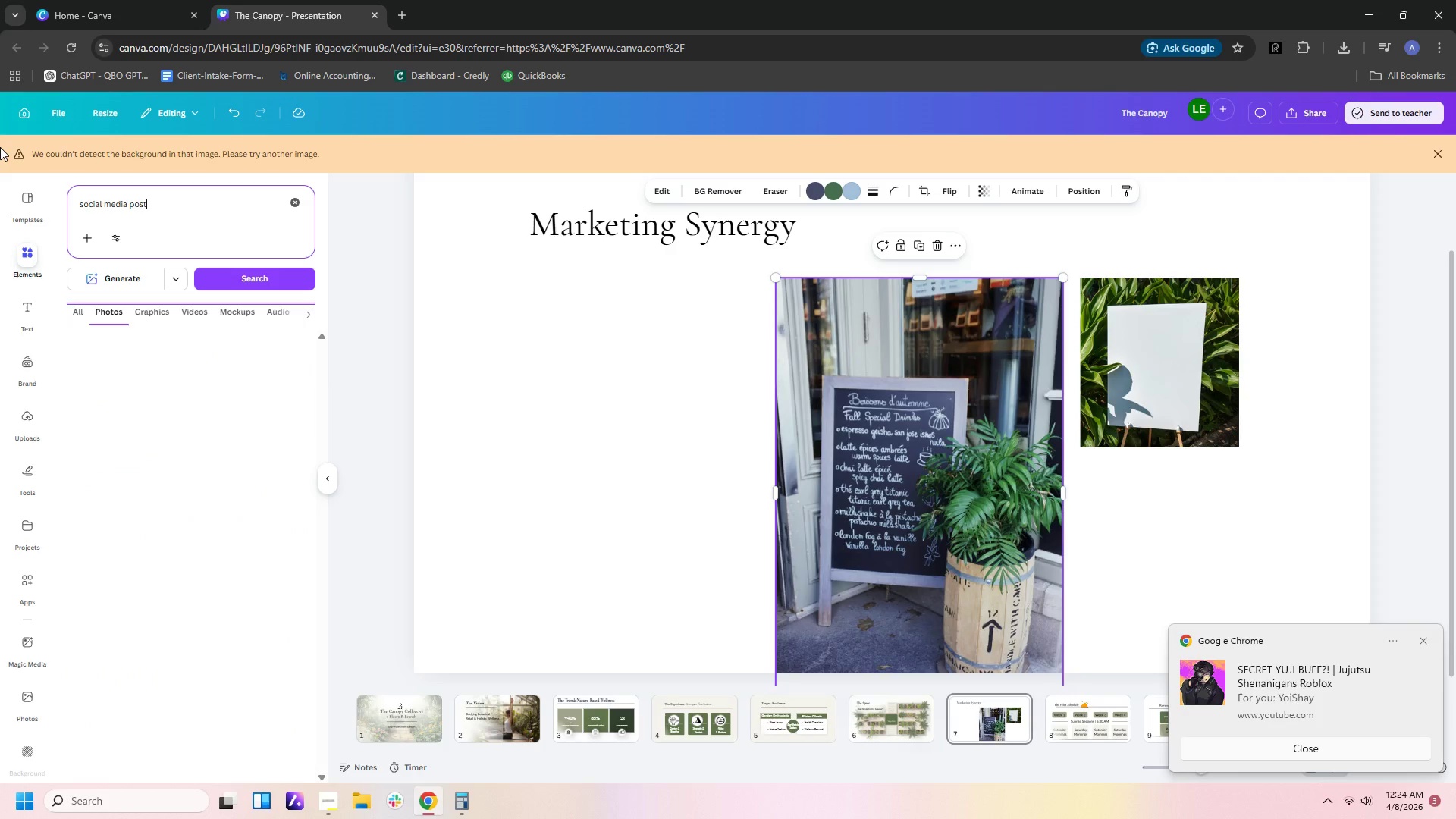 
key(Enter)
 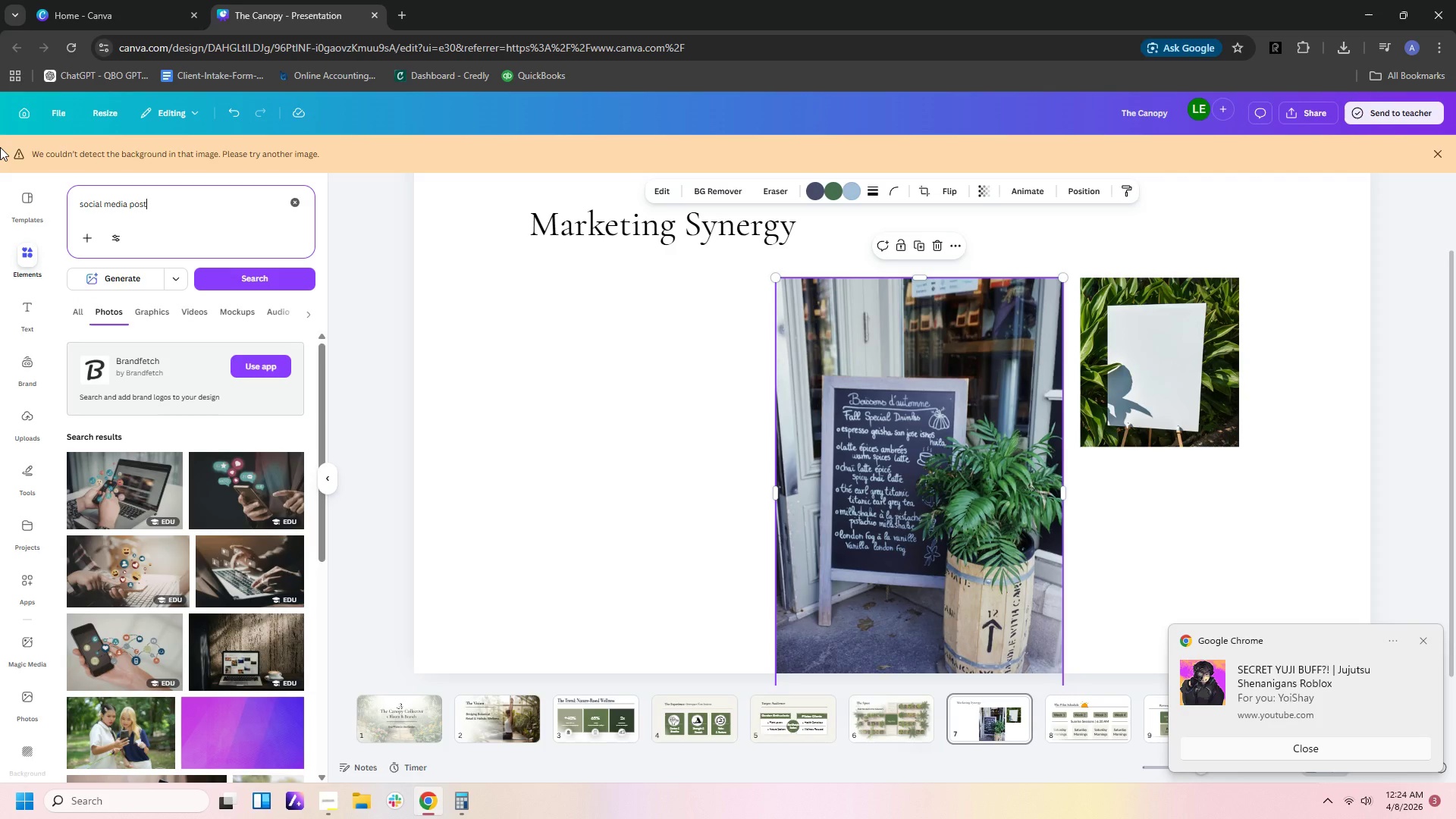 
wait(5.81)
 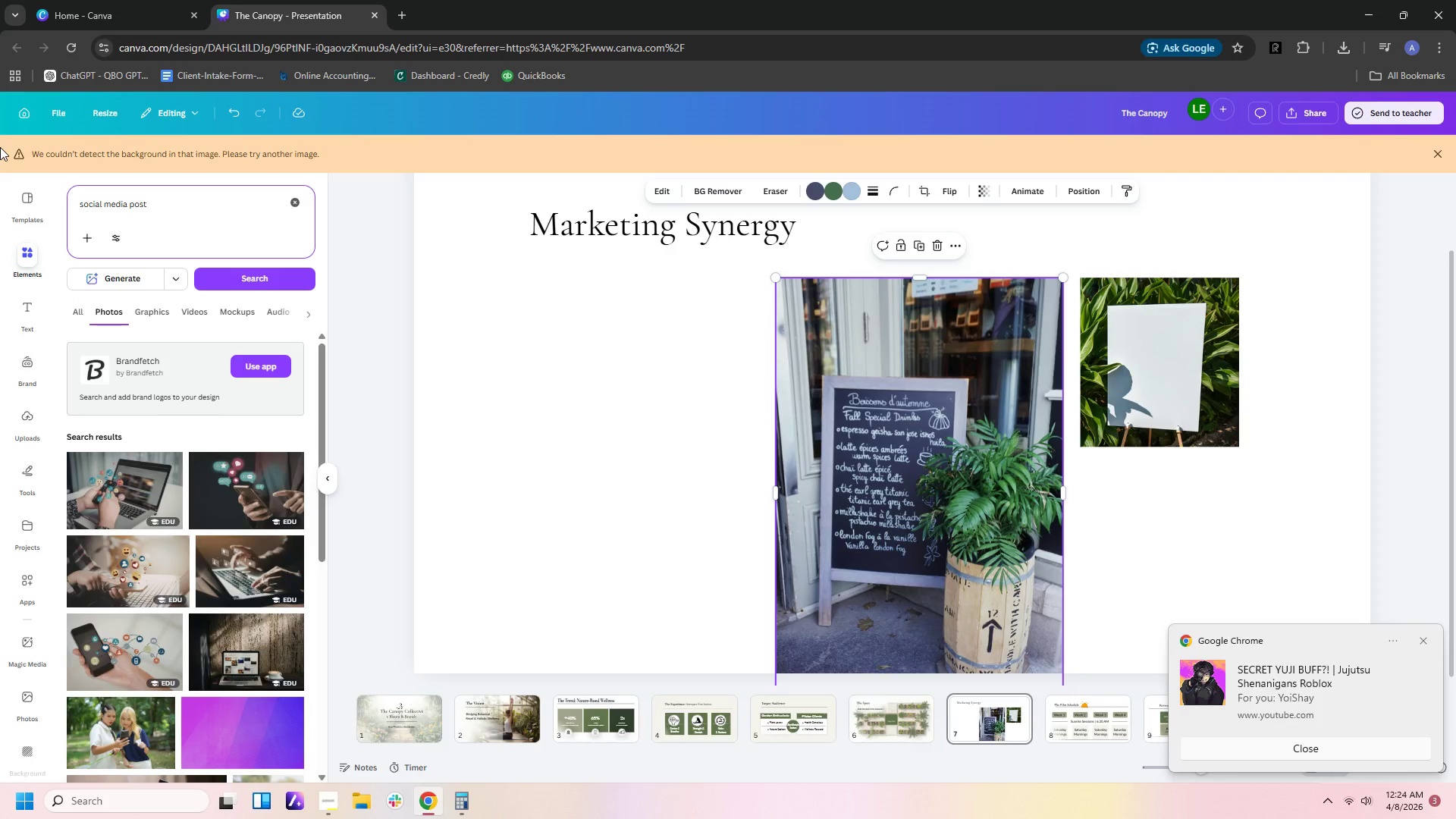 
scroll: coordinate [249, 573], scroll_direction: down, amount: 2.0
 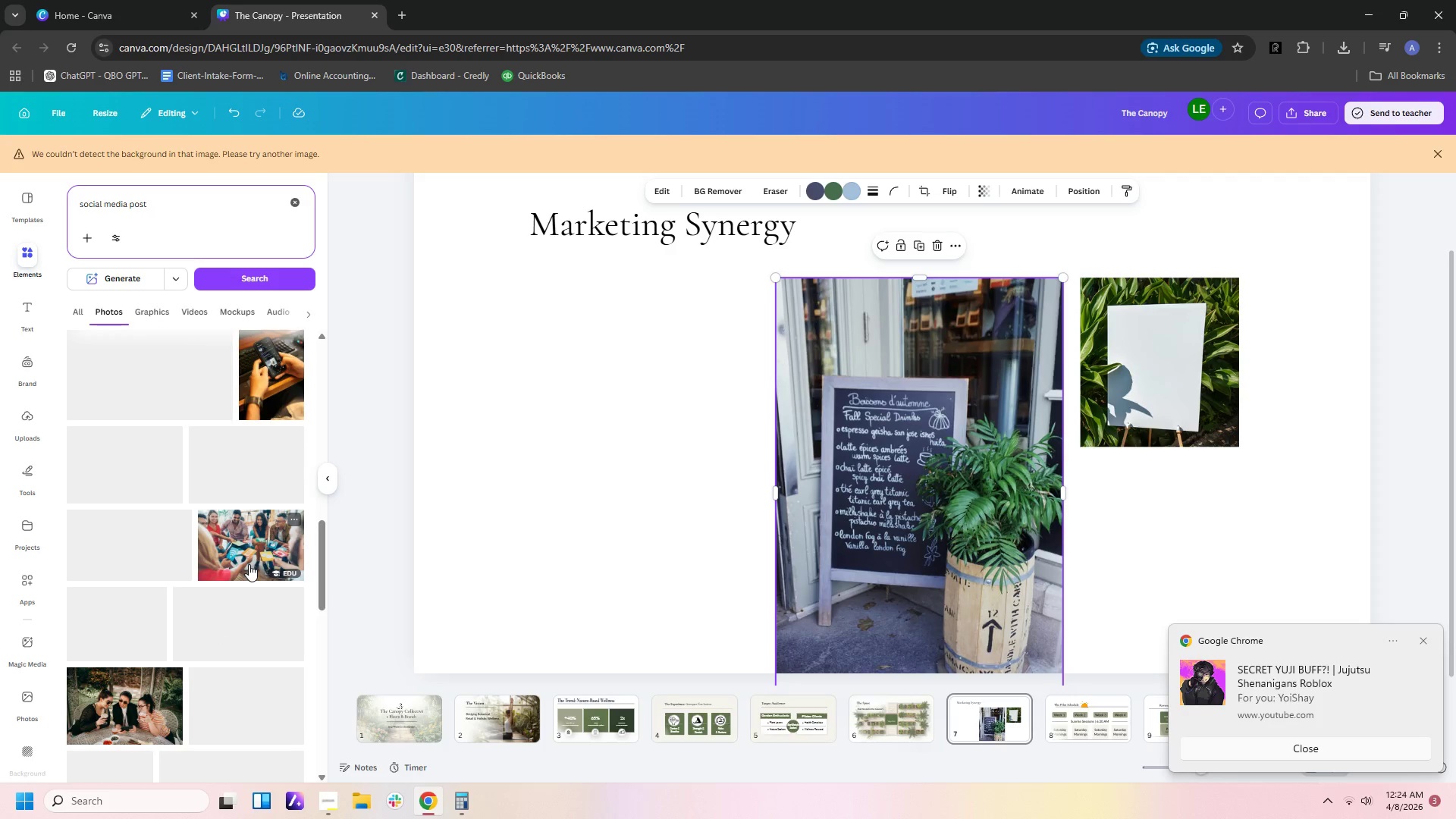 
wait(5.05)
 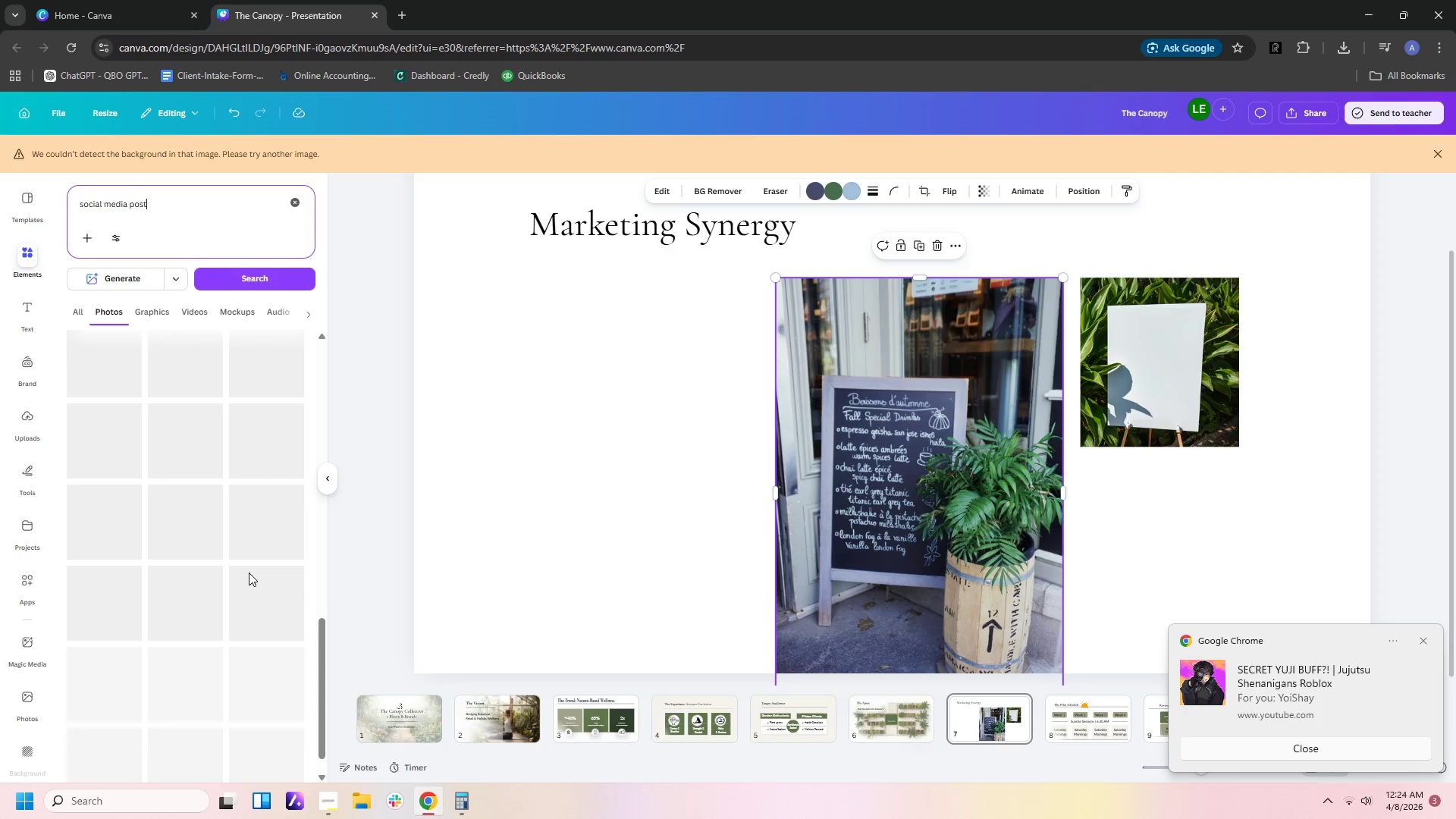 
scroll: coordinate [262, 552], scroll_direction: down, amount: 3.0
 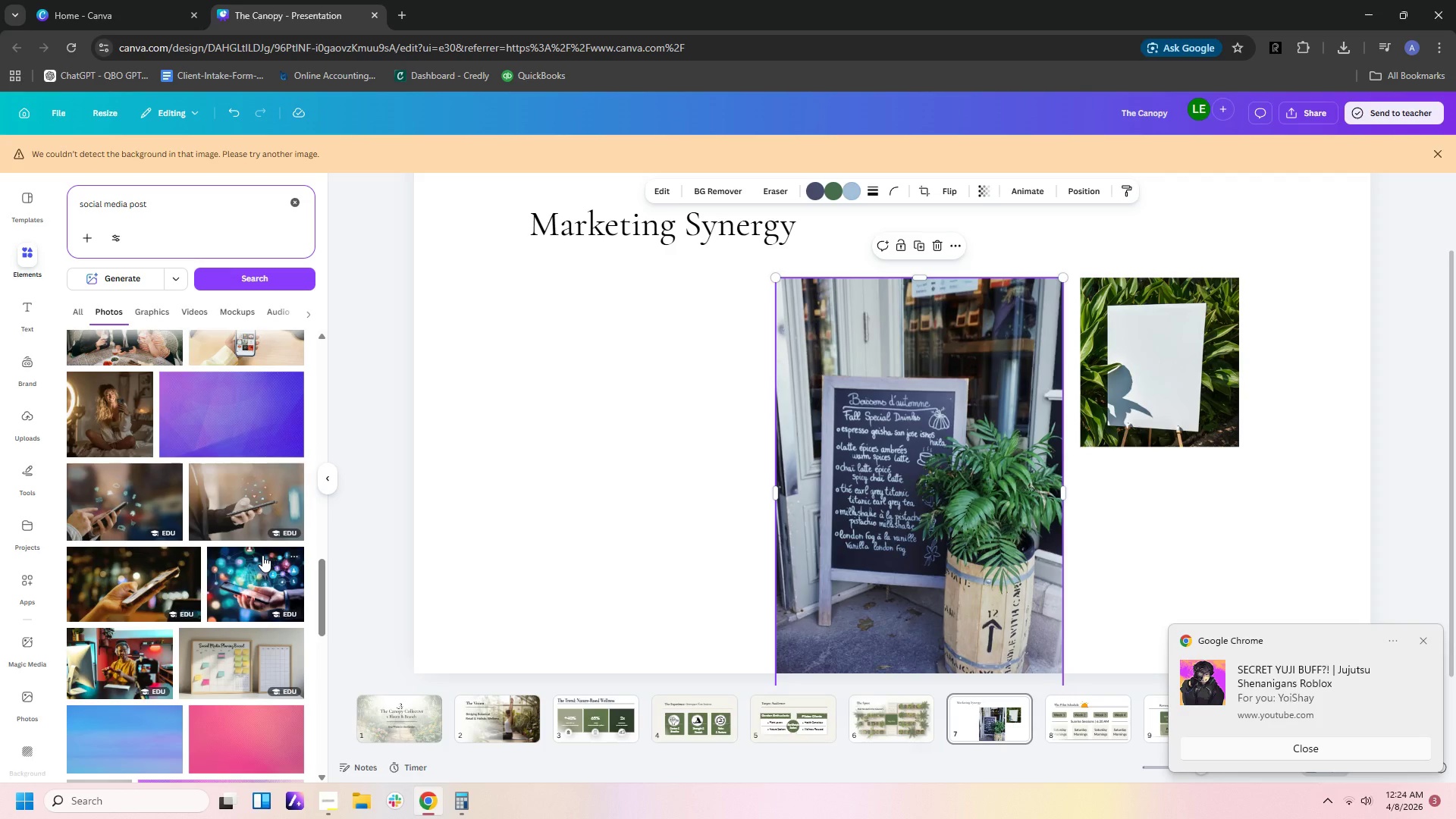 
scroll: coordinate [262, 555], scroll_direction: up, amount: 8.0
 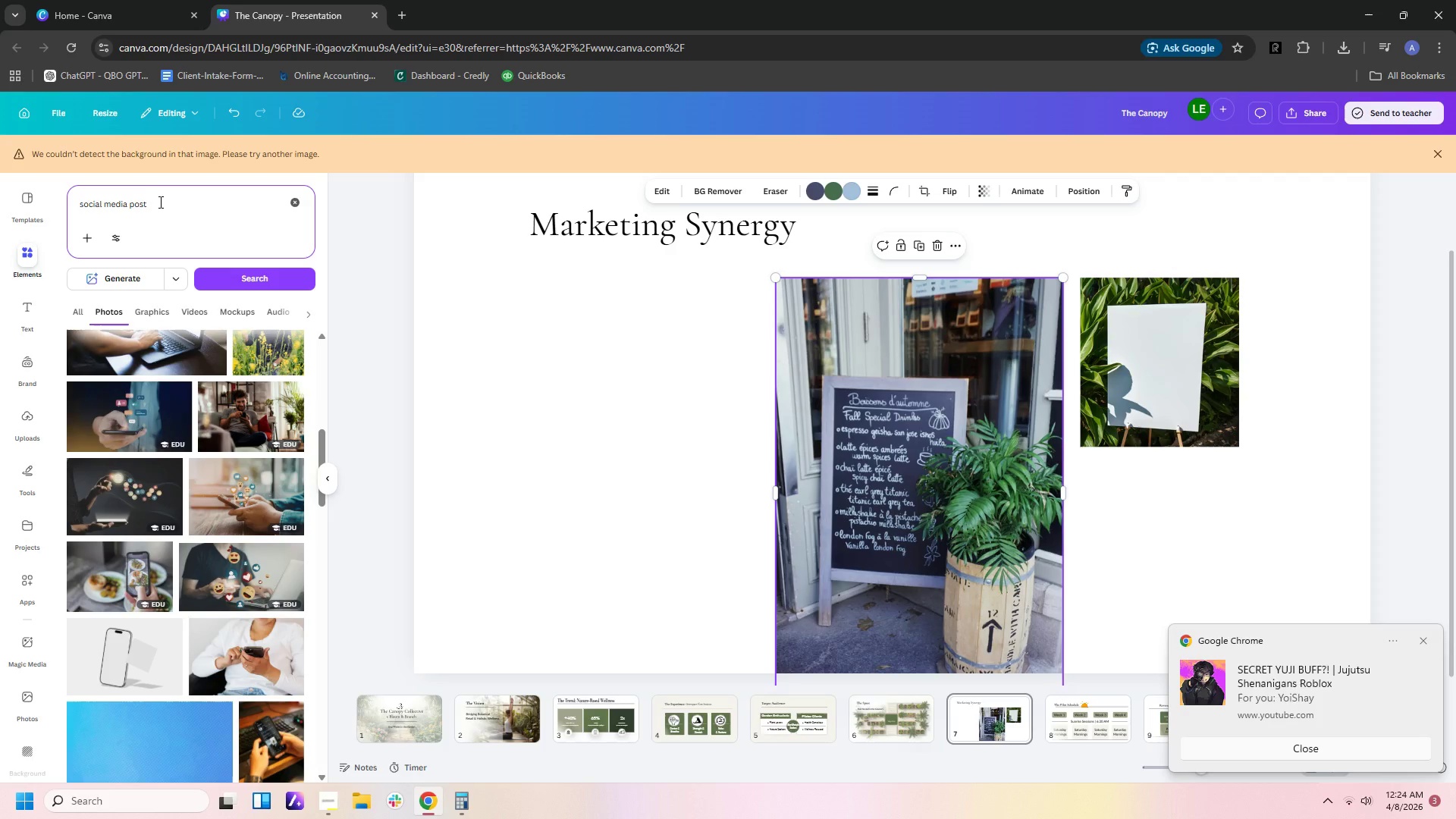 
left_click_drag(start_coordinate=[169, 207], to_coordinate=[127, 205])
 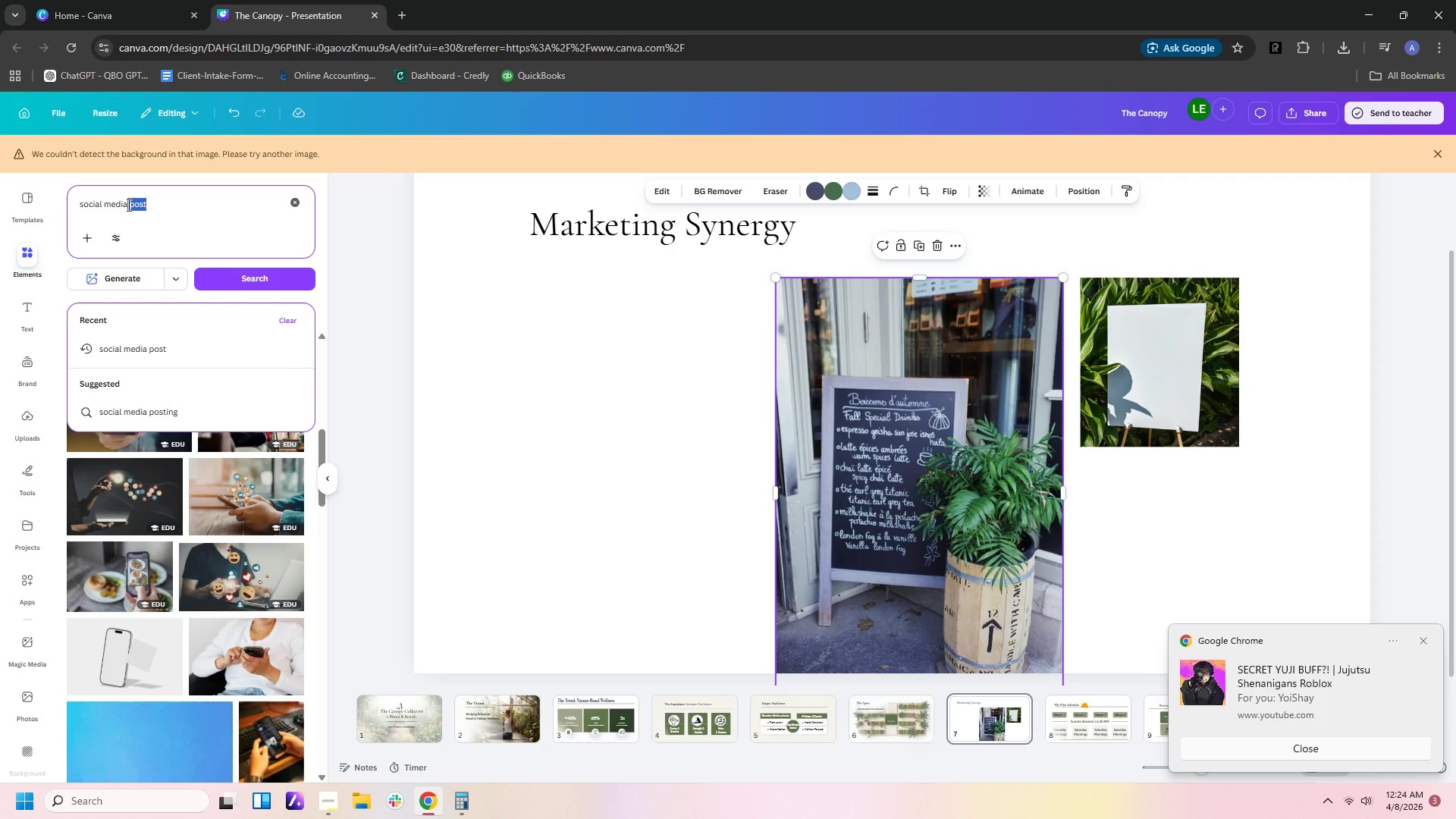 
type( is)
key(Backspace)
type(nstagram )
 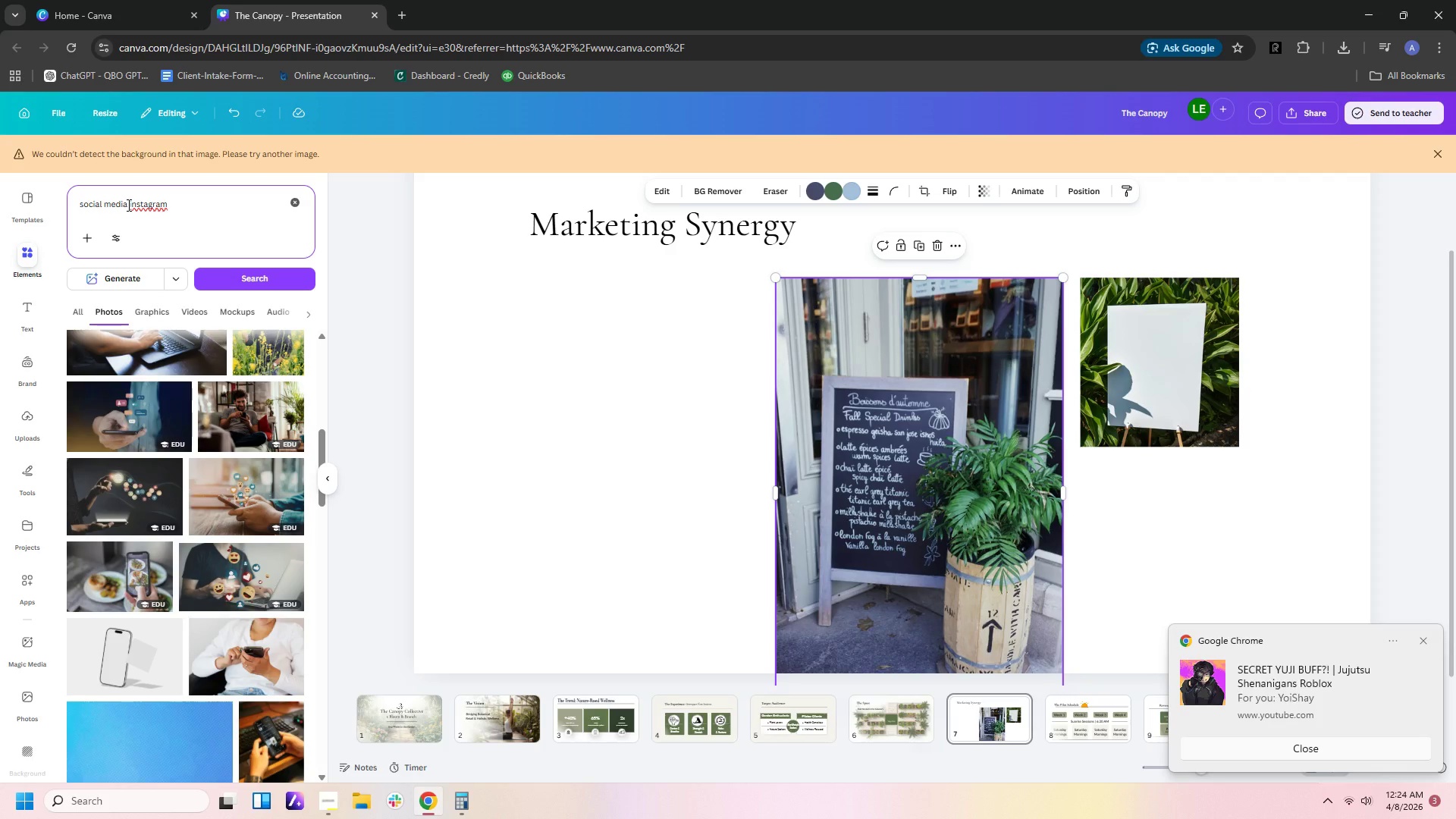 
type(an)
key(Backspace)
key(Backspace)
type(ehre)
 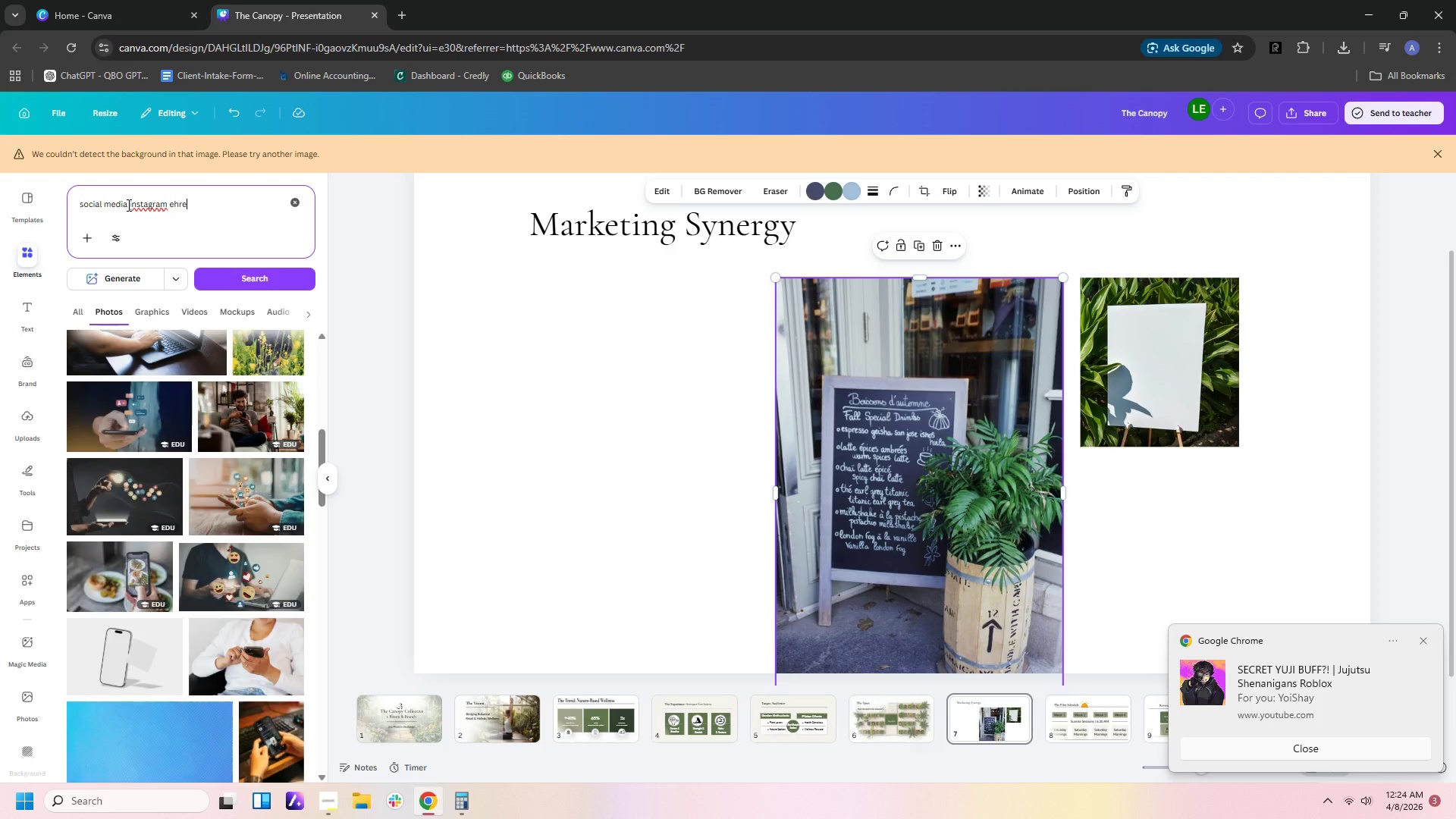 
key(Enter)
 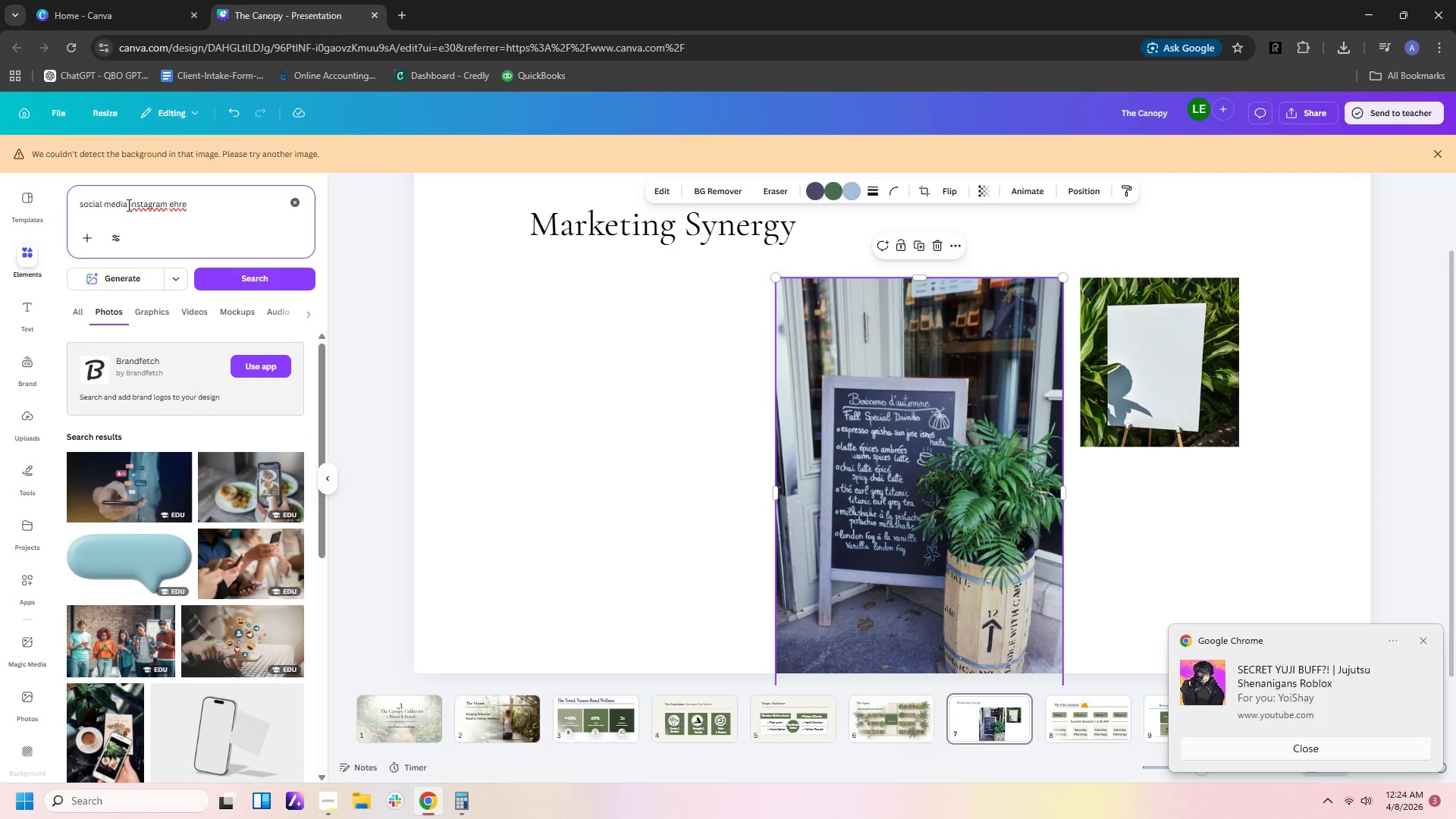 
key(Backspace)
 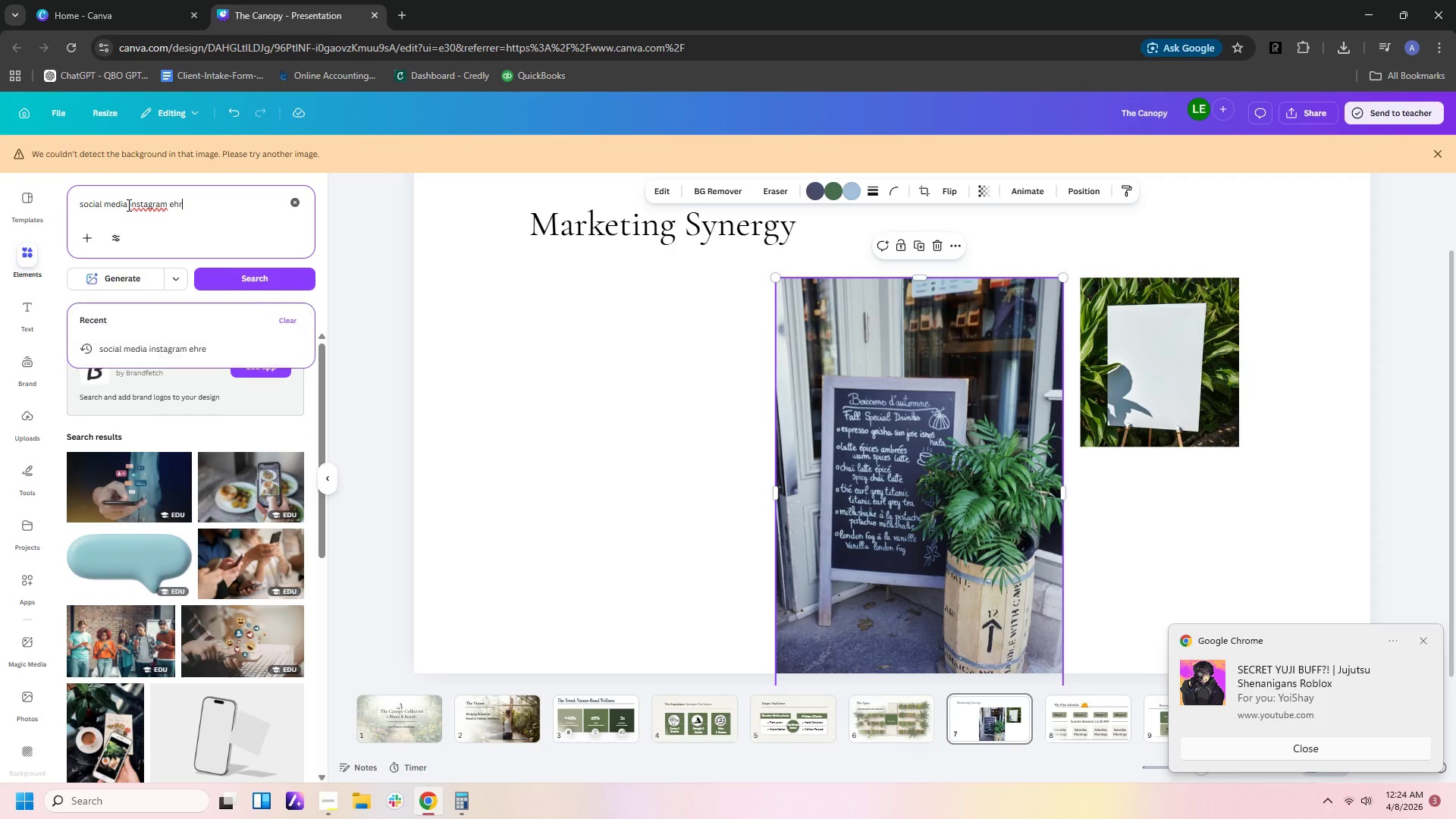 
key(Backspace)
 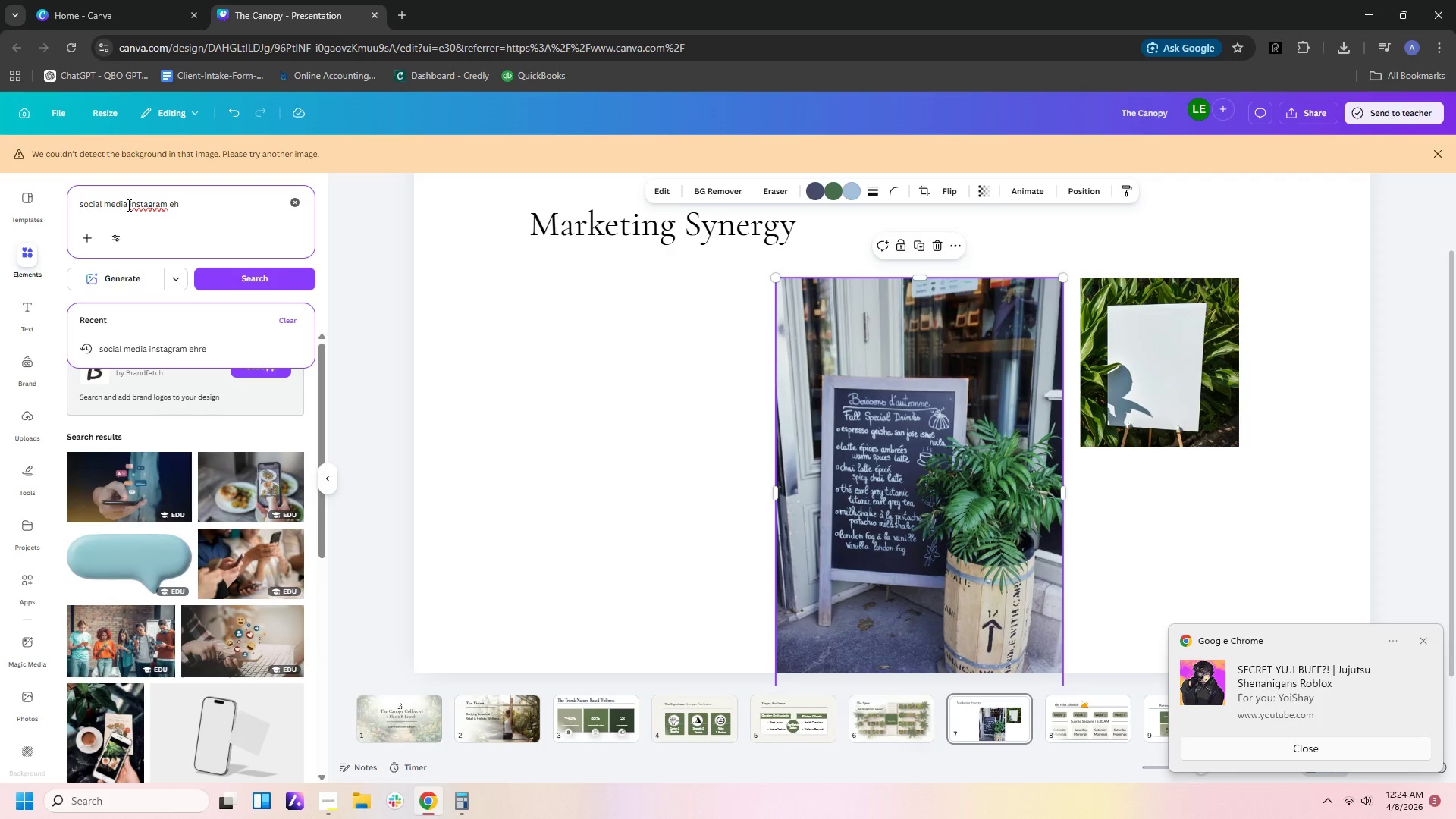 
key(Backspace)
 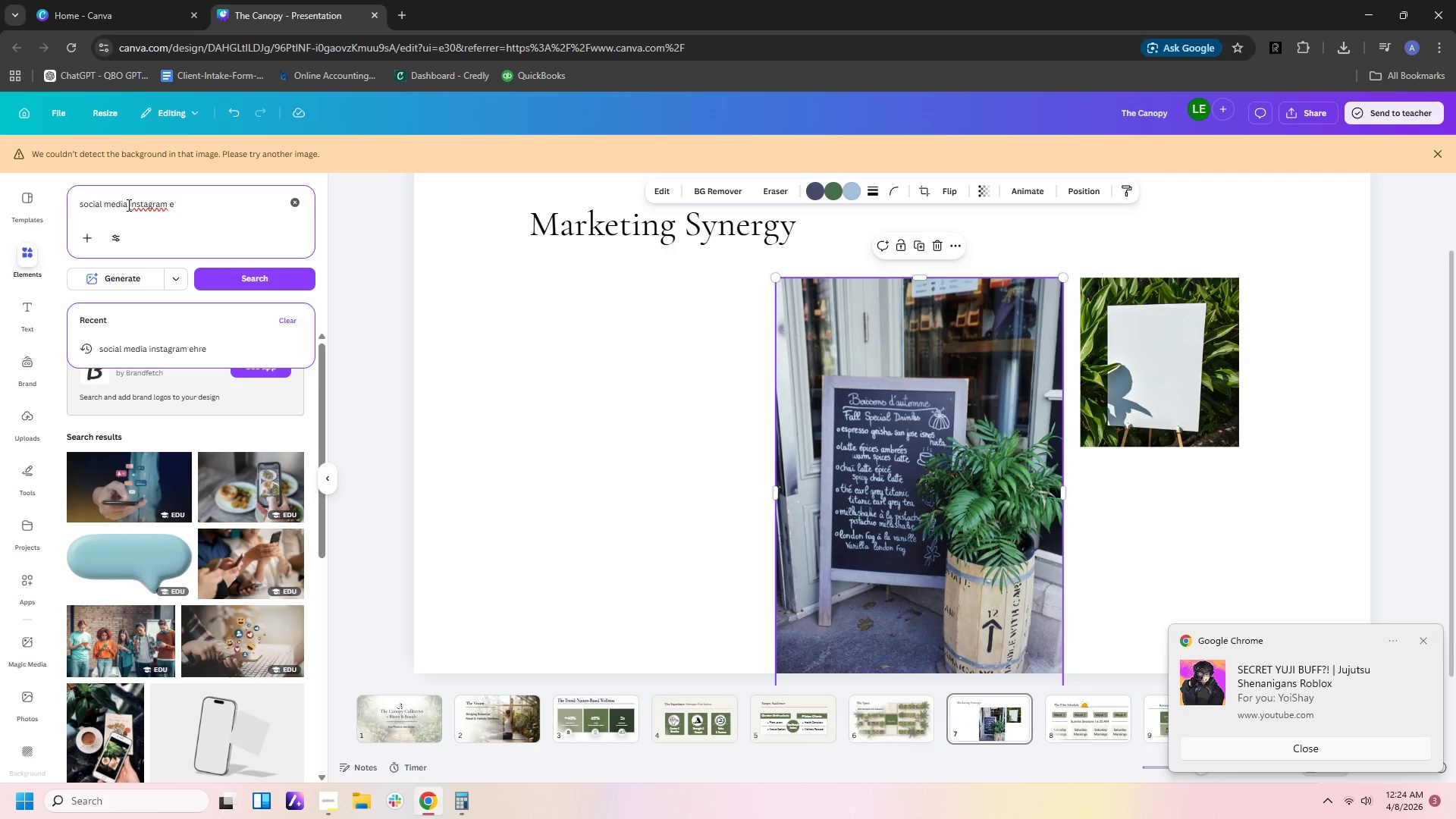 
key(Backspace)
 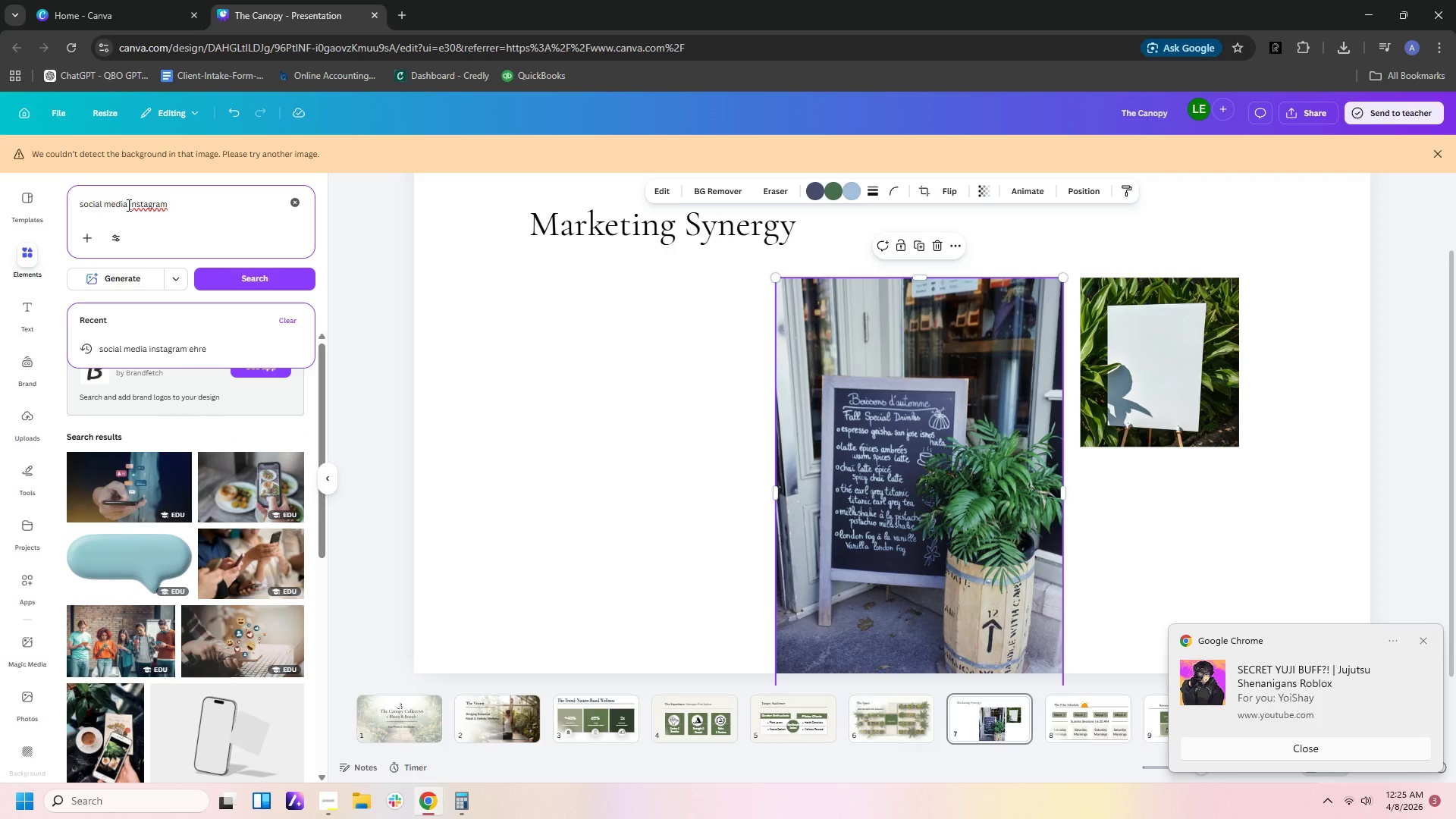 
wait(8.77)
 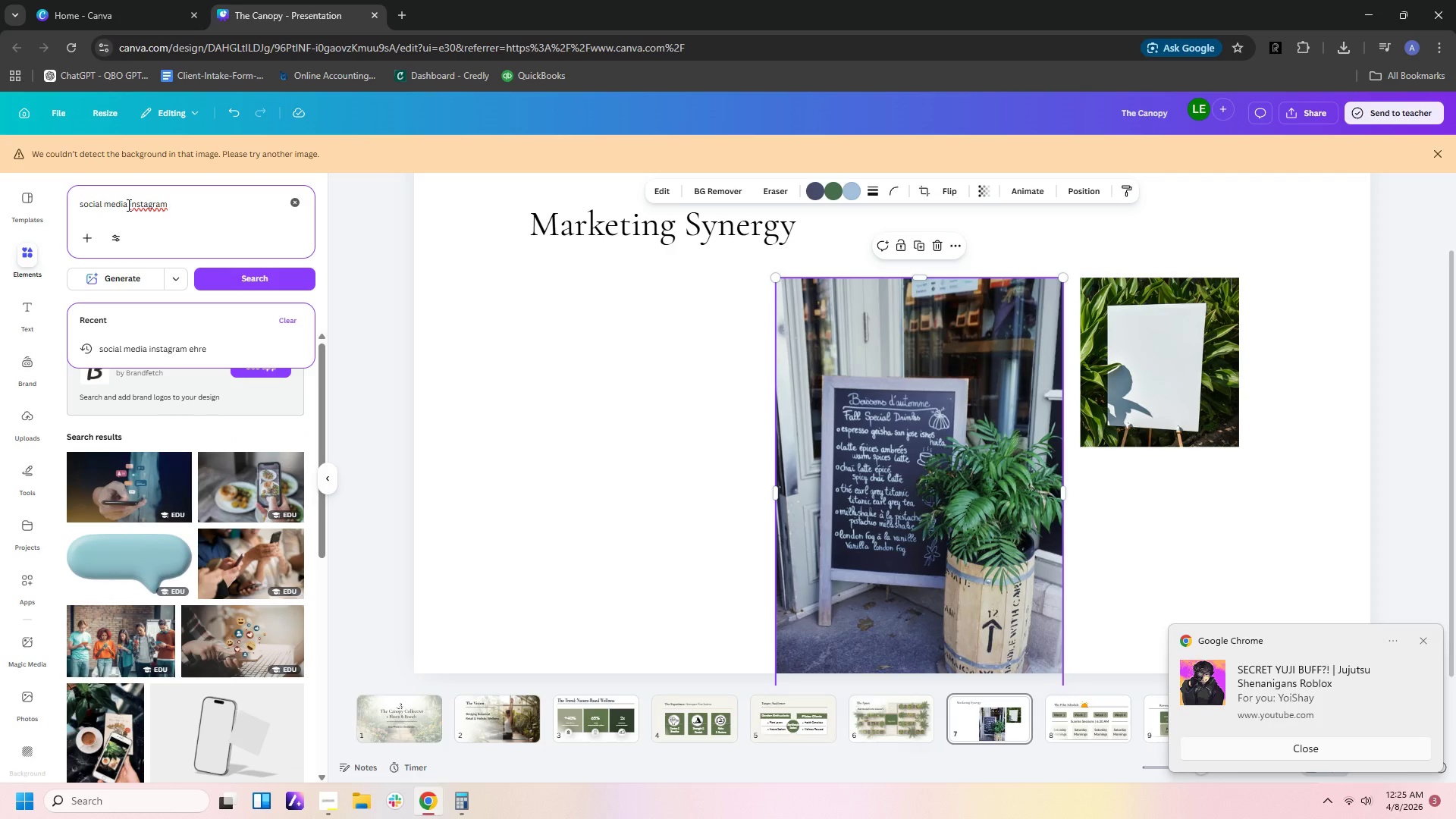 
type(mockup)
 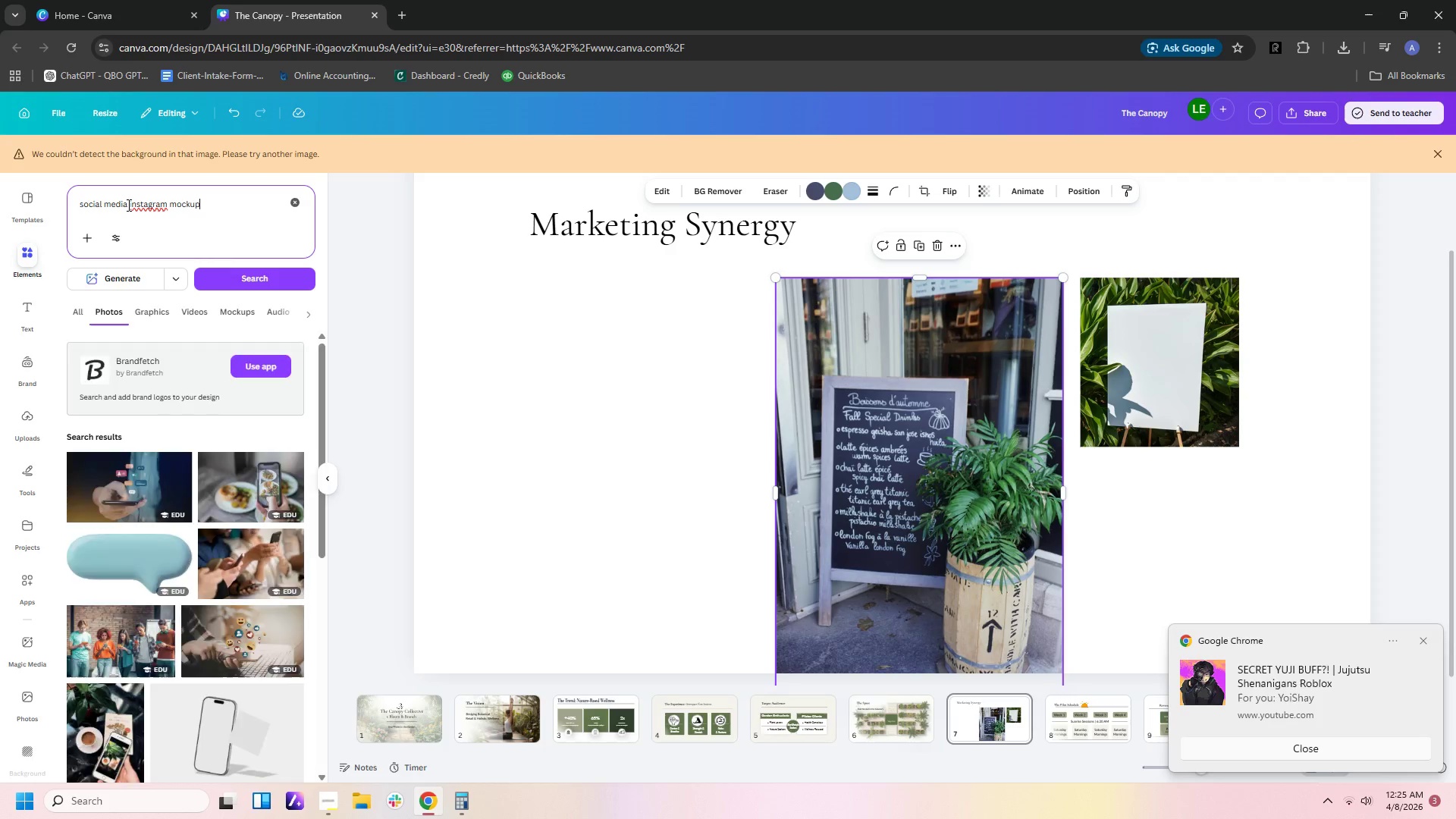 
key(Enter)
 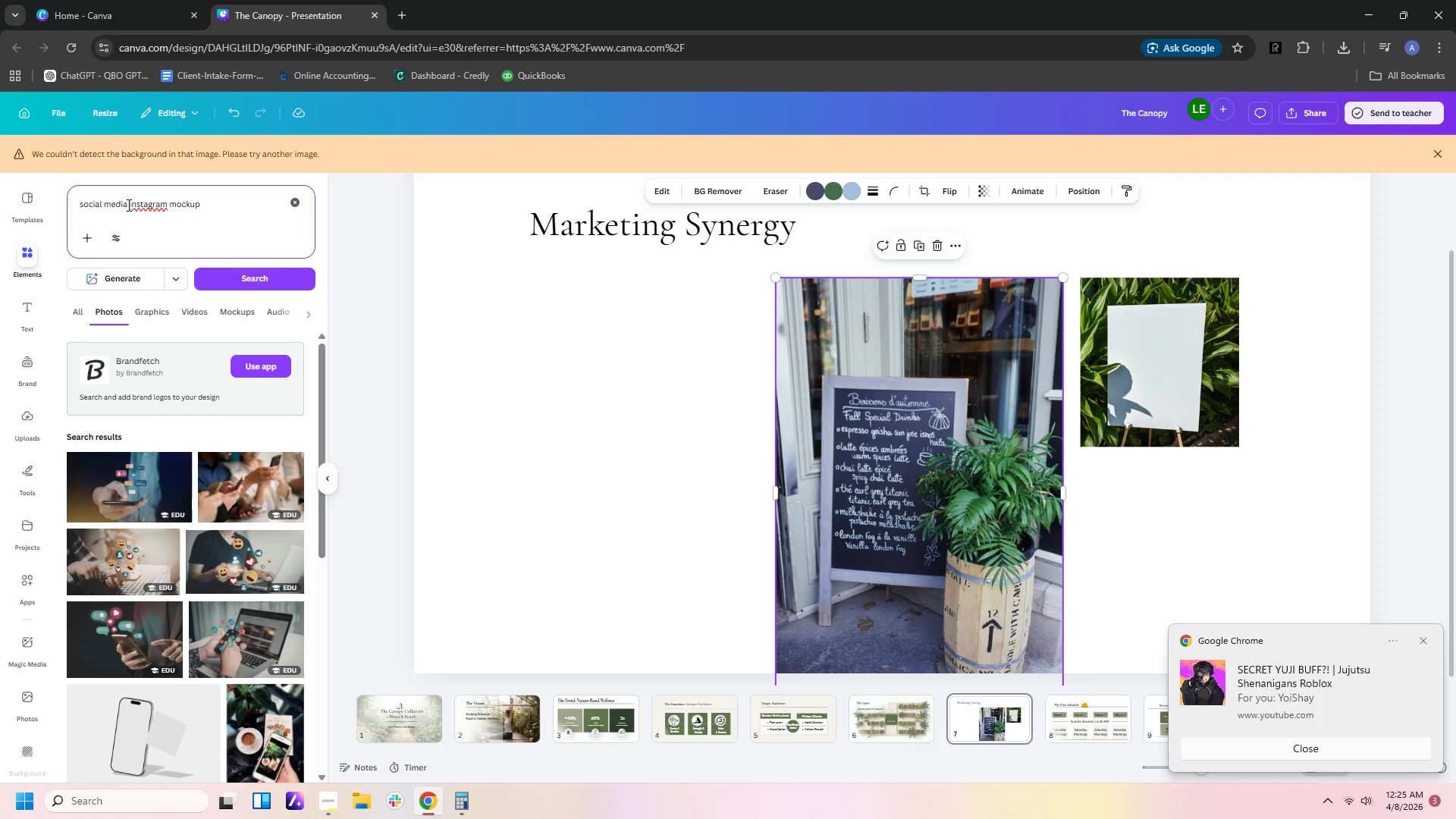 
scroll: coordinate [153, 607], scroll_direction: down, amount: 8.0
 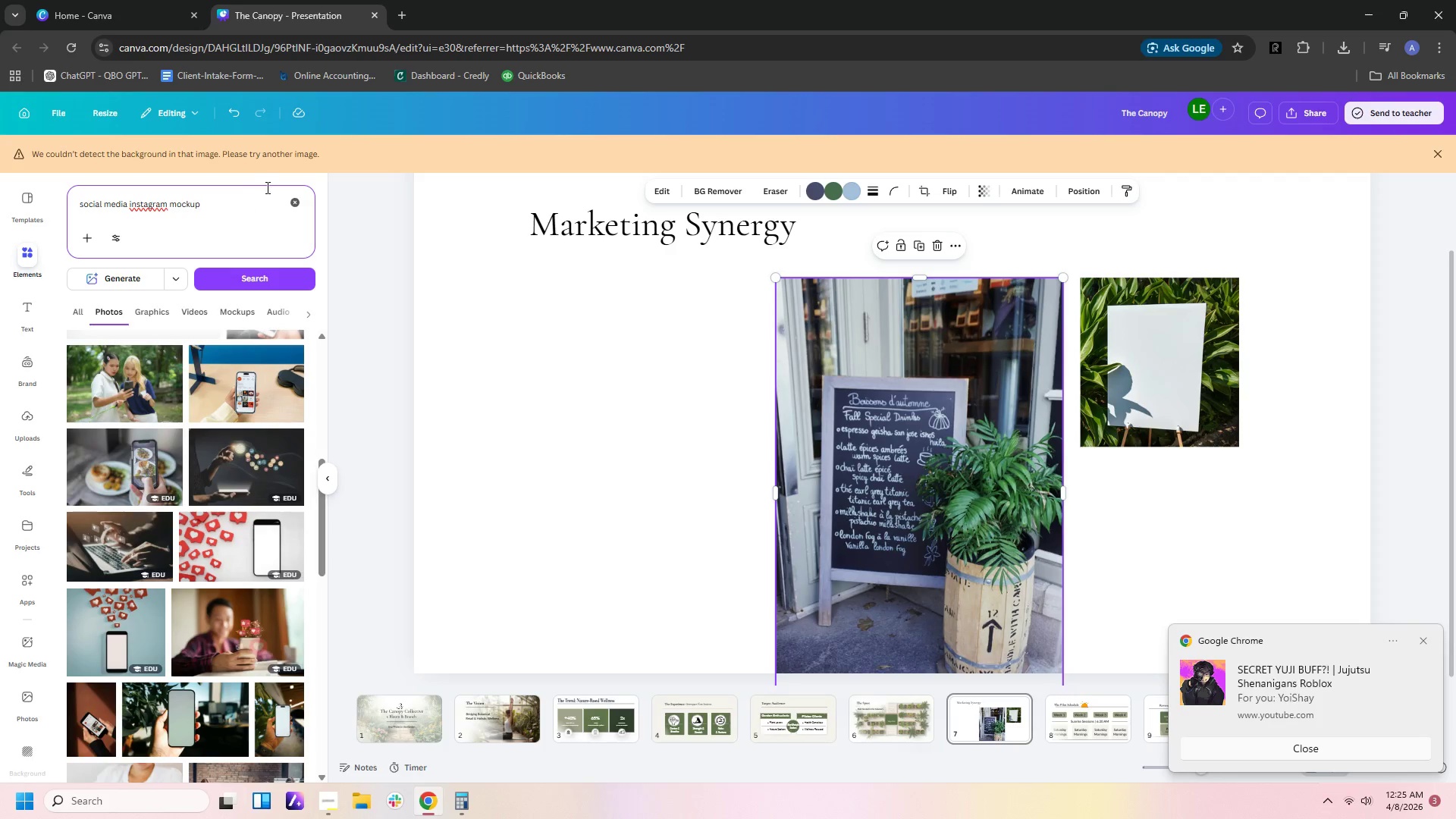 
left_click_drag(start_coordinate=[268, 207], to_coordinate=[0, 190])
 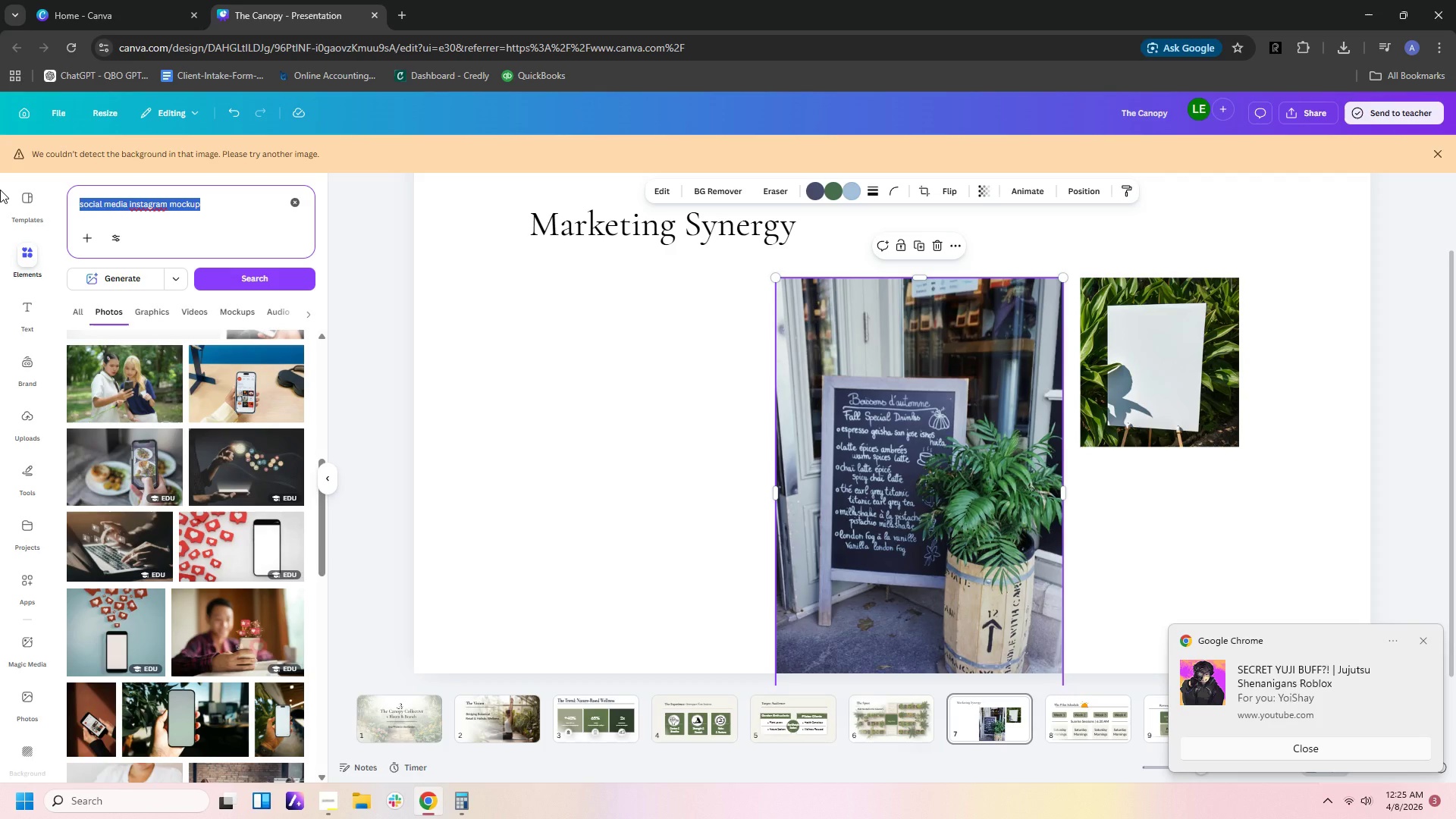 
type(social media layout)
 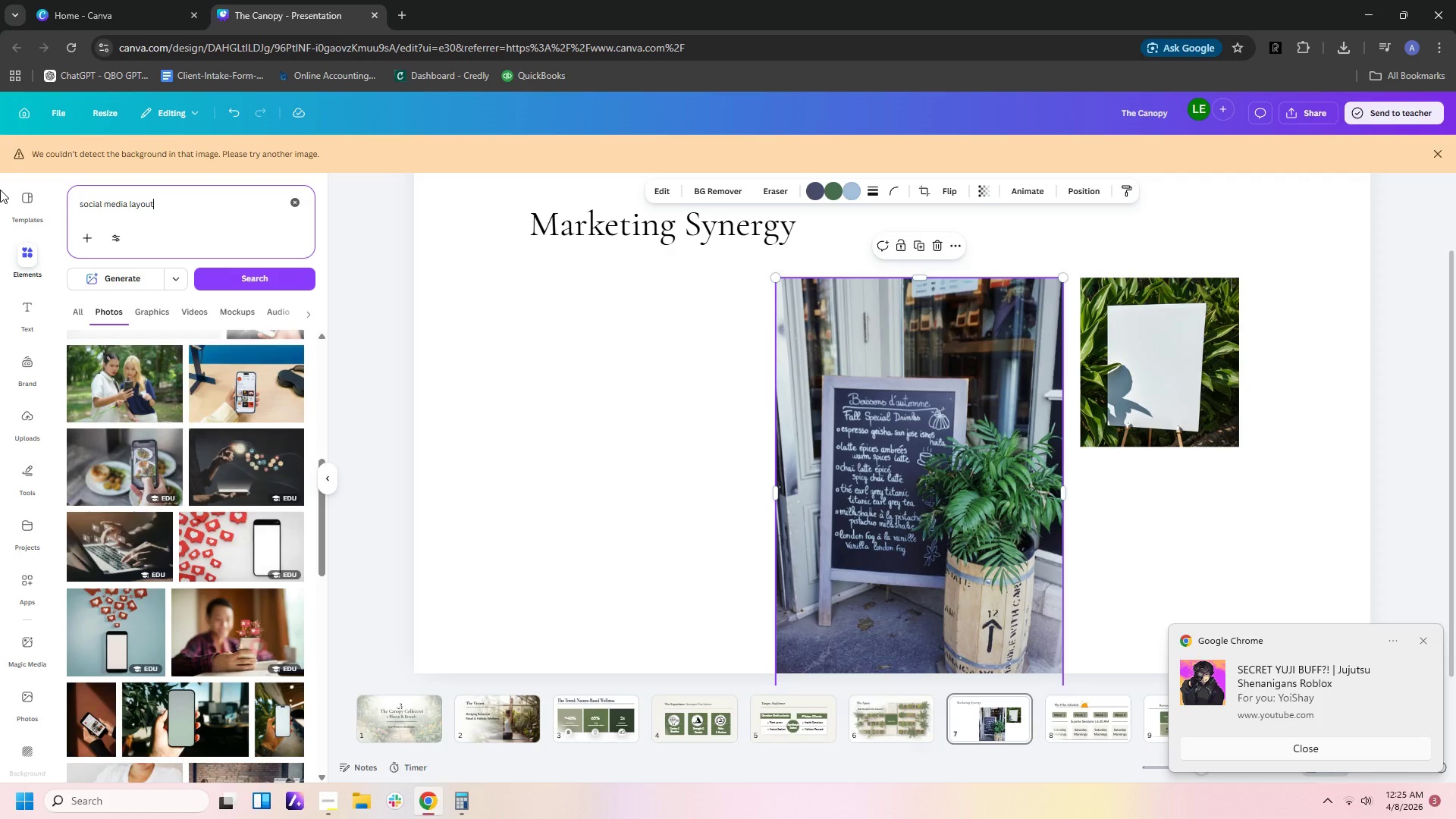 
key(Enter)
 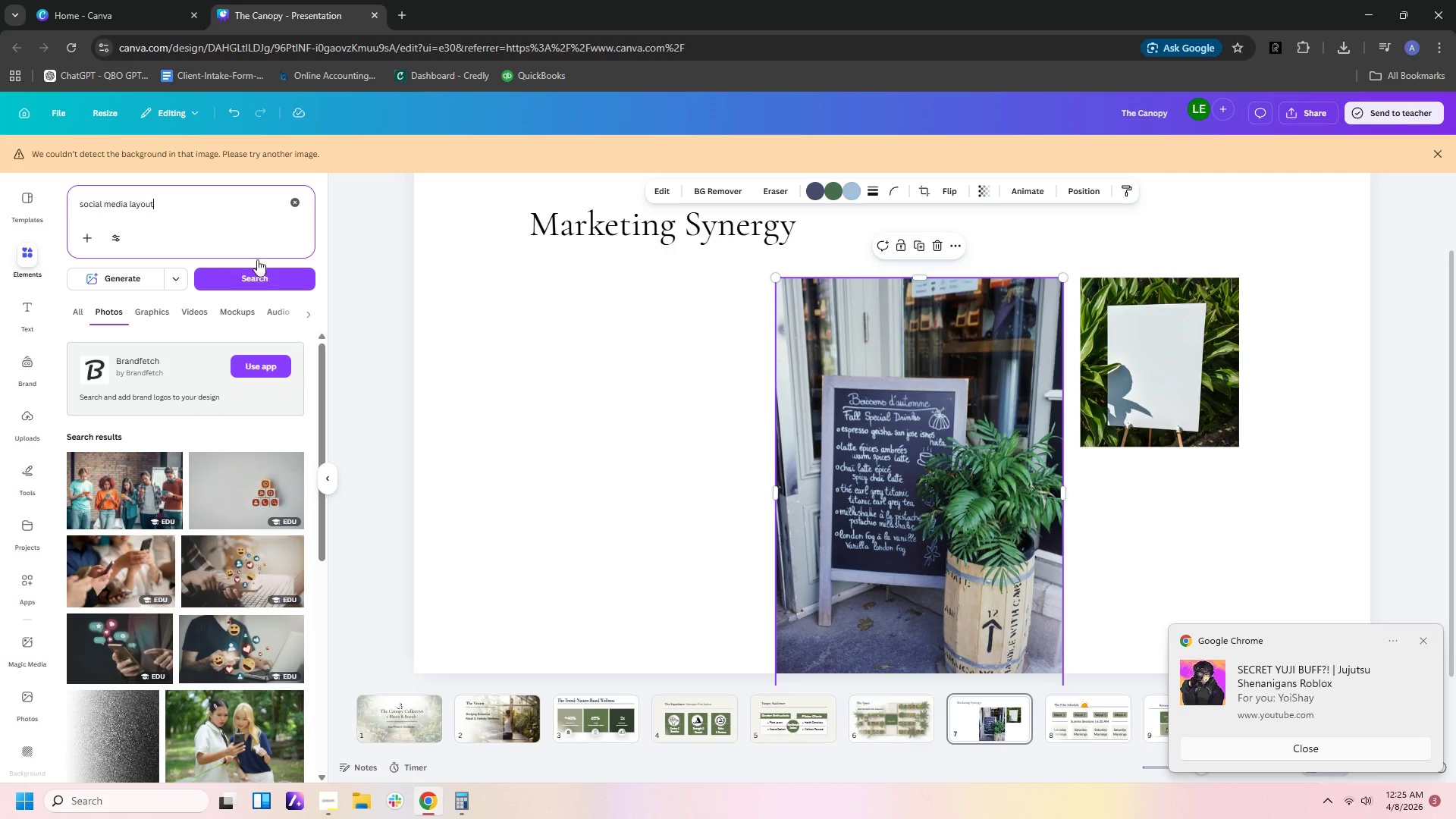 
wait(14.88)
 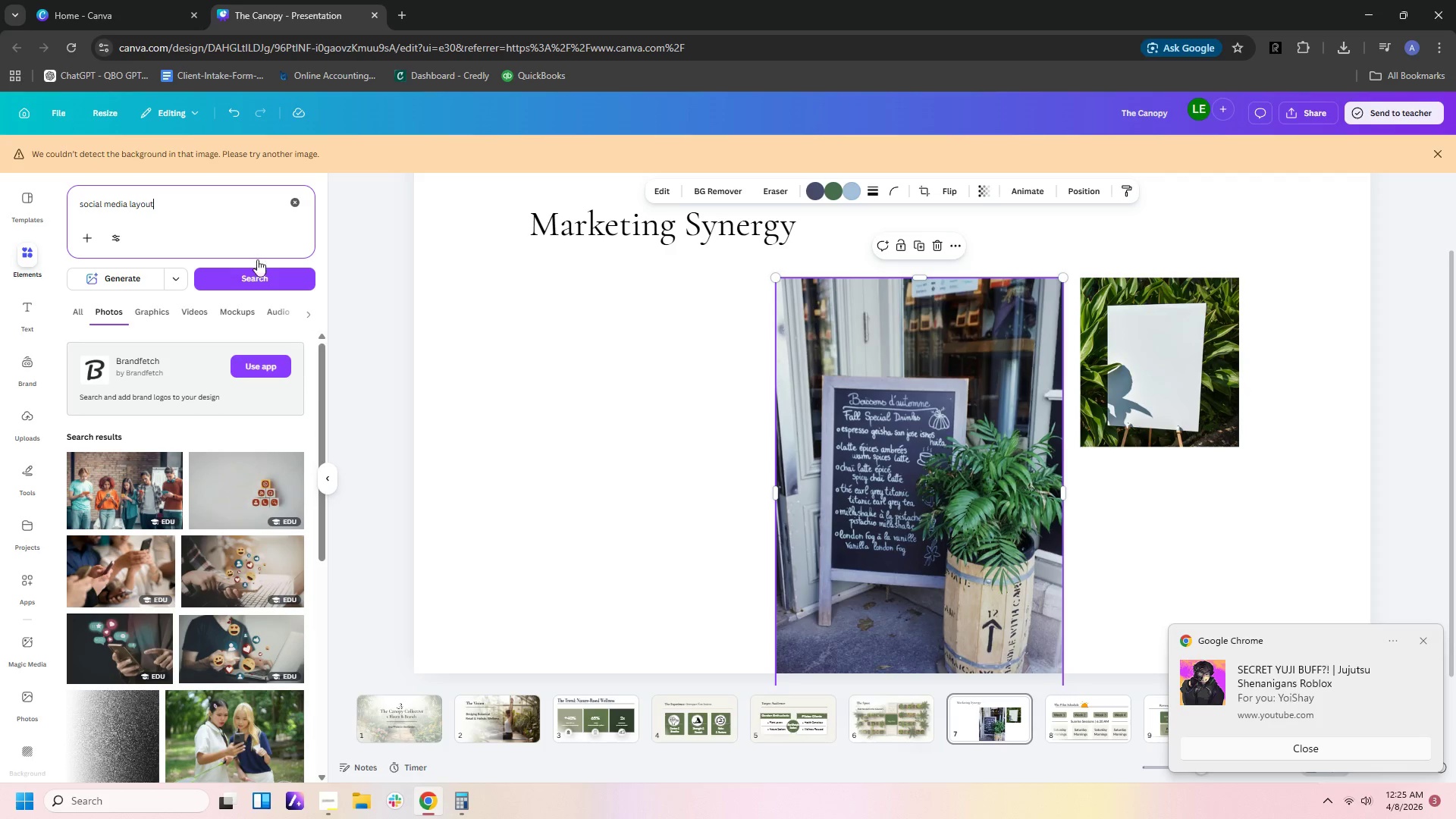 
left_click([519, 728])
 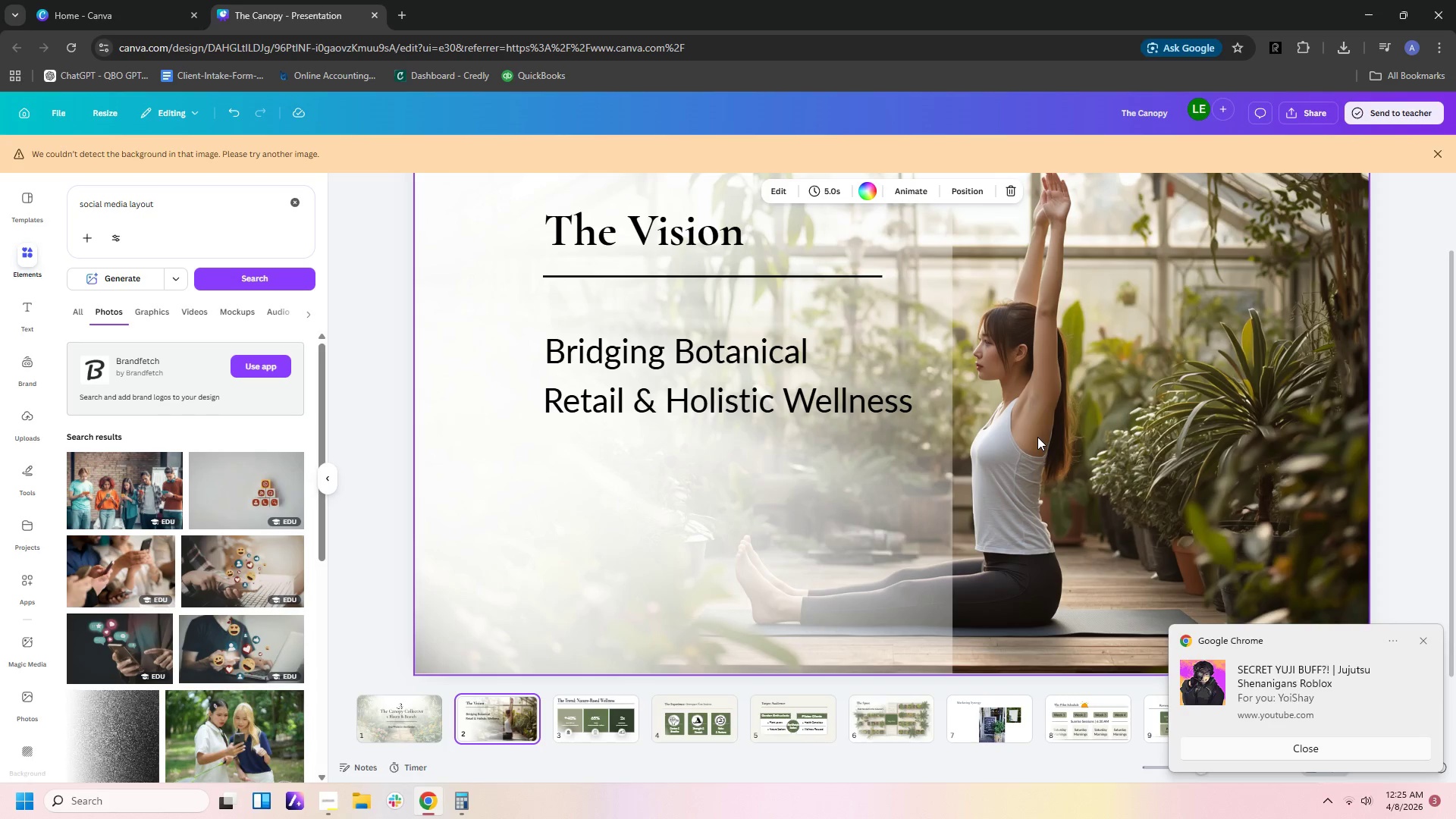 
left_click([1037, 437])
 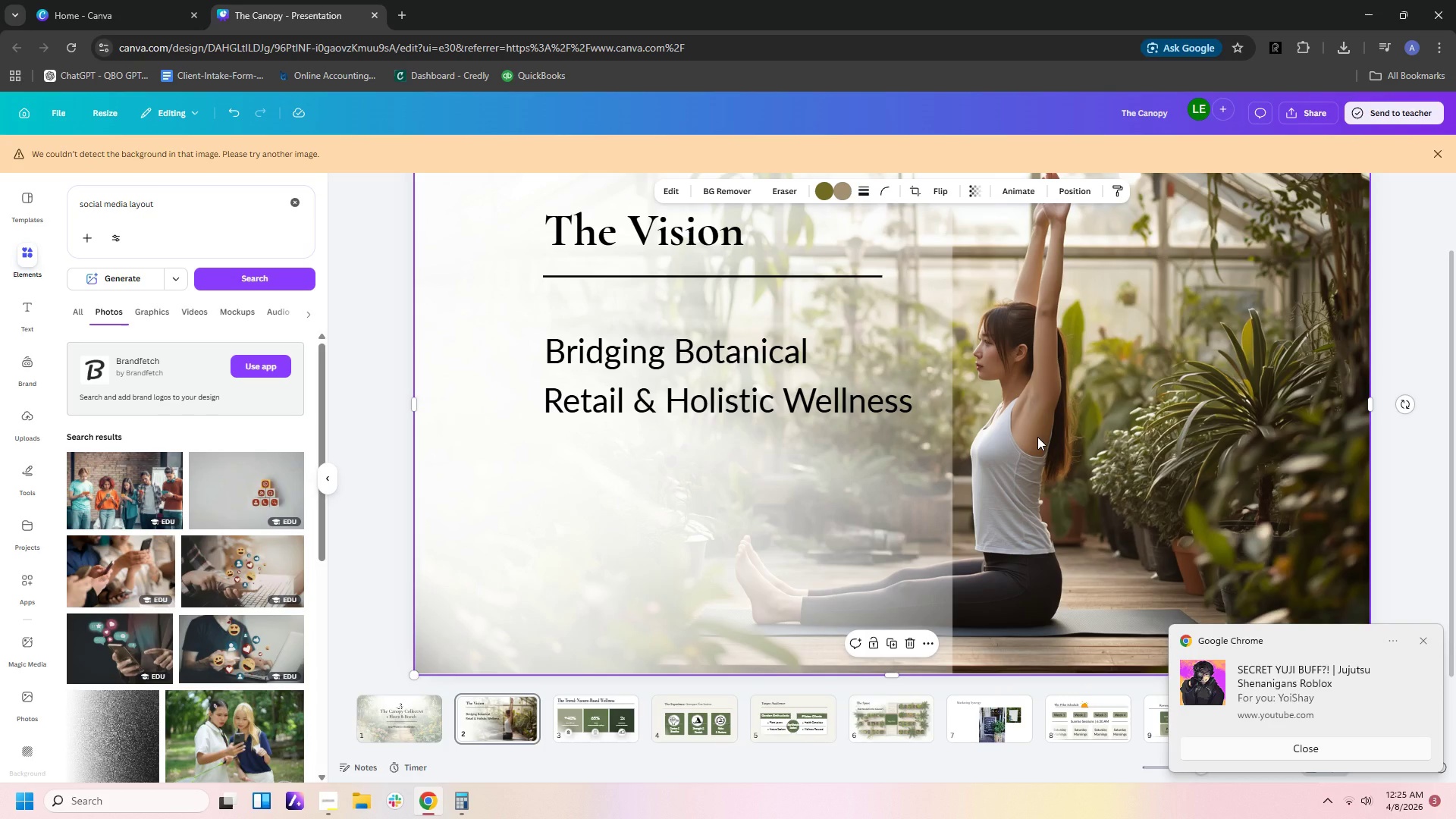 
key(Control+C)
 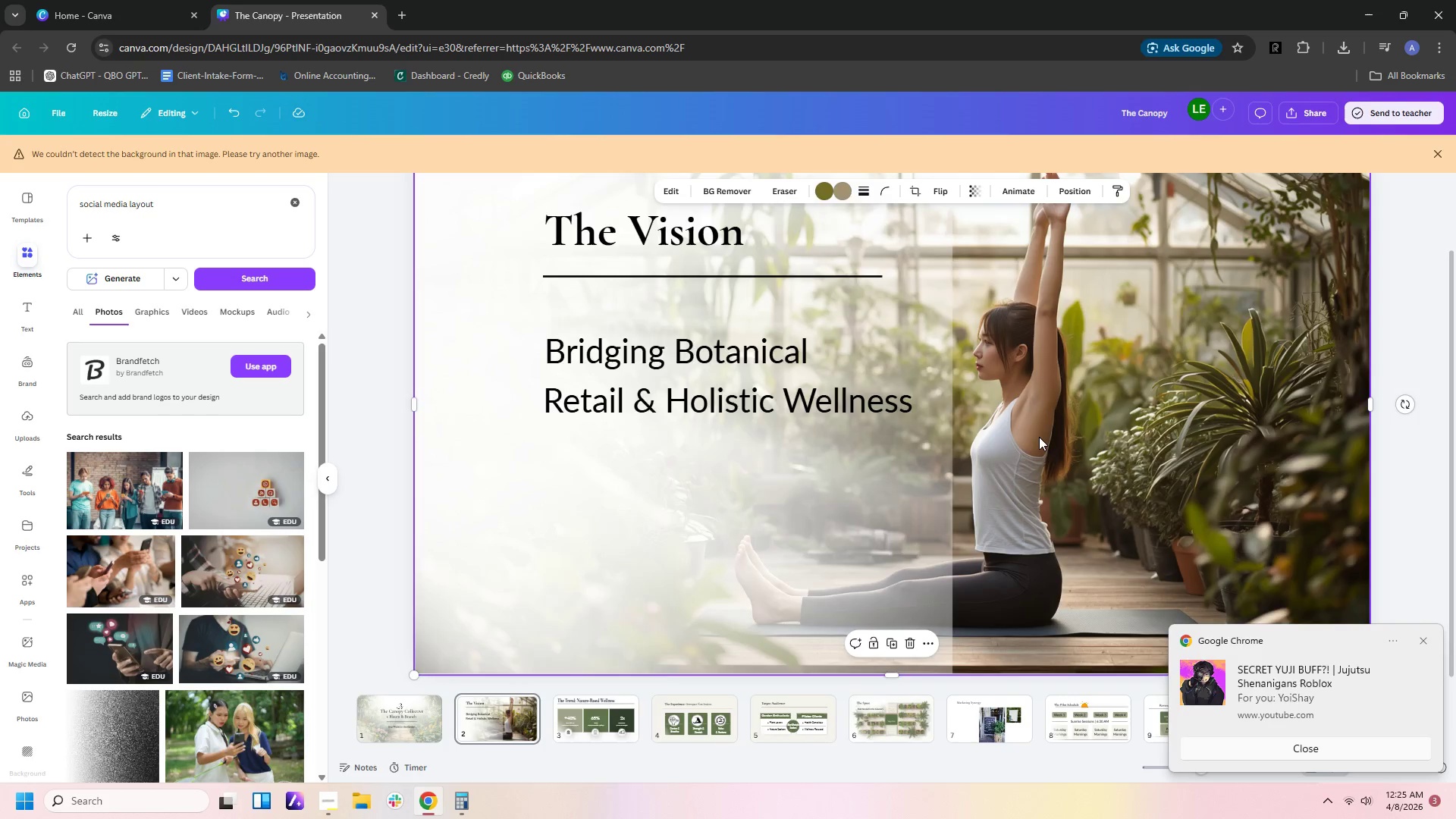 
key(Control+V)
 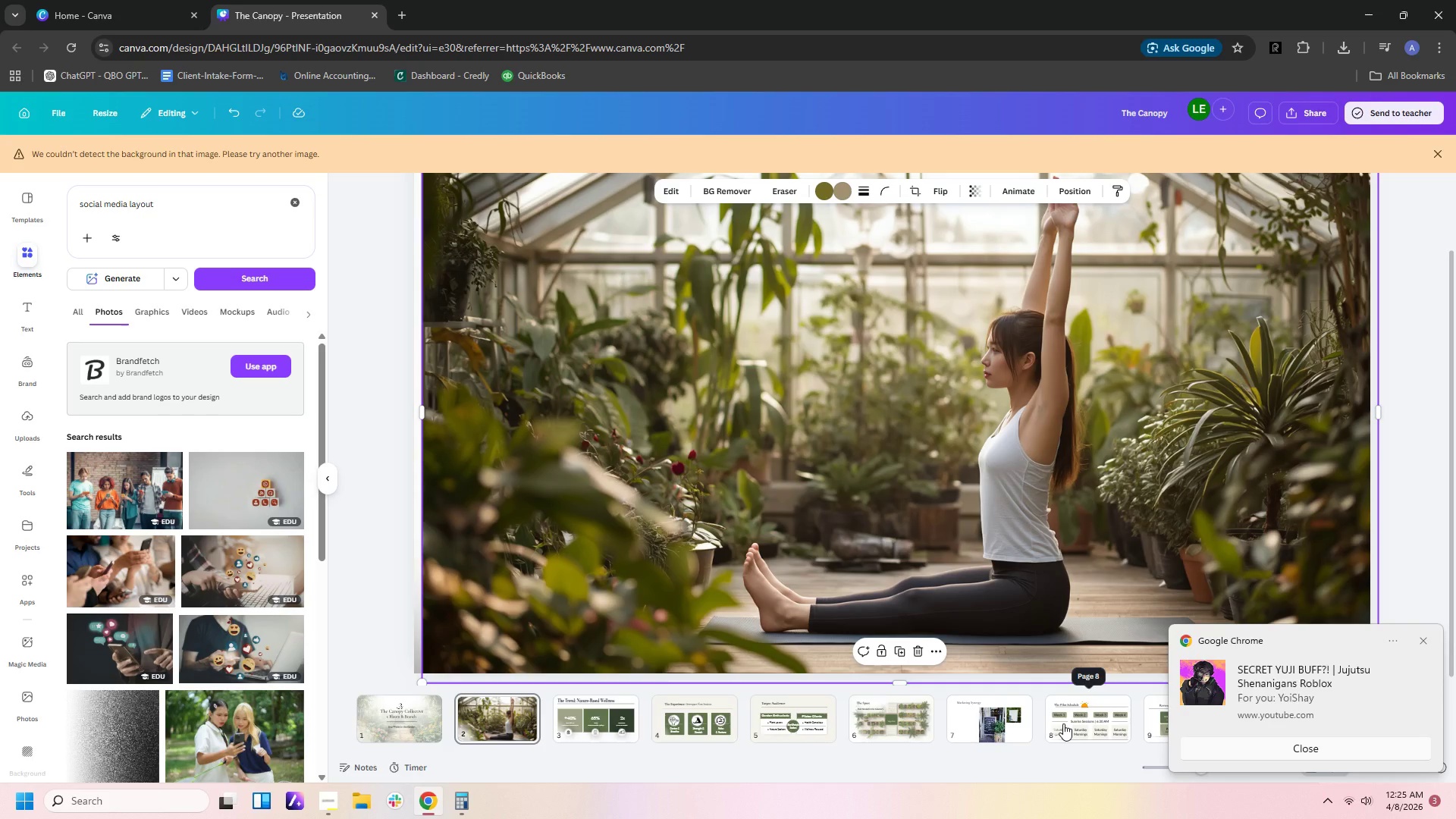 
key(Control+Z)
 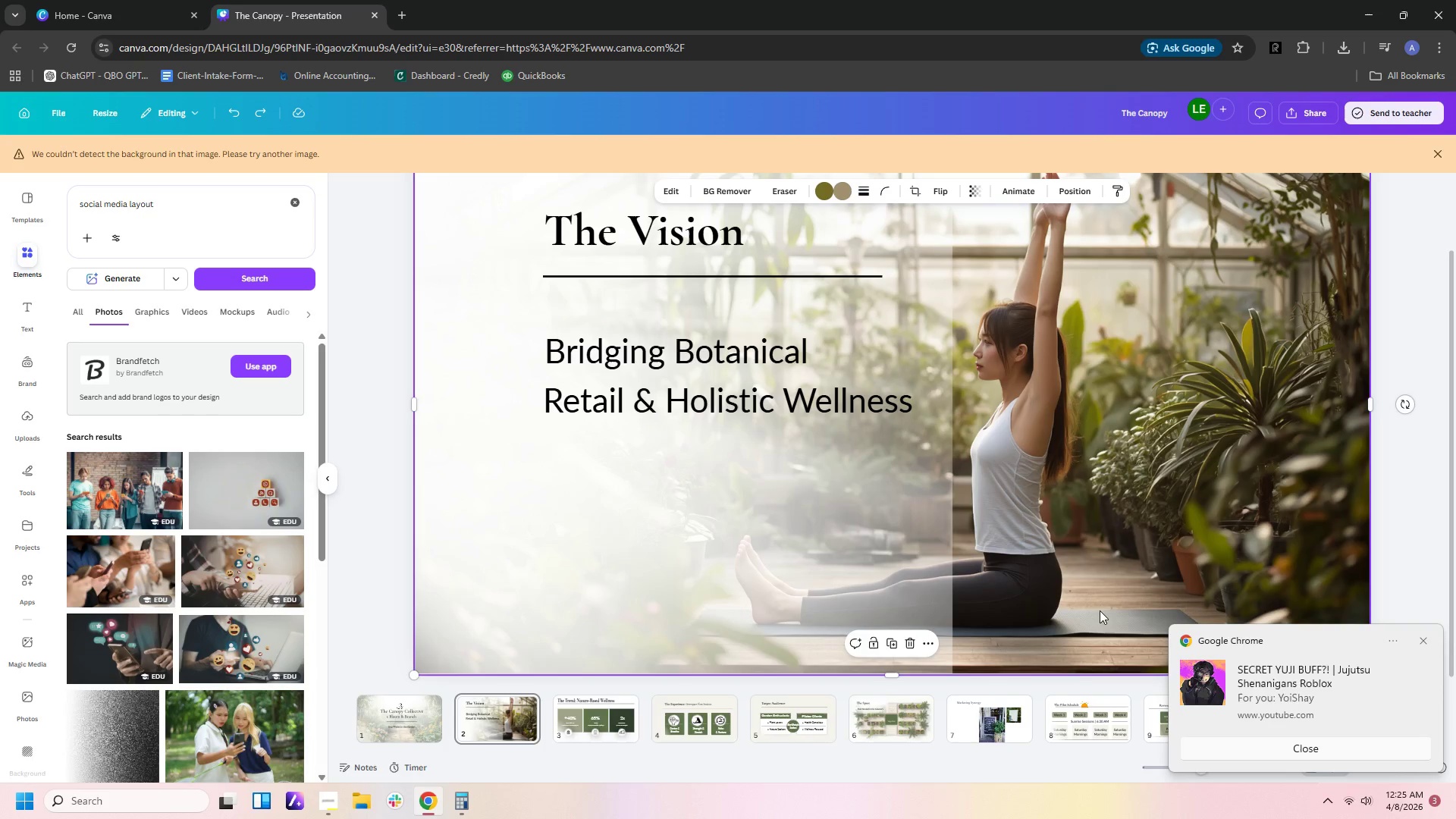 
double_click([1100, 540])
 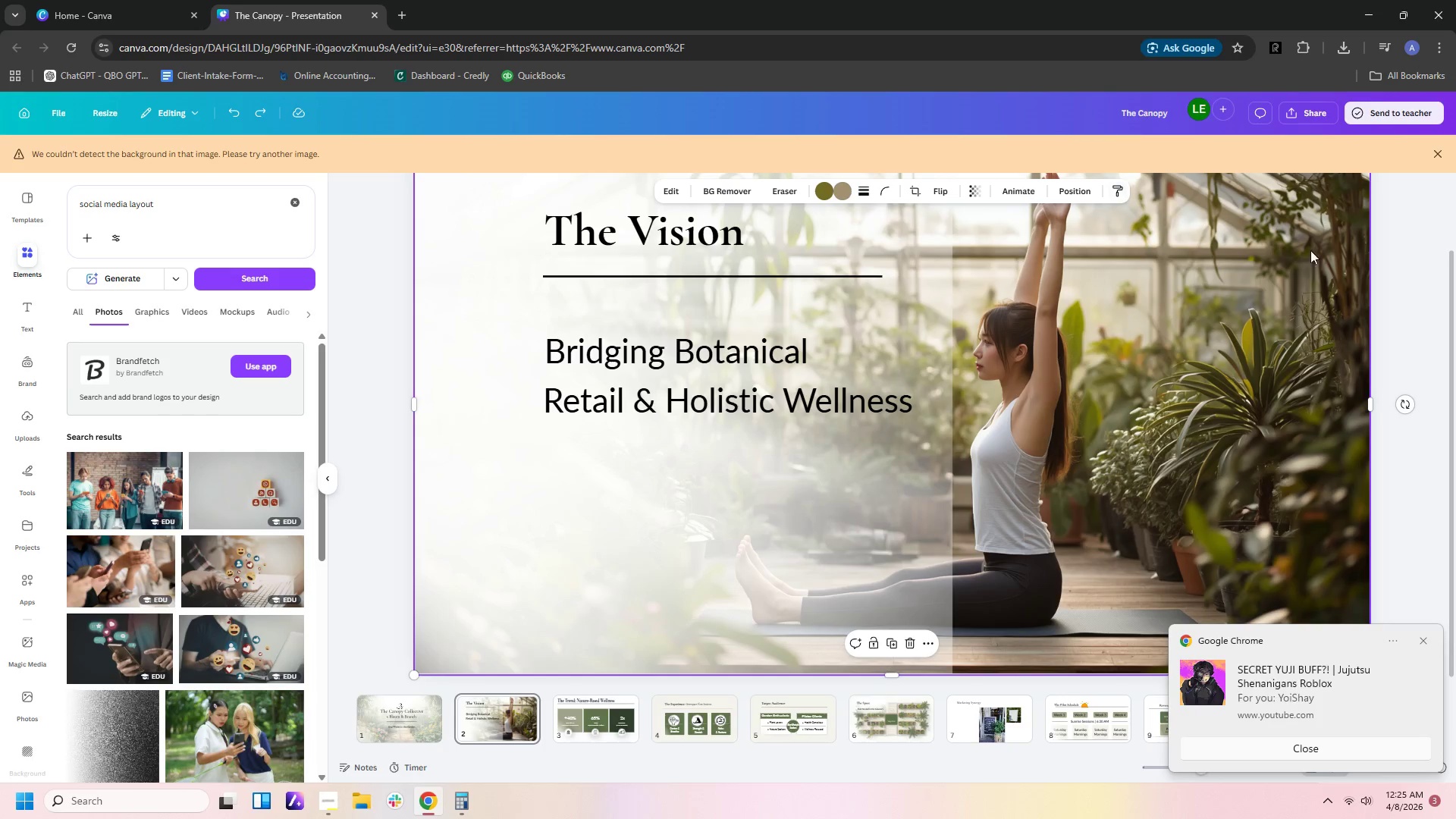 
left_click([1242, 315])
 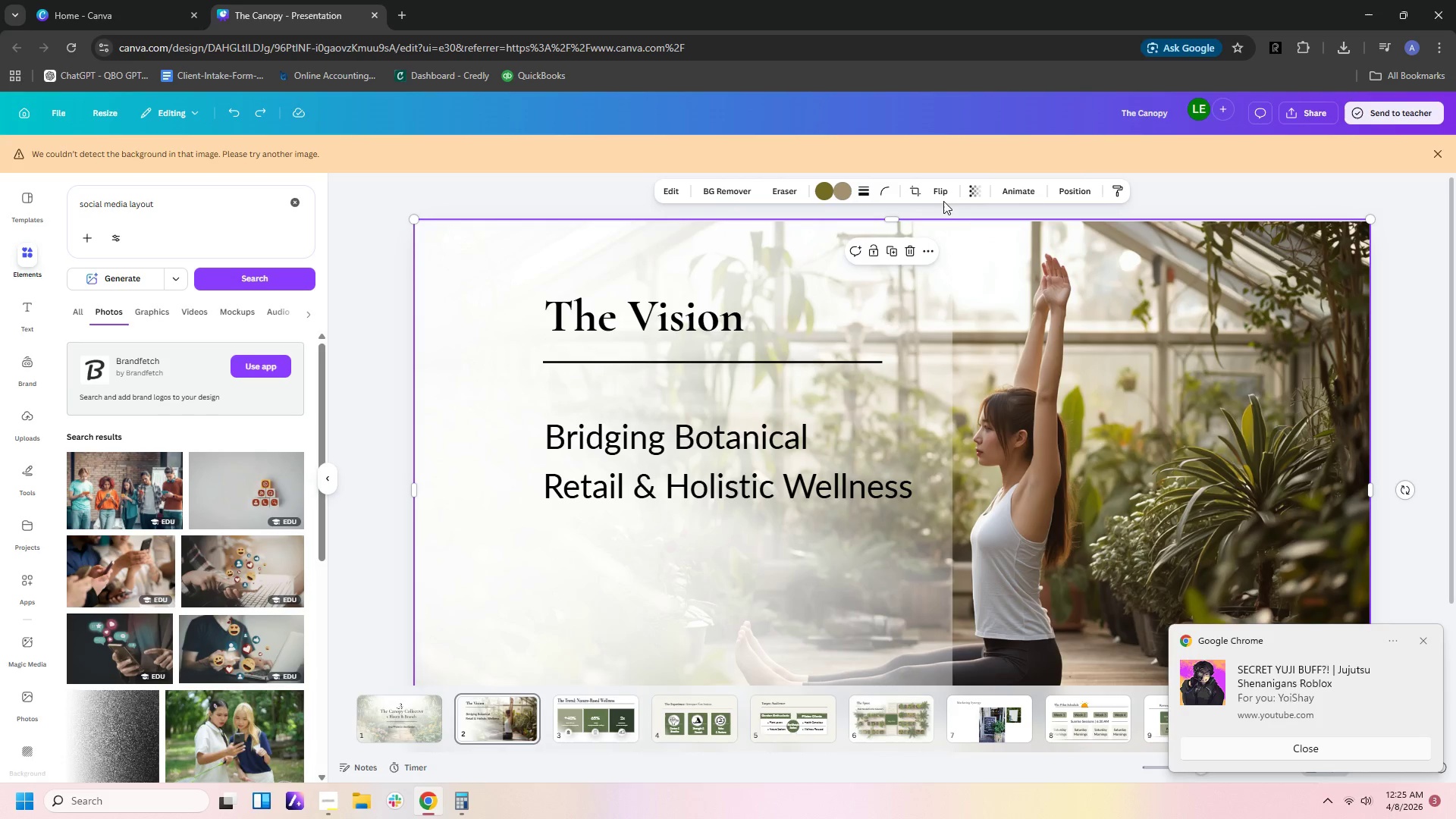 
scroll: coordinate [1316, 296], scroll_direction: up, amount: 5.0
 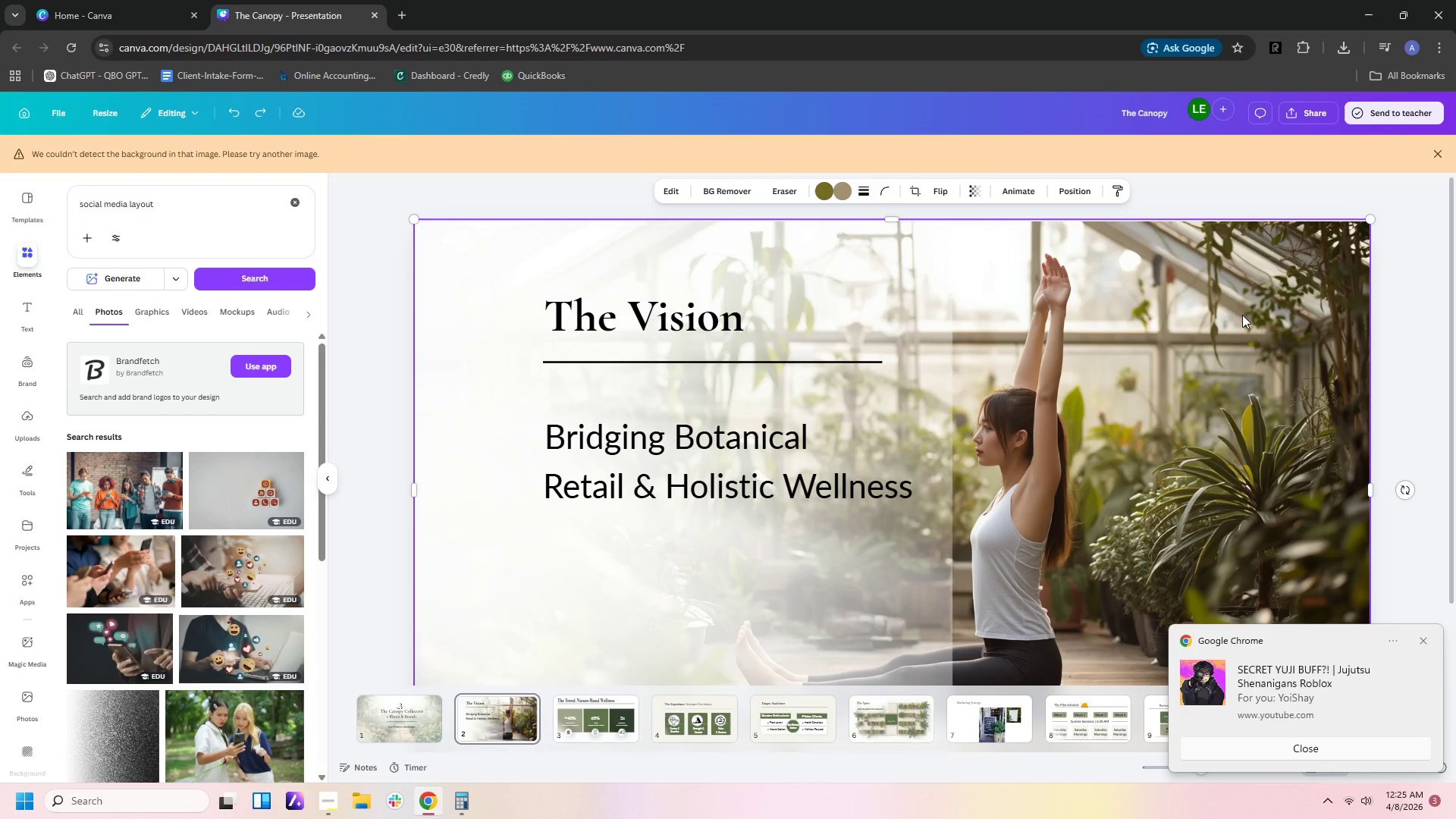 
key(Control+C)
 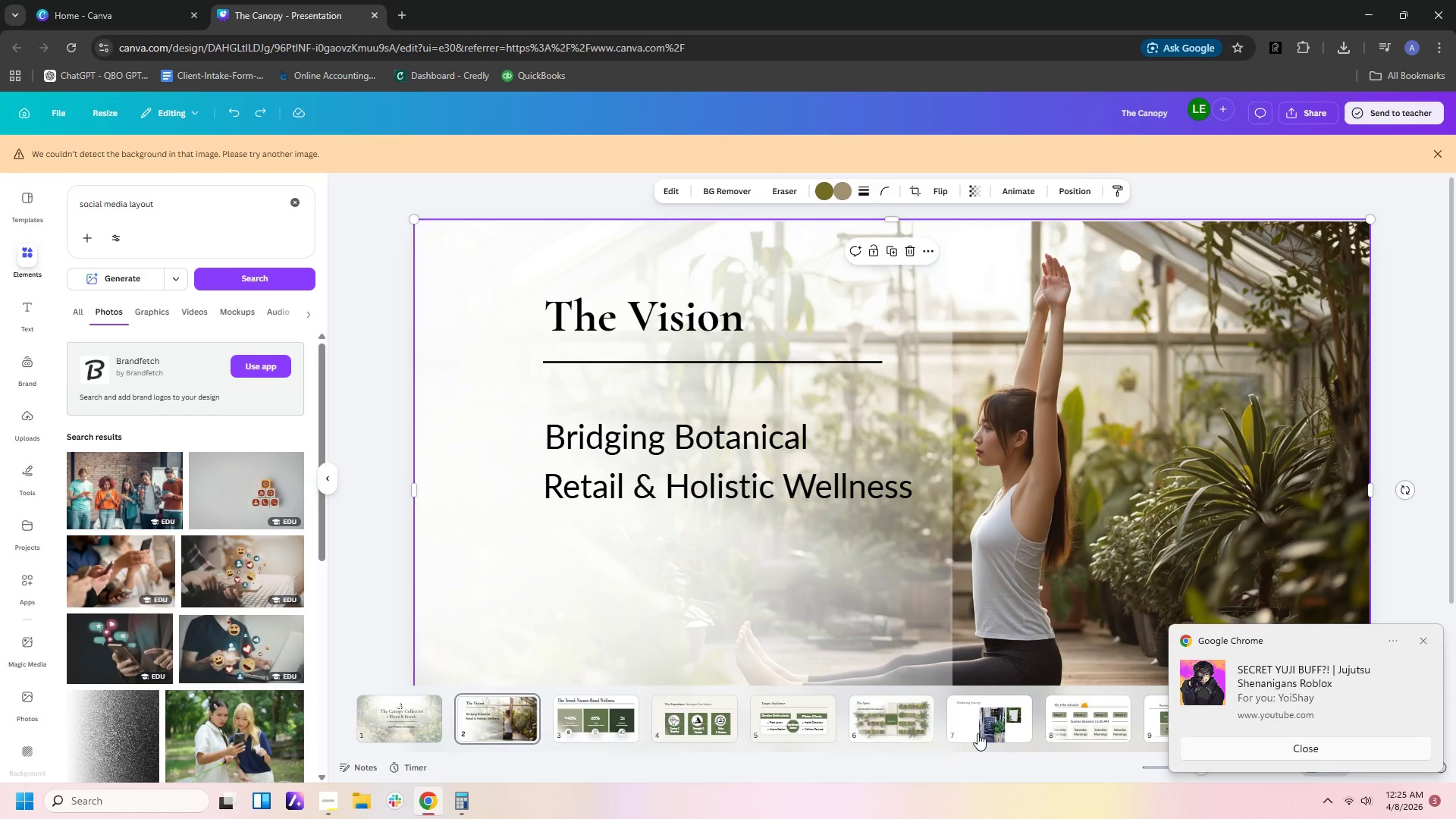 
left_click([971, 729])
 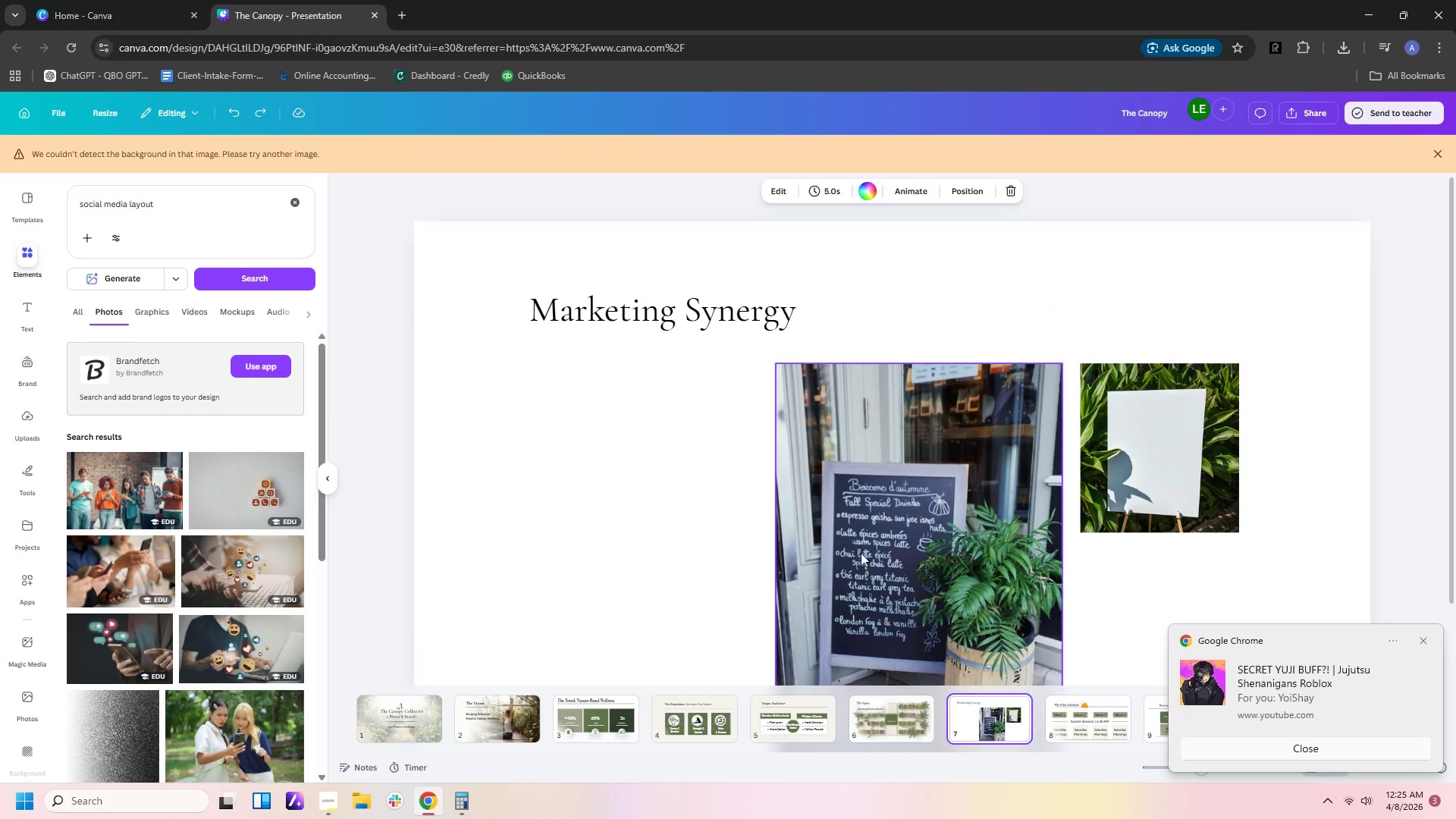 
left_click([640, 535])
 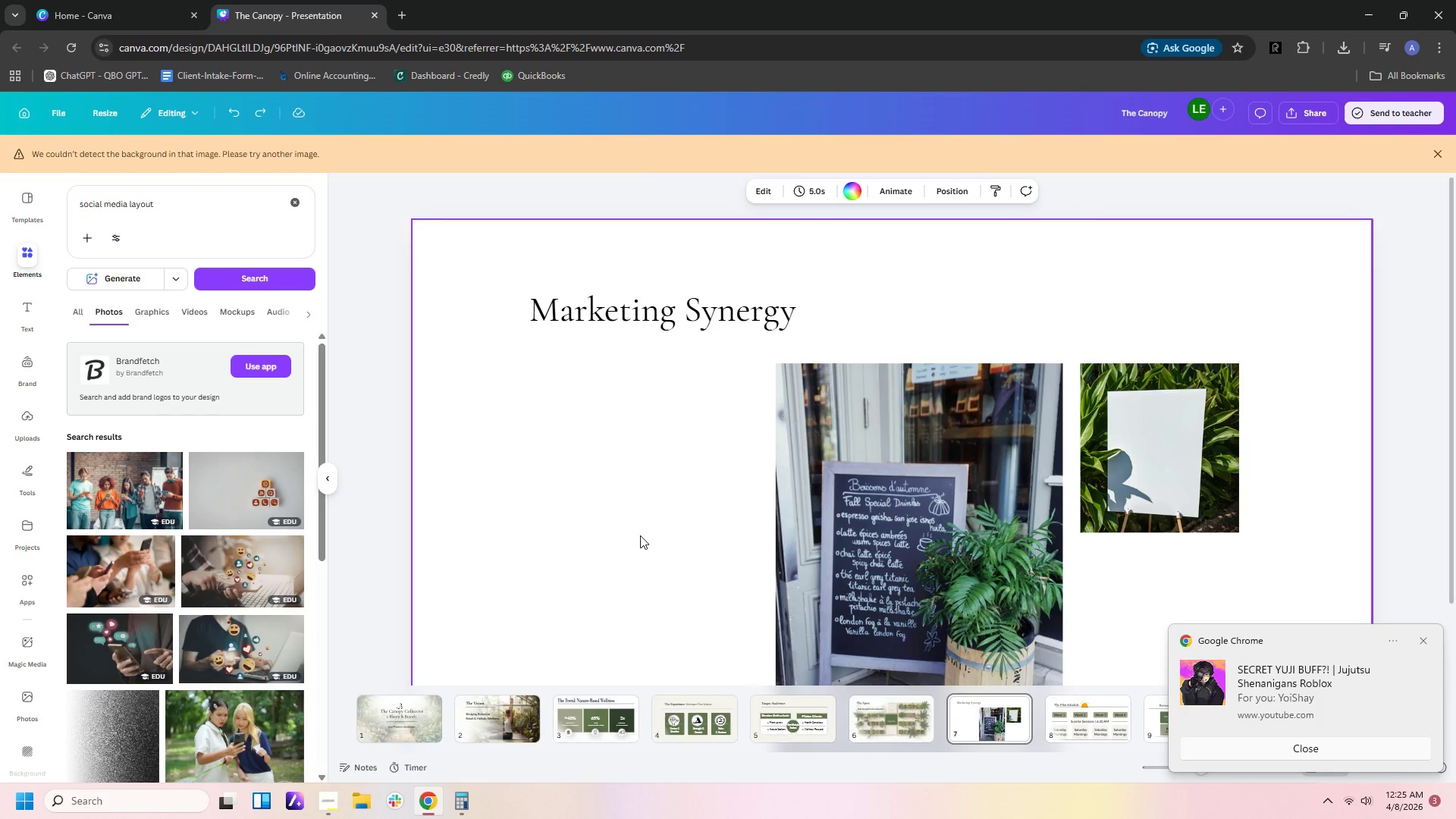 
key(Control+V)
 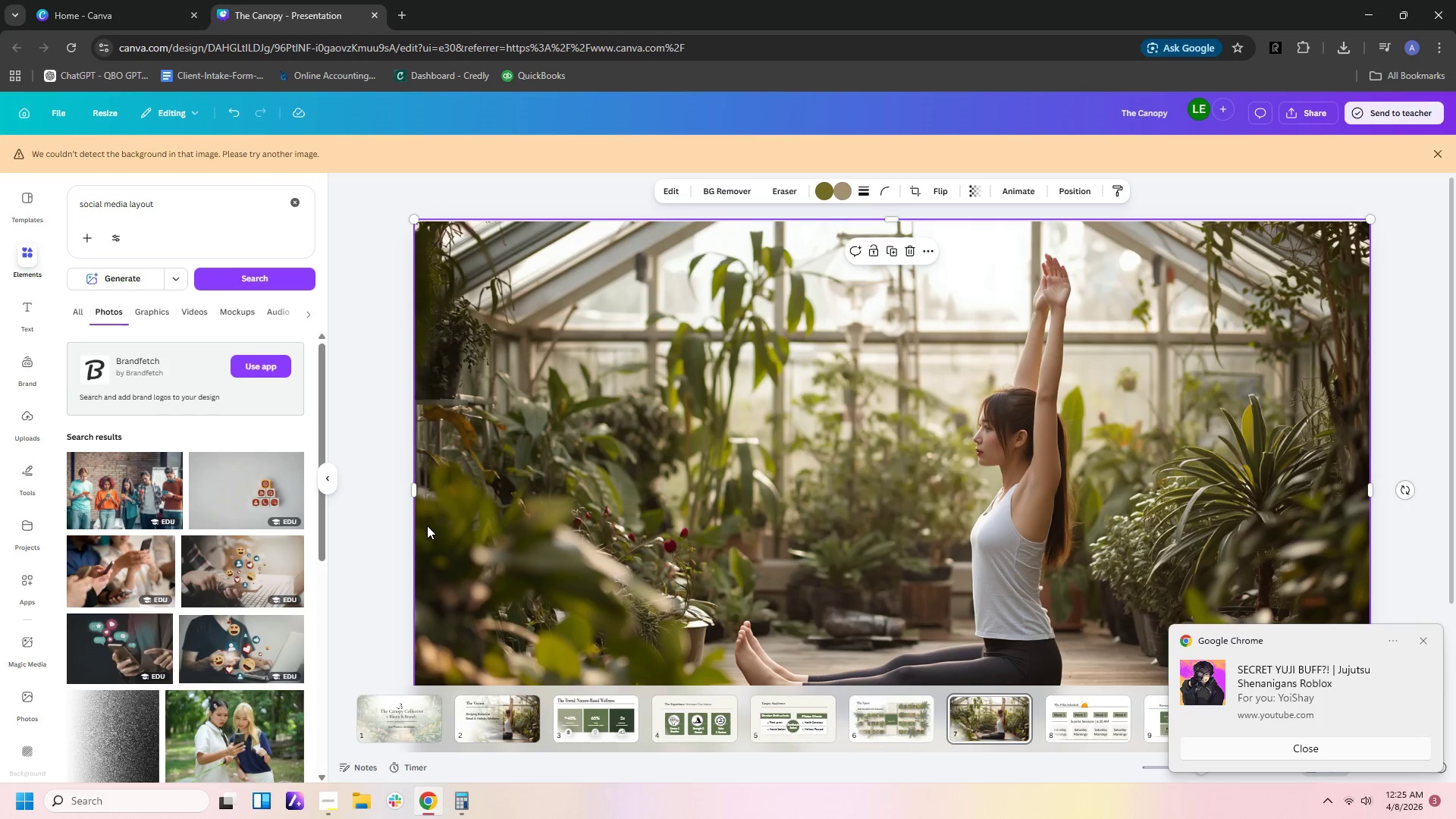 
left_click_drag(start_coordinate=[414, 483], to_coordinate=[723, 464])
 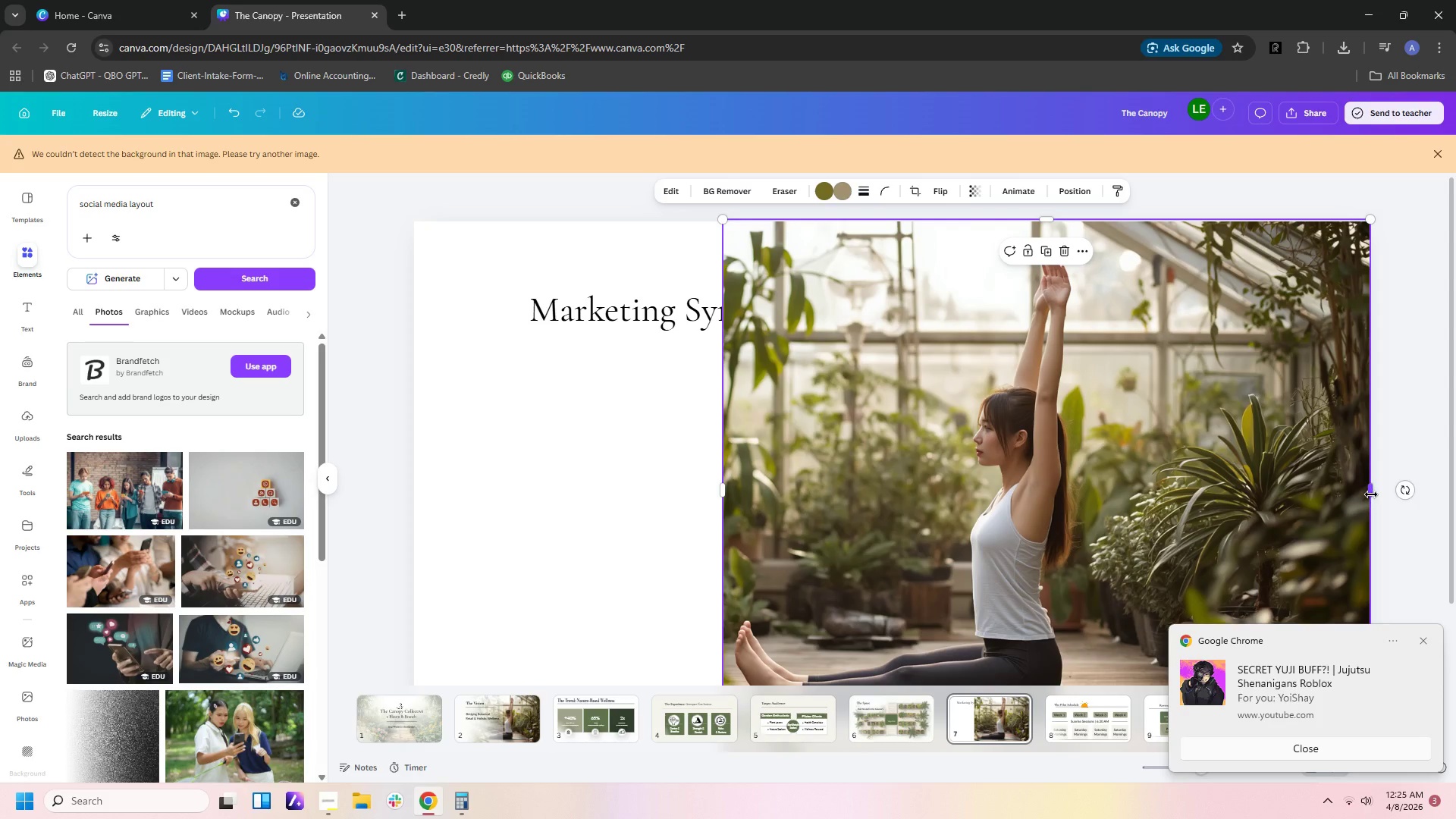 
left_click_drag(start_coordinate=[1371, 494], to_coordinate=[1086, 557])
 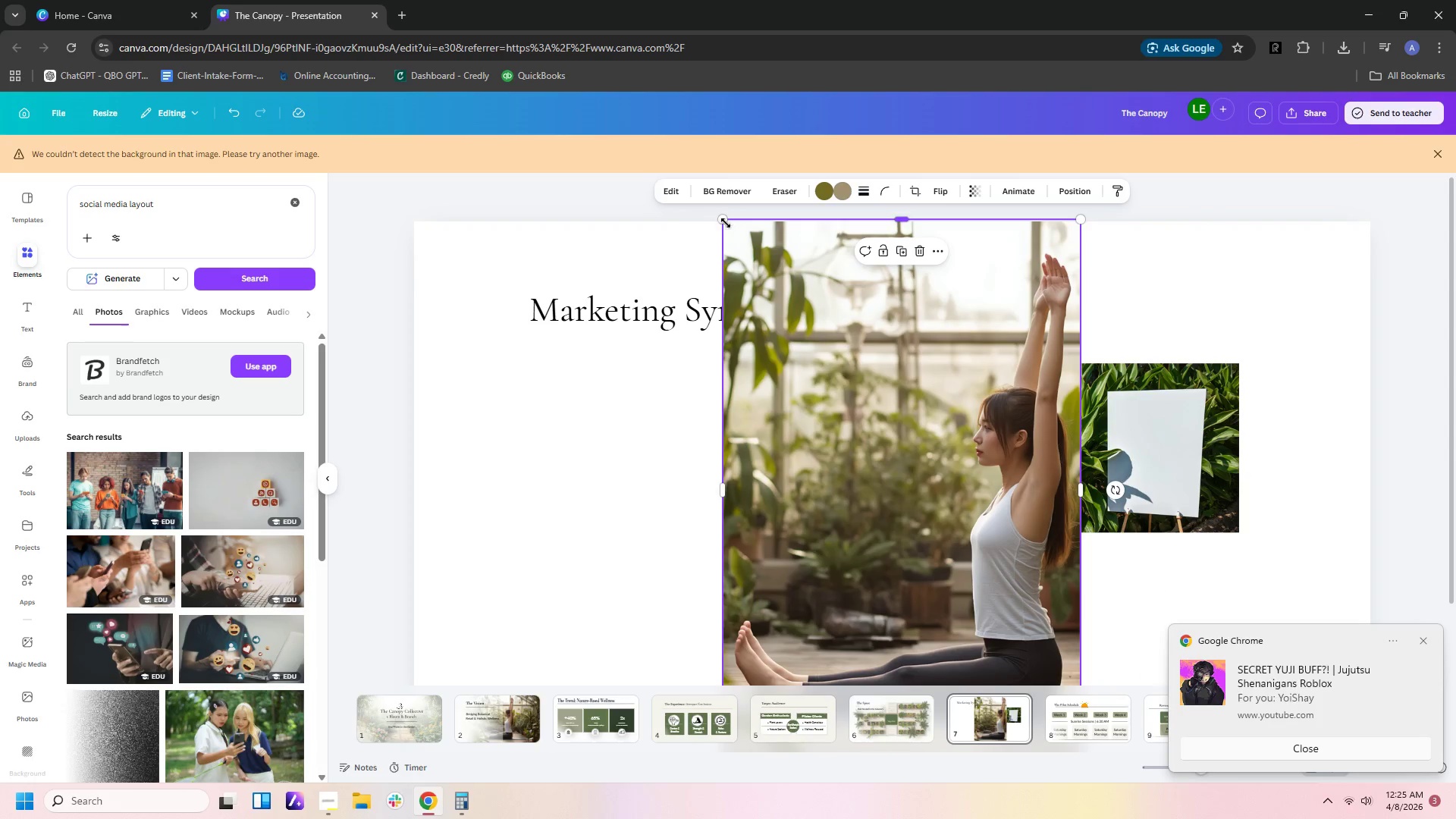 
left_click_drag(start_coordinate=[720, 223], to_coordinate=[866, 486])
 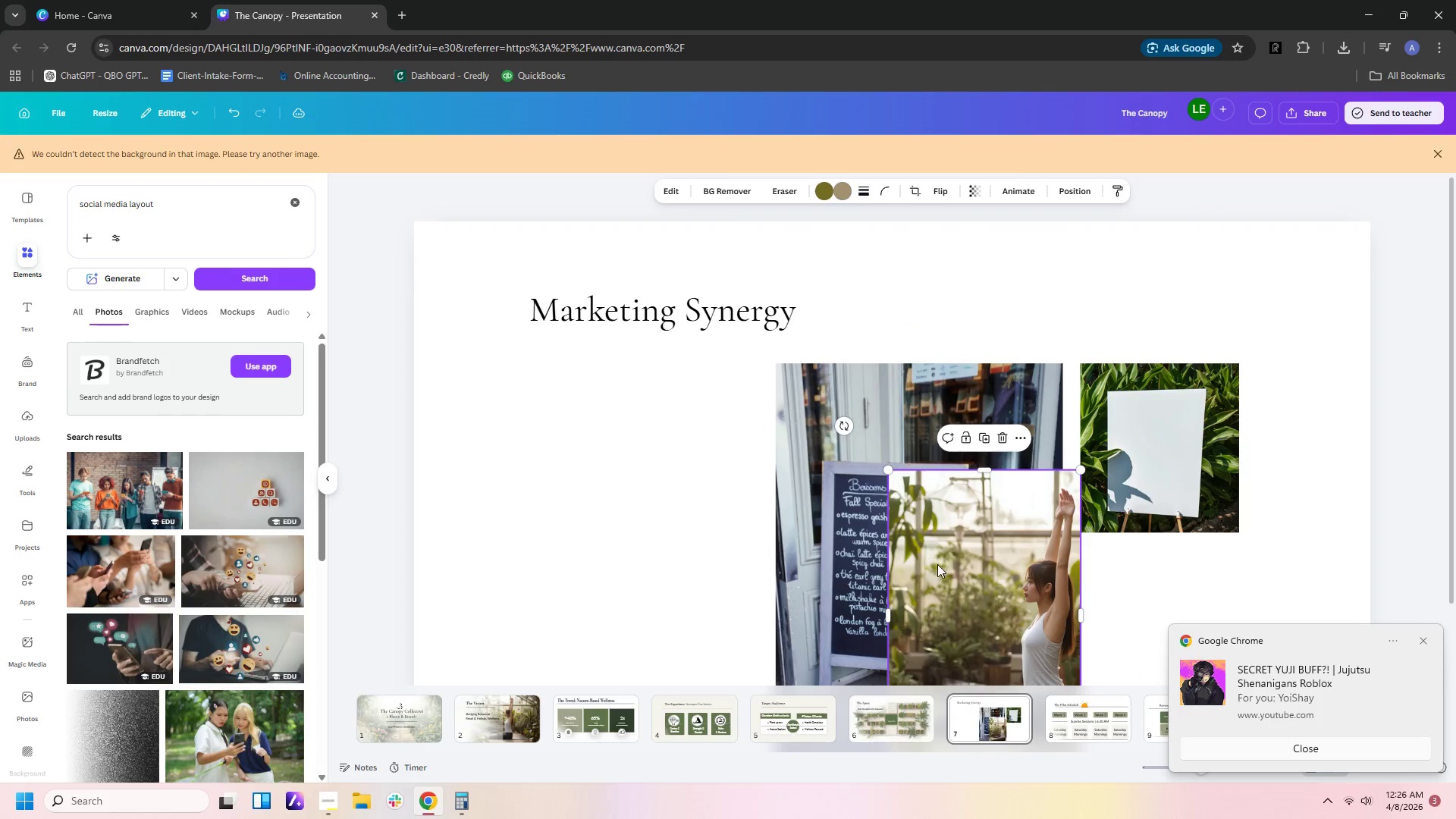 
left_click_drag(start_coordinate=[937, 570], to_coordinate=[582, 467])
 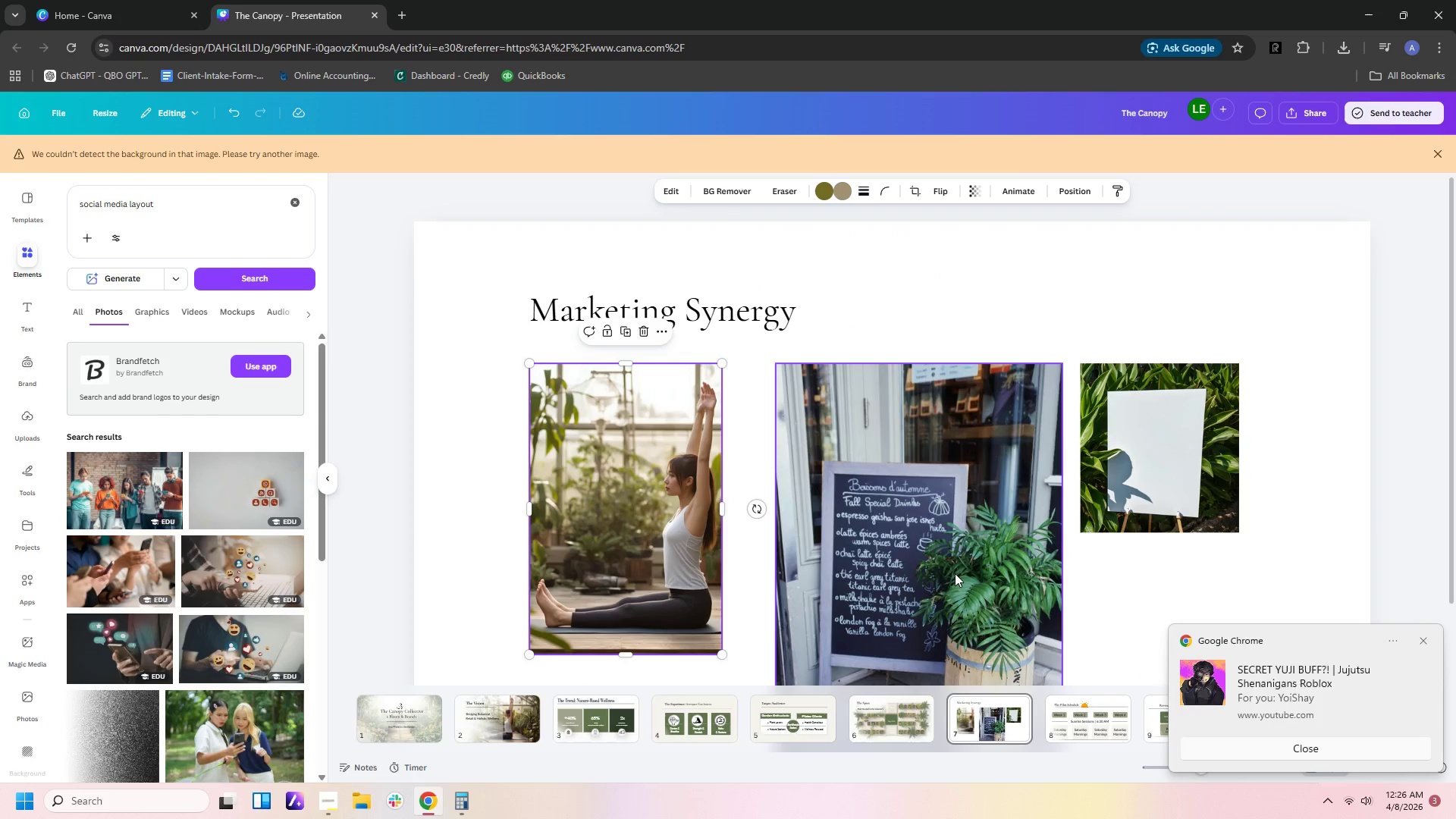 
scroll: coordinate [970, 583], scroll_direction: down, amount: 3.0
 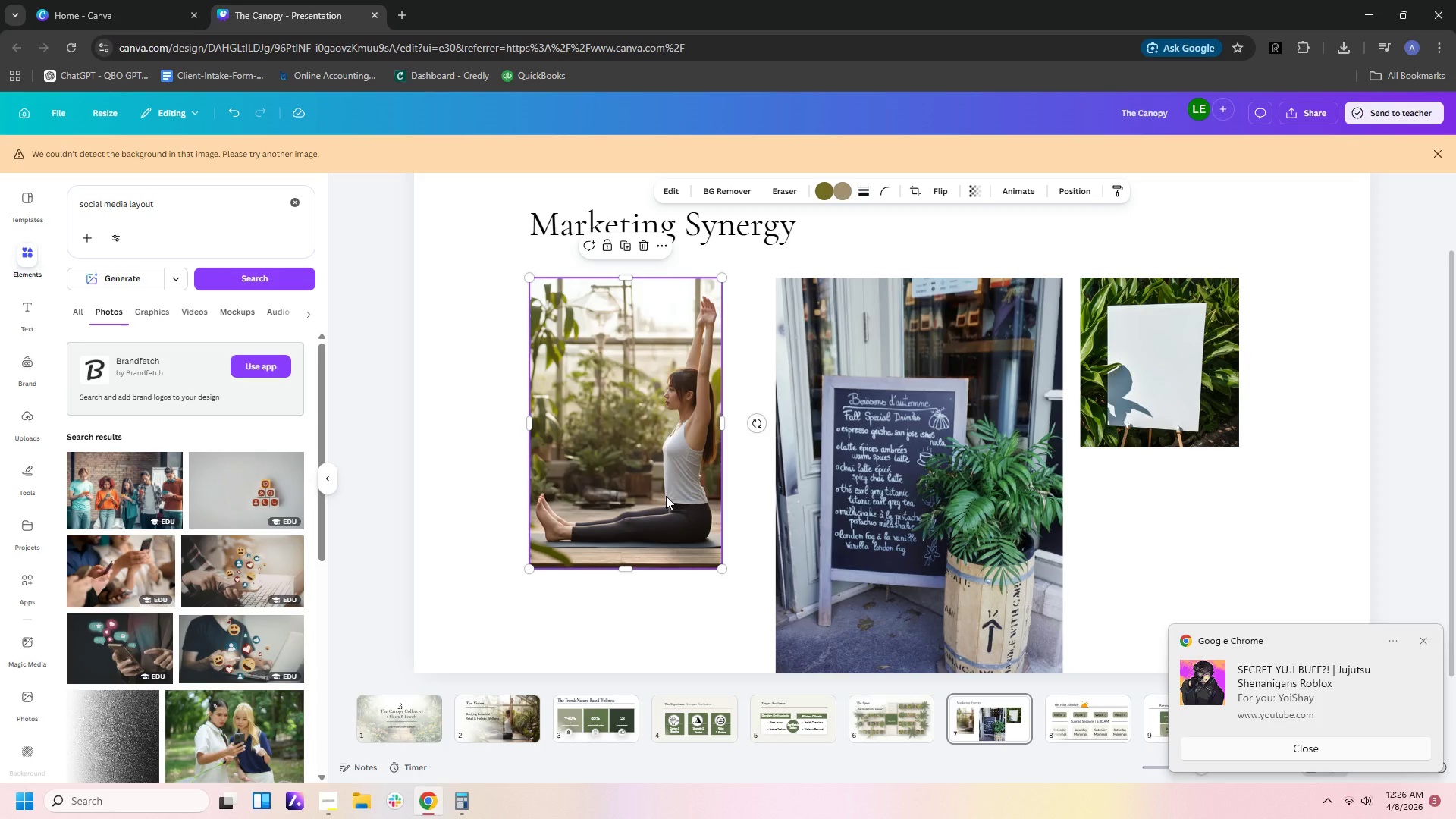 
left_click_drag(start_coordinate=[666, 496], to_coordinate=[675, 545])
 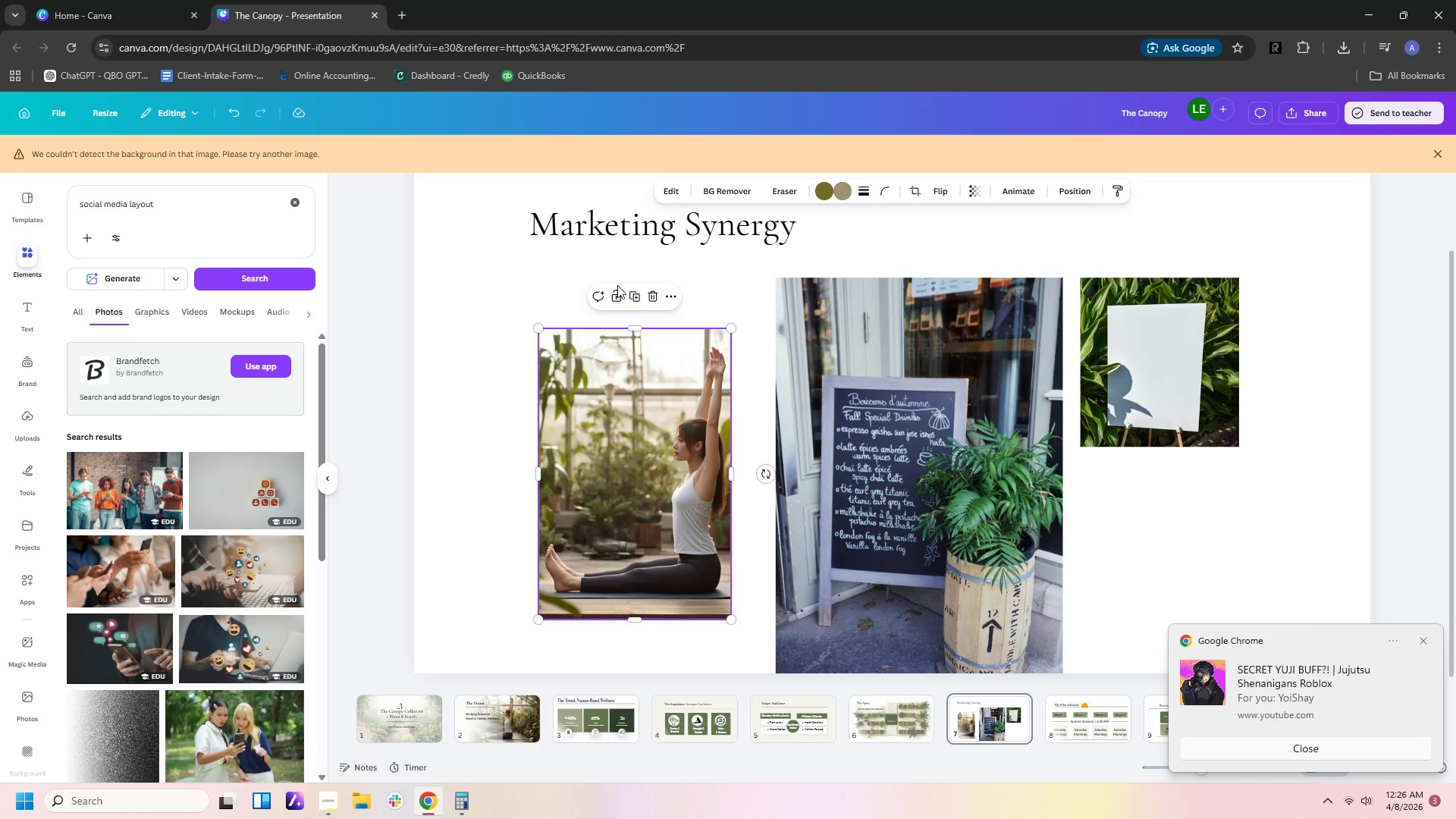 
left_click_drag(start_coordinate=[641, 327], to_coordinate=[643, 342])
 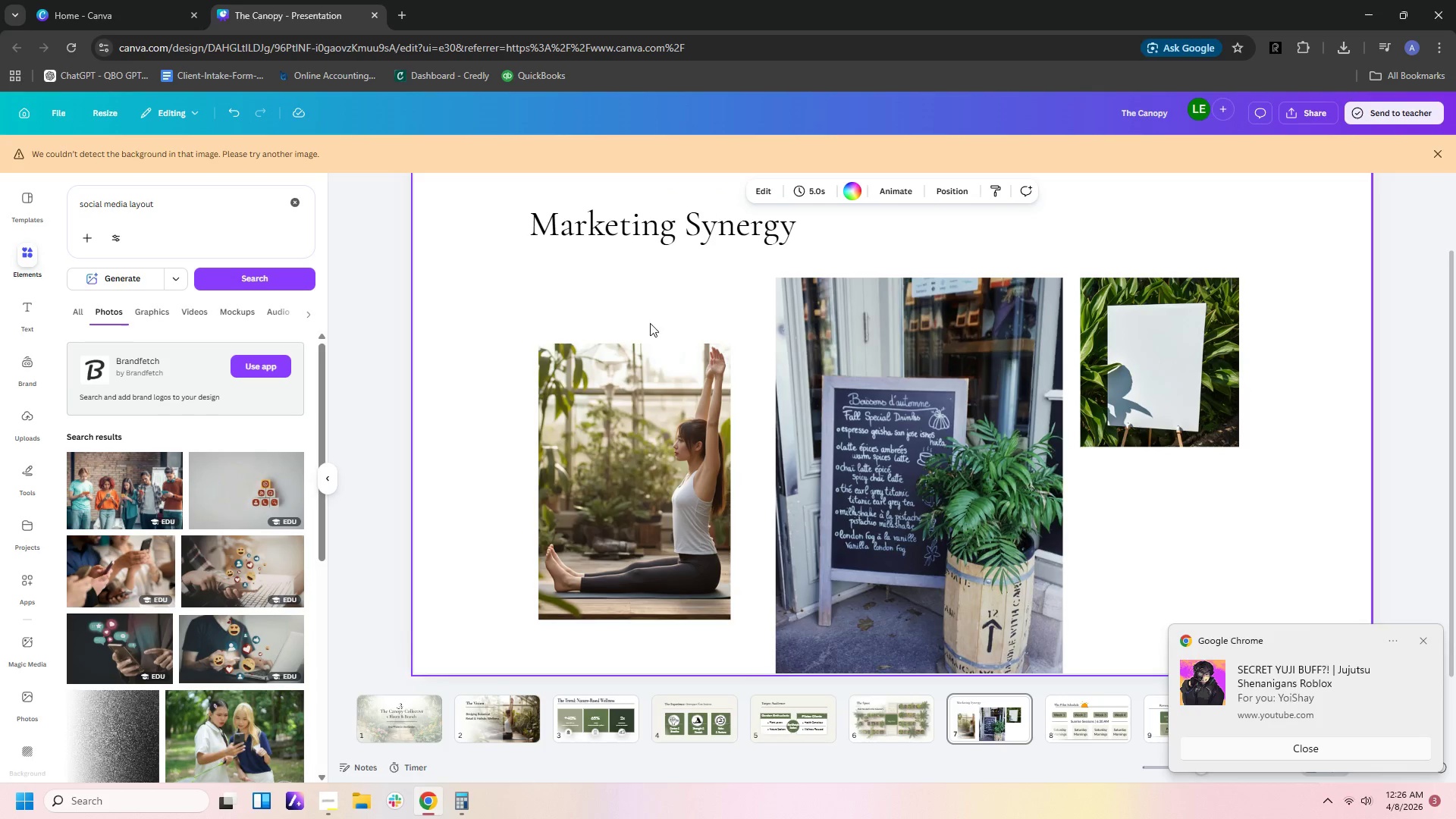 
double_click([621, 406])
 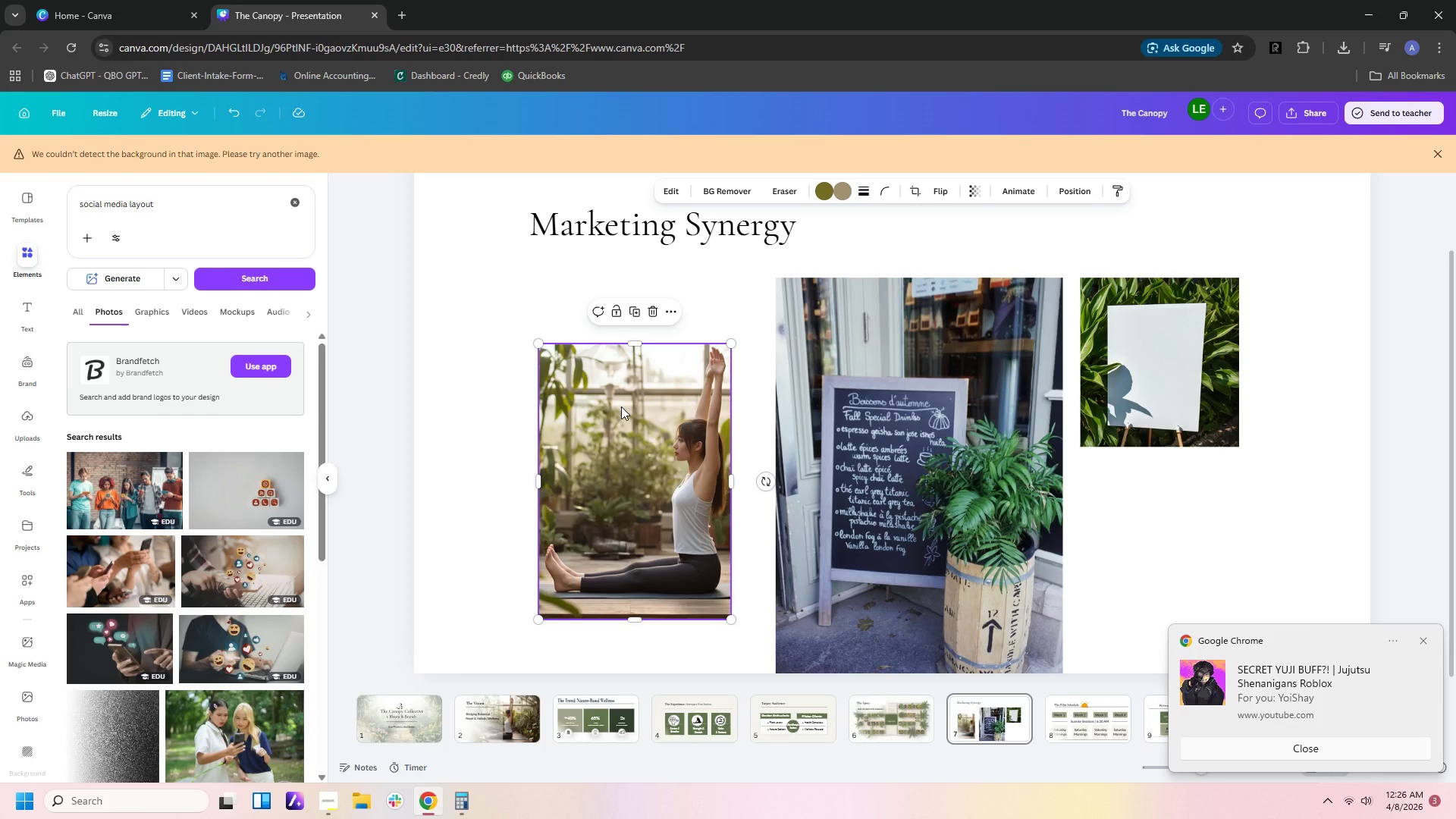 
hold_key(key=ControlLeft, duration=0.67)
 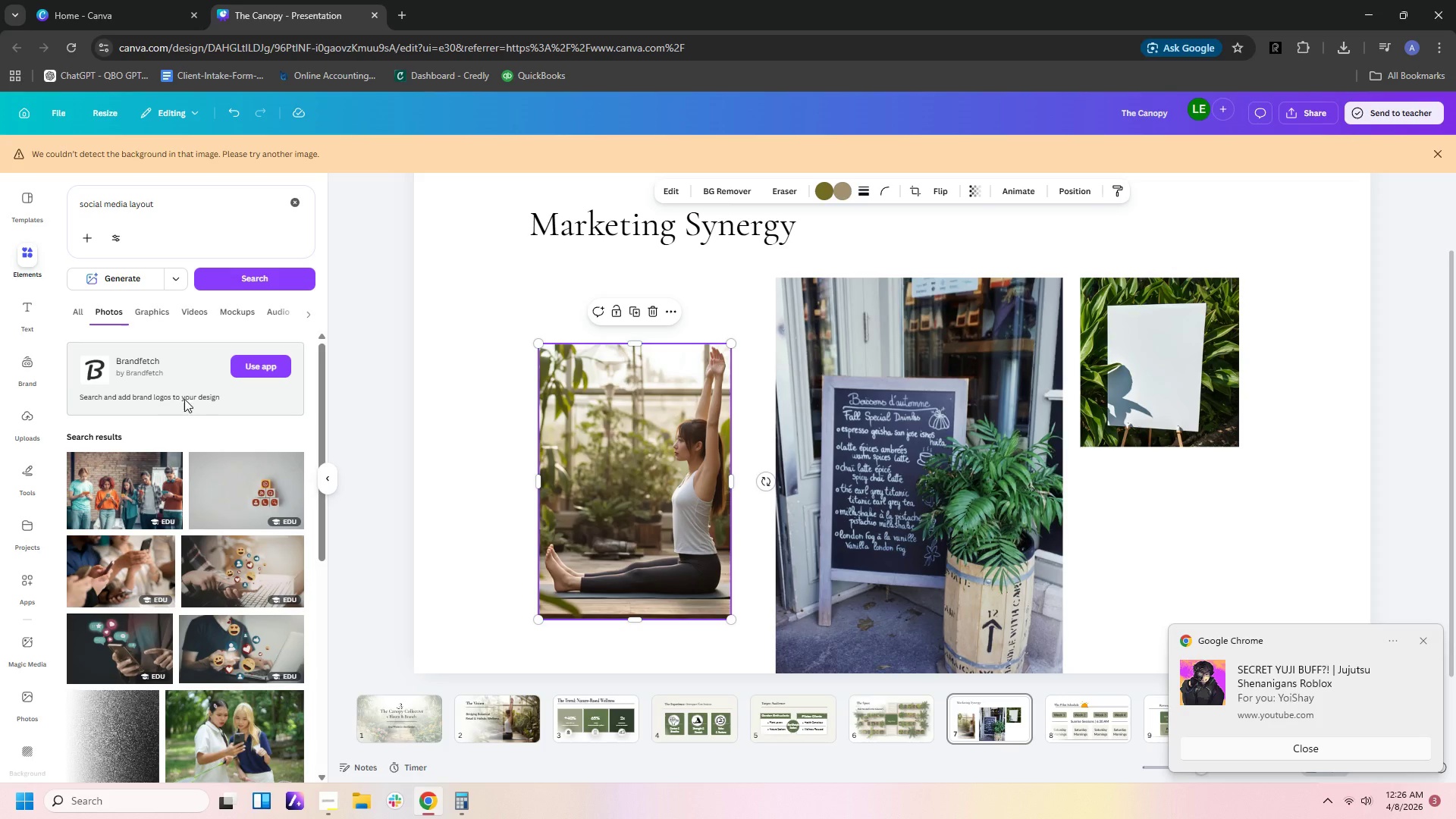 
left_click([66, 438])
 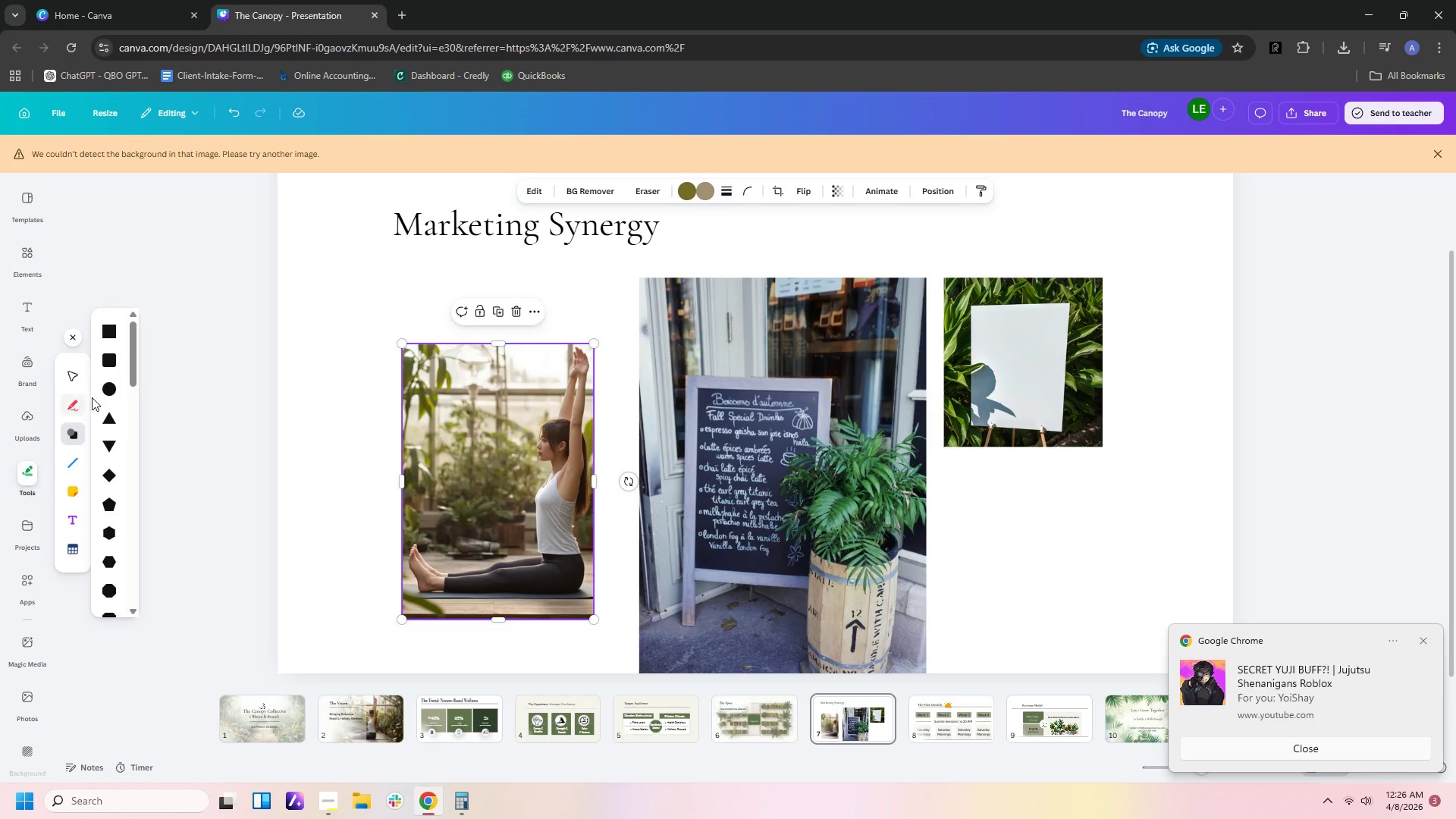 
left_click([111, 353])
 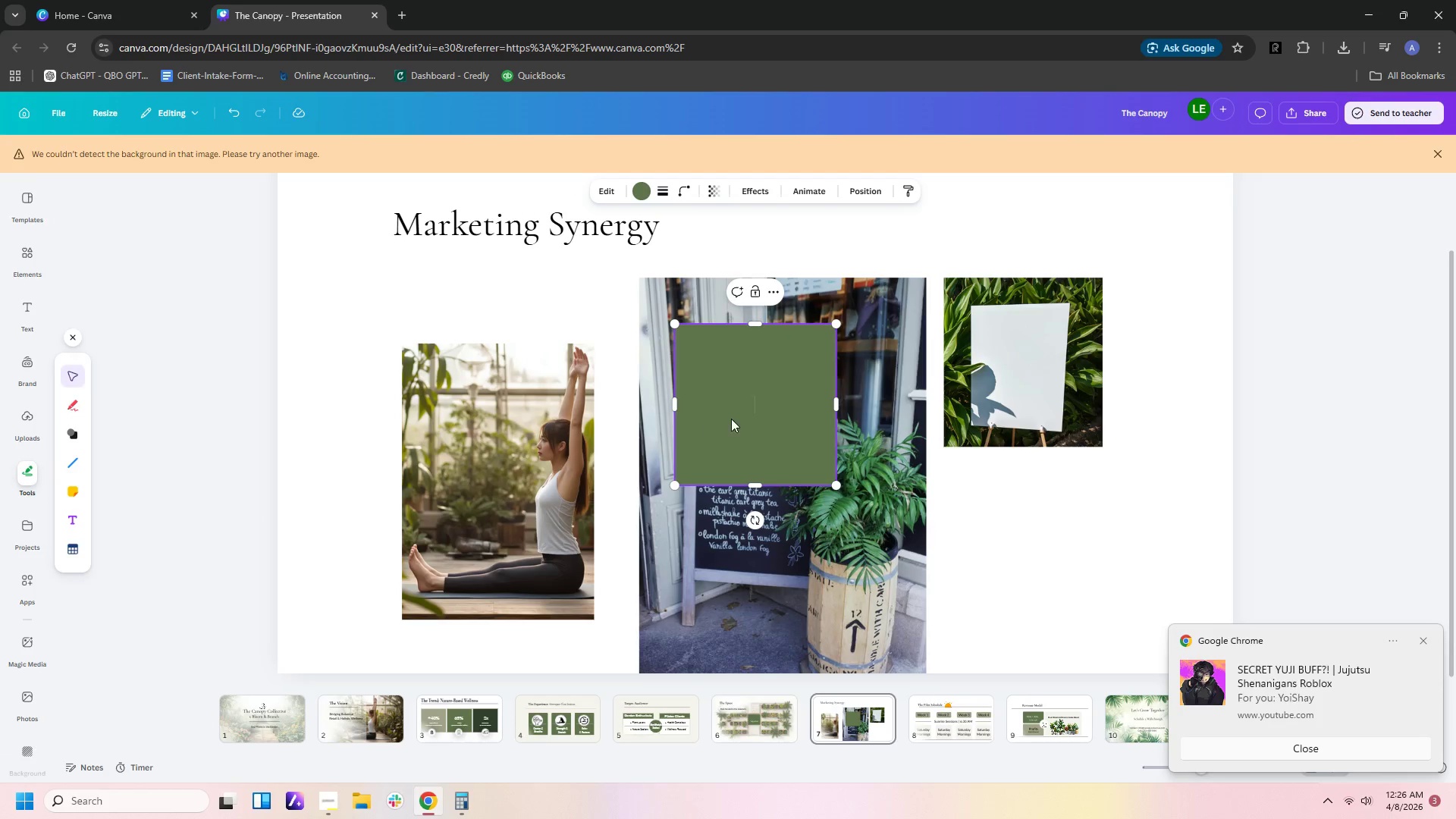 
left_click_drag(start_coordinate=[731, 419], to_coordinate=[400, 415])
 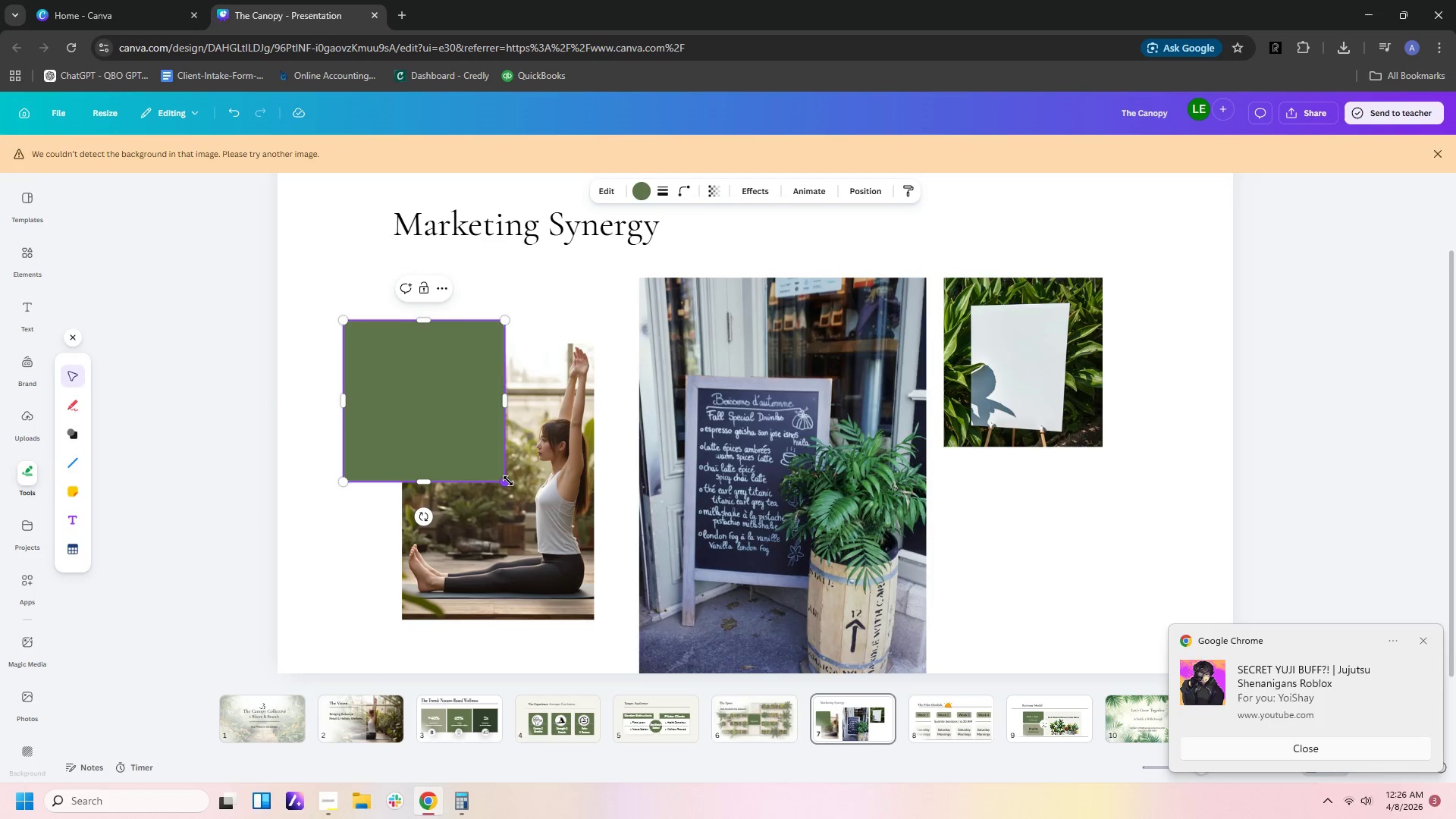 
left_click_drag(start_coordinate=[508, 481], to_coordinate=[610, 629])
 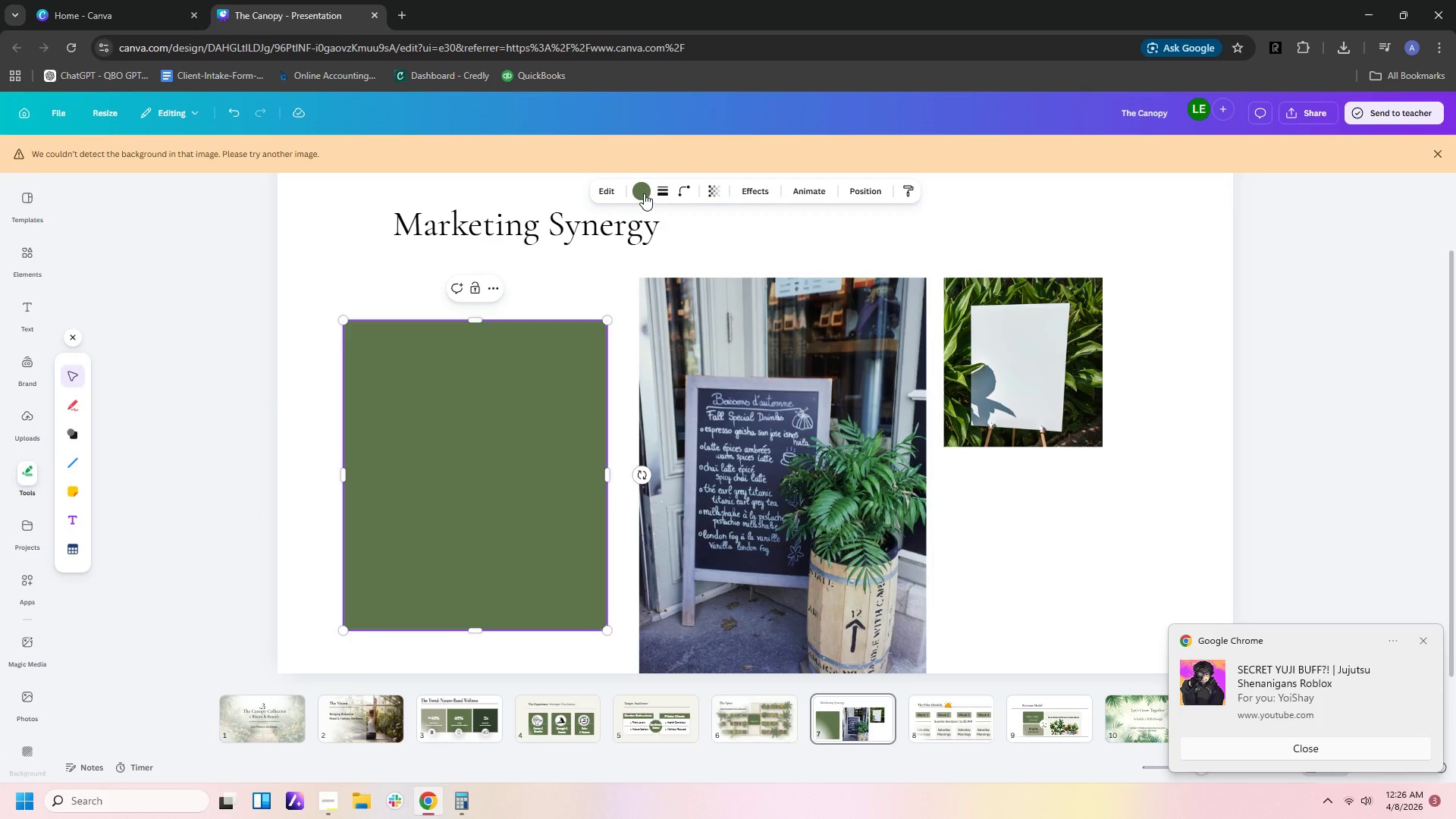 
left_click([644, 190])
 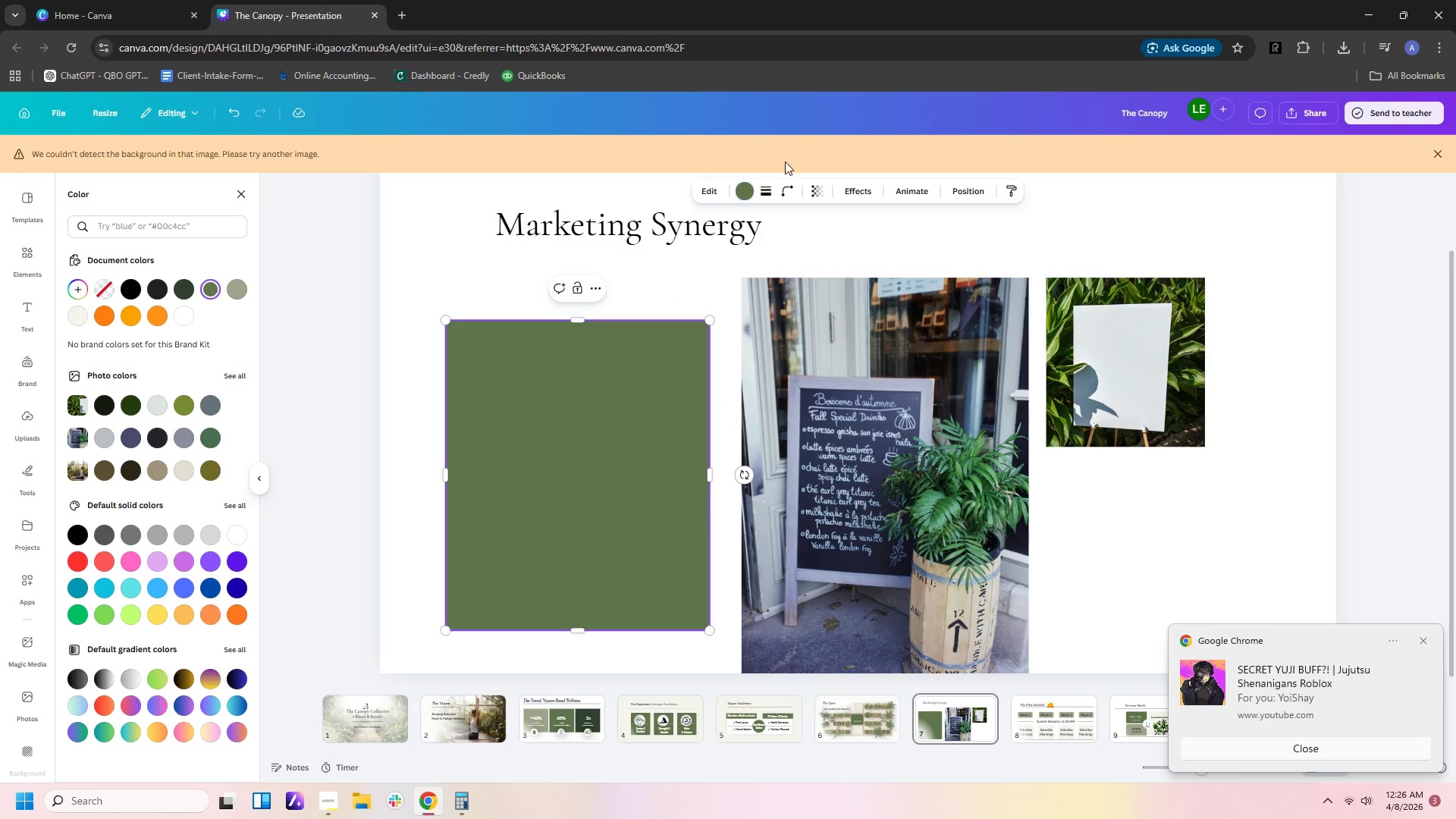 
left_click([737, 194])
 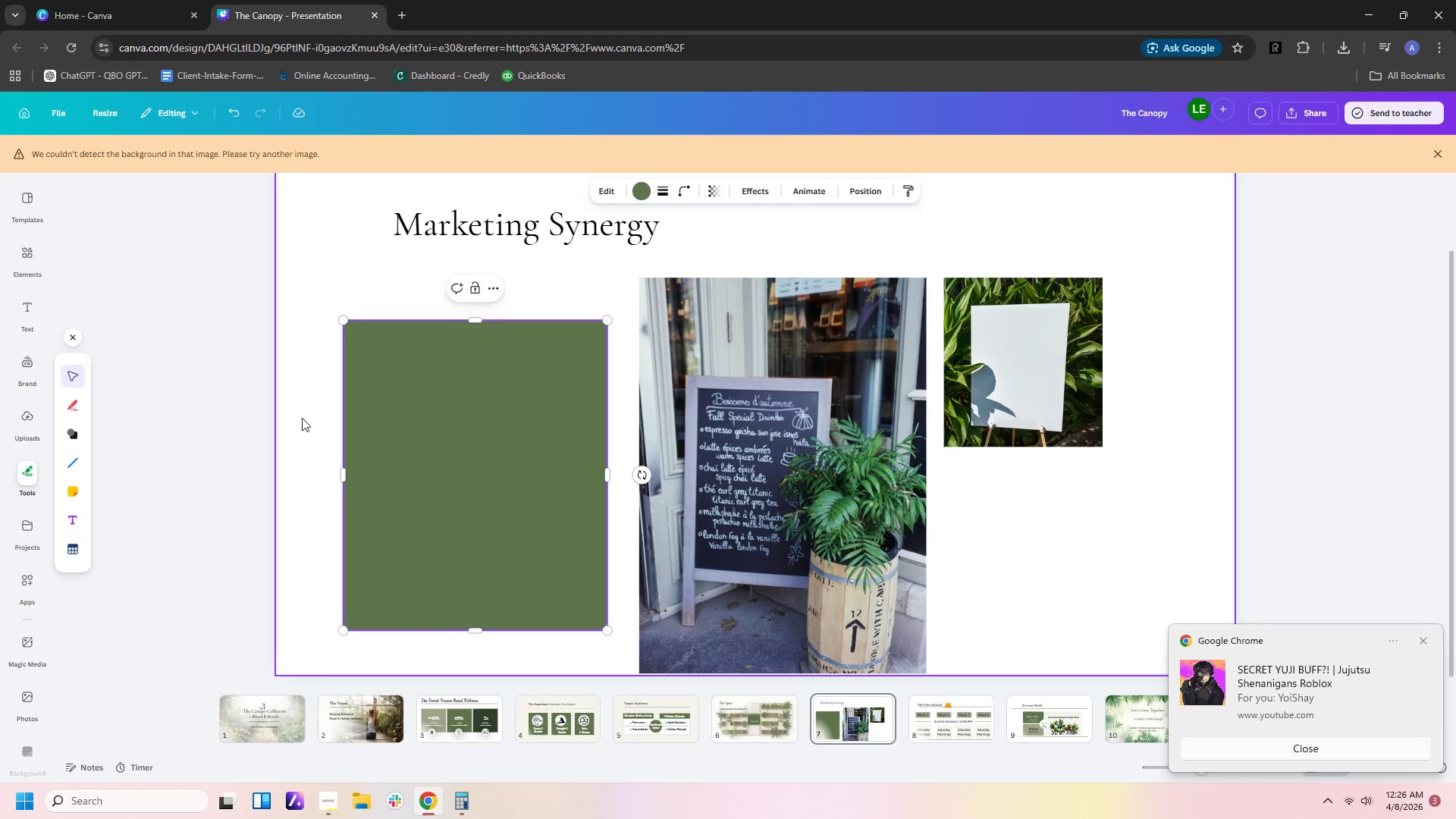 
wait(5.14)
 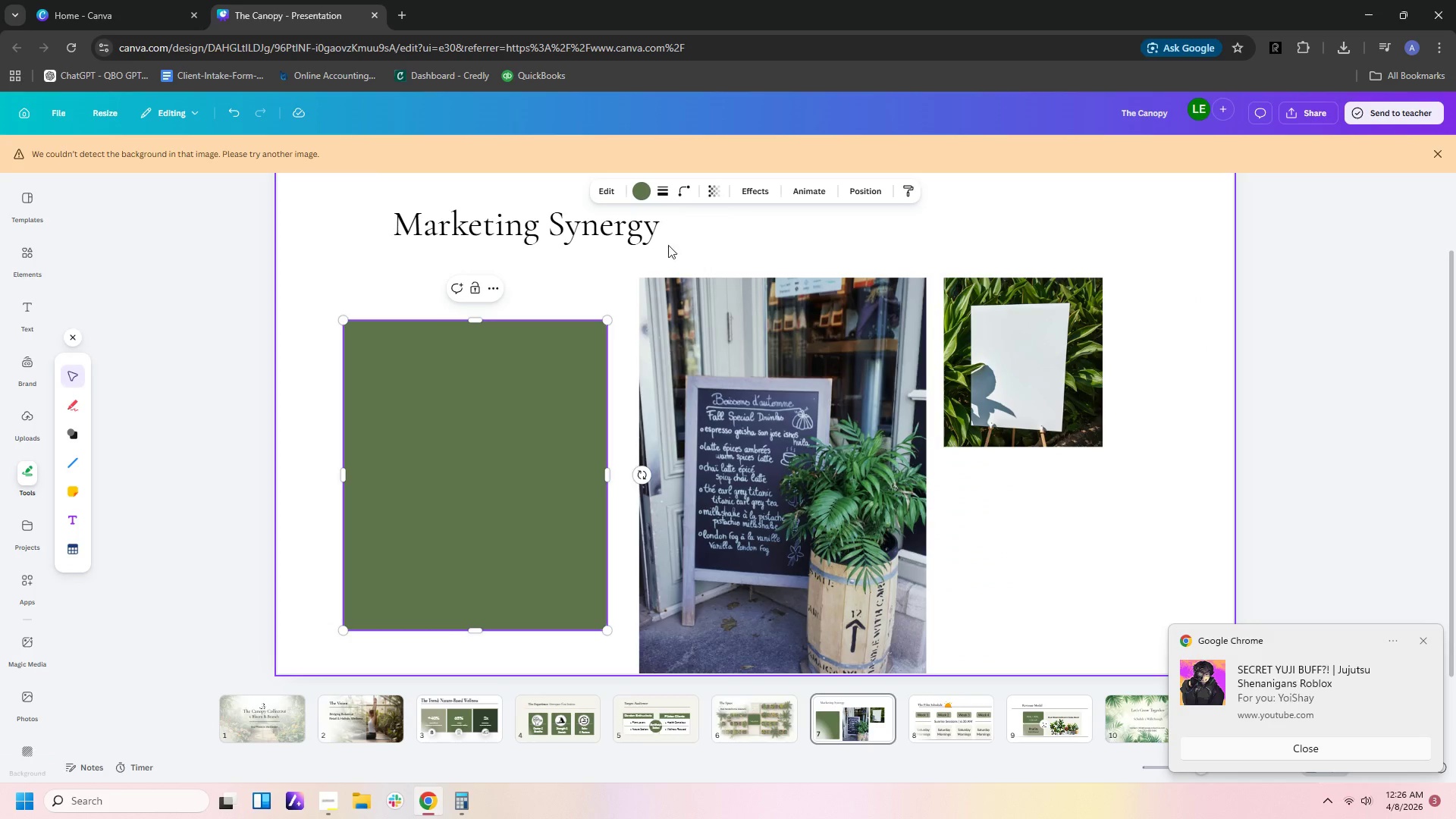 
left_click([645, 198])
 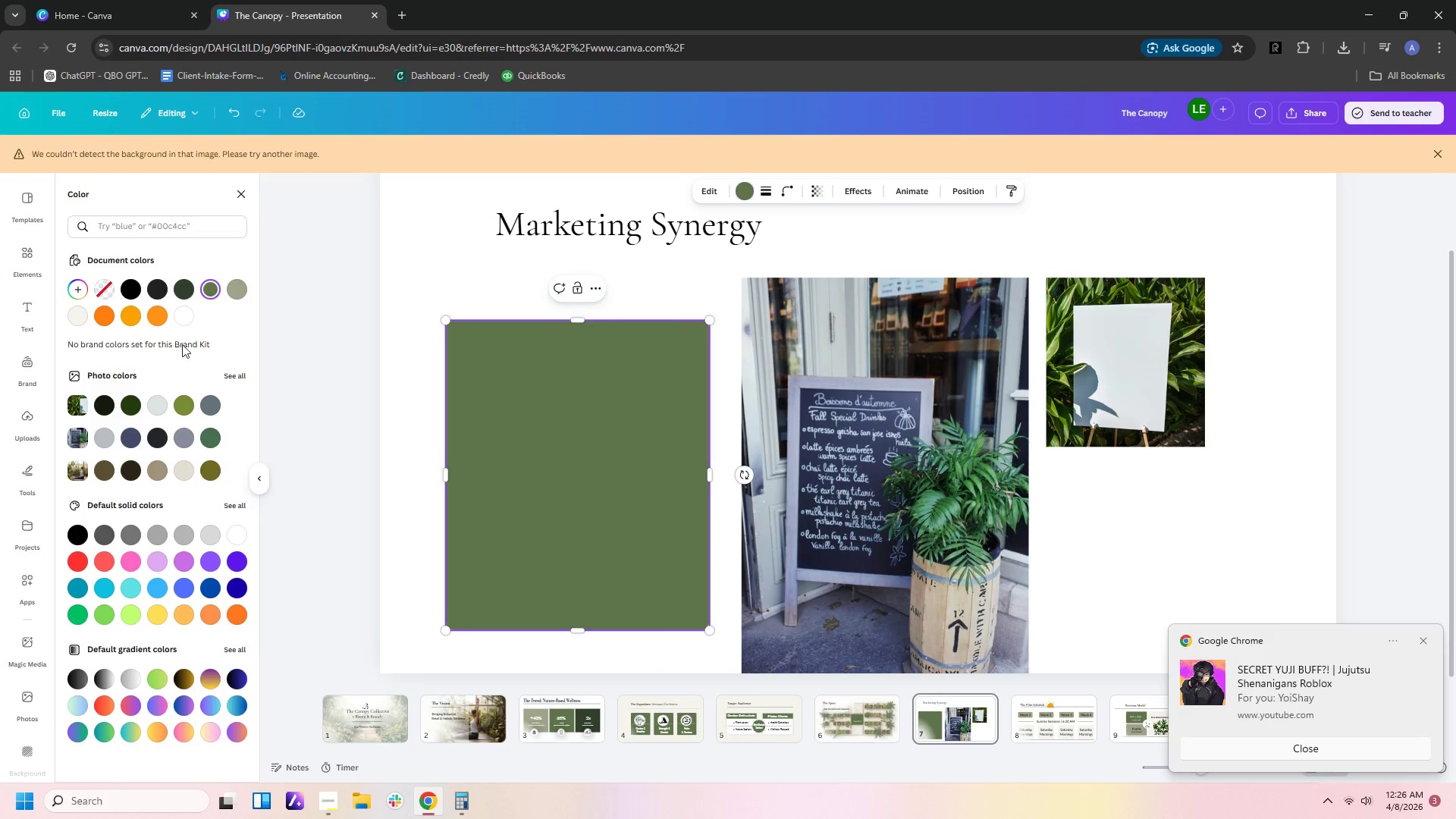 
left_click([181, 321])
 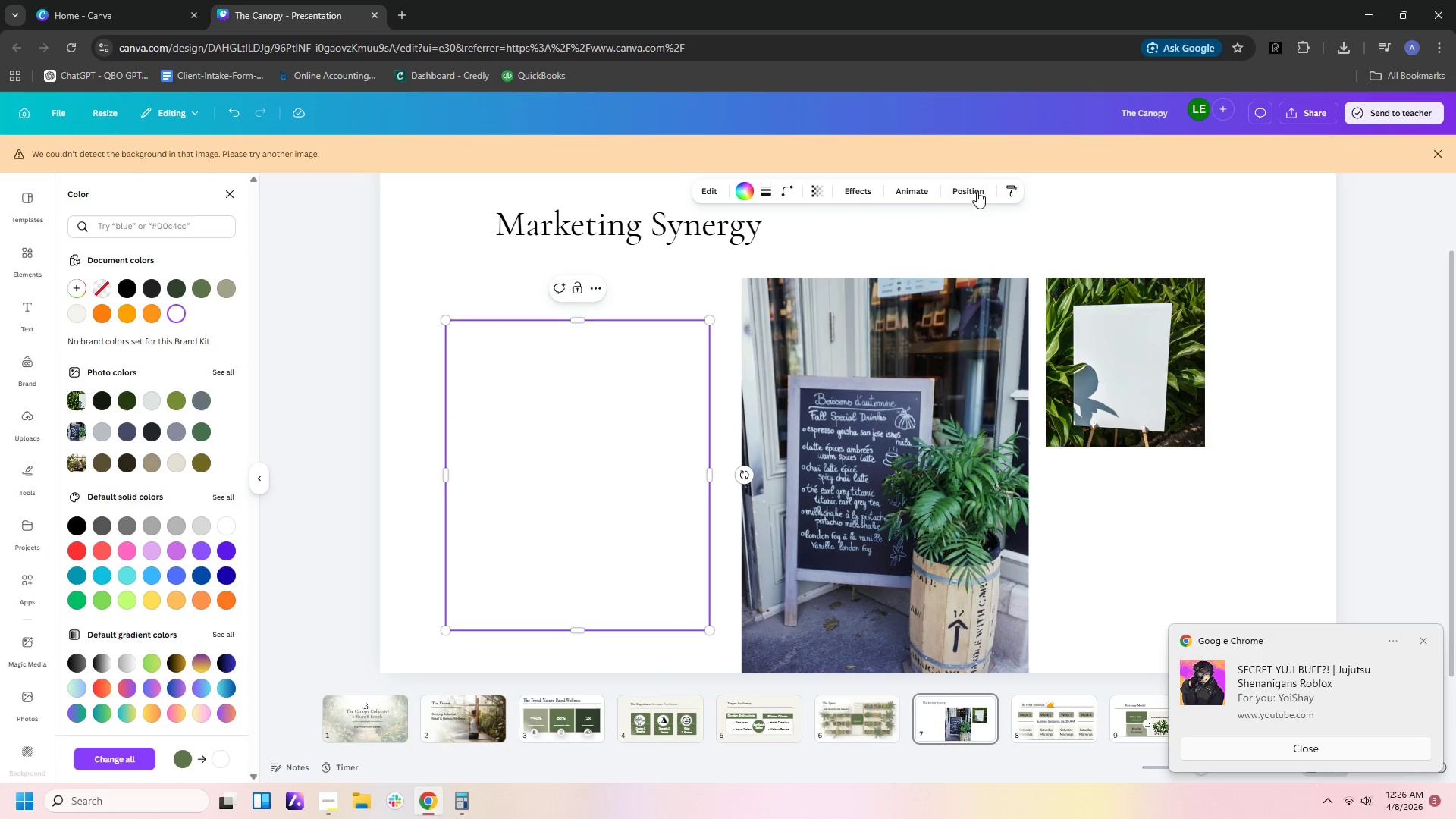 
left_click([976, 190])
 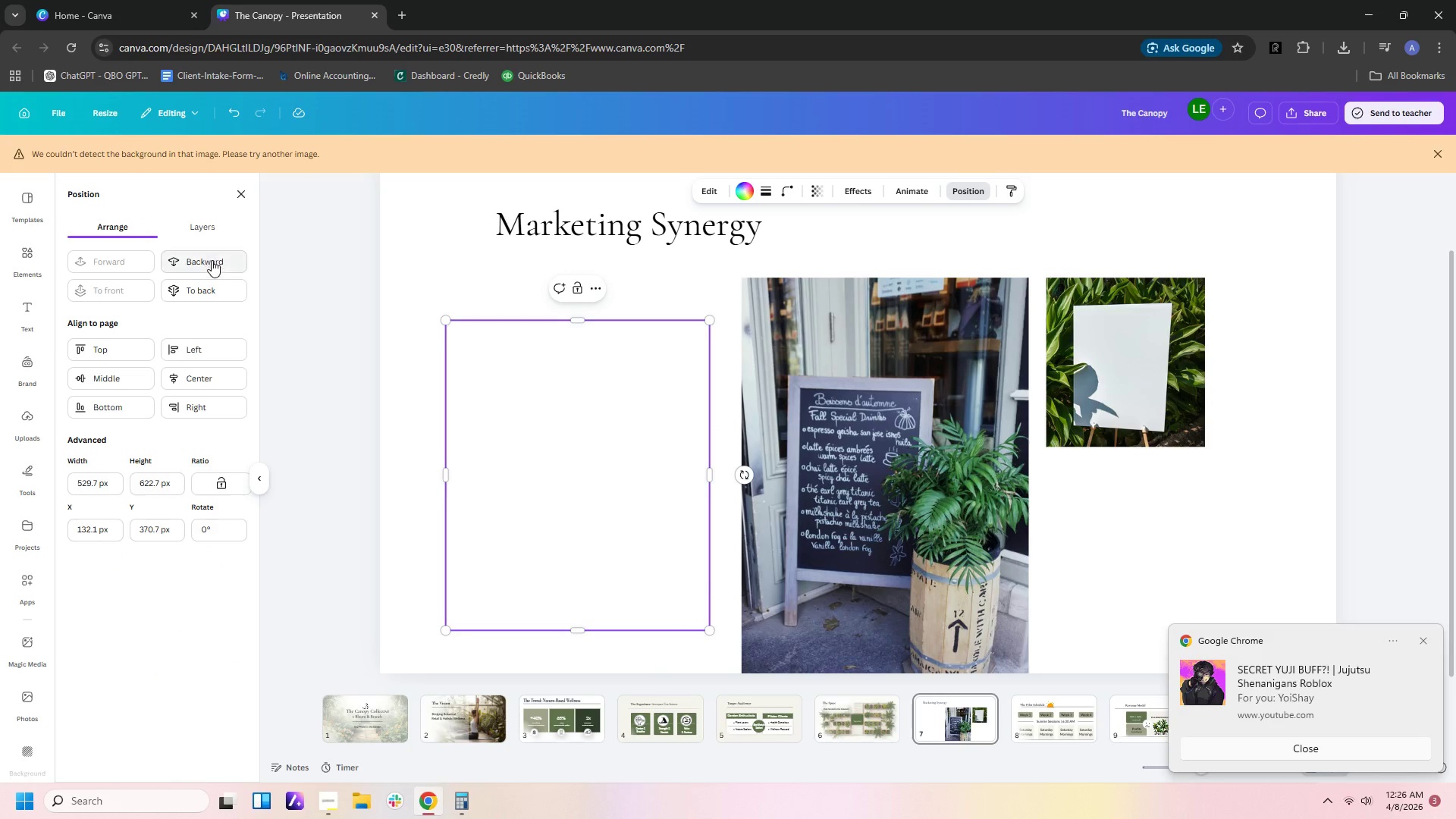 
left_click([214, 263])
 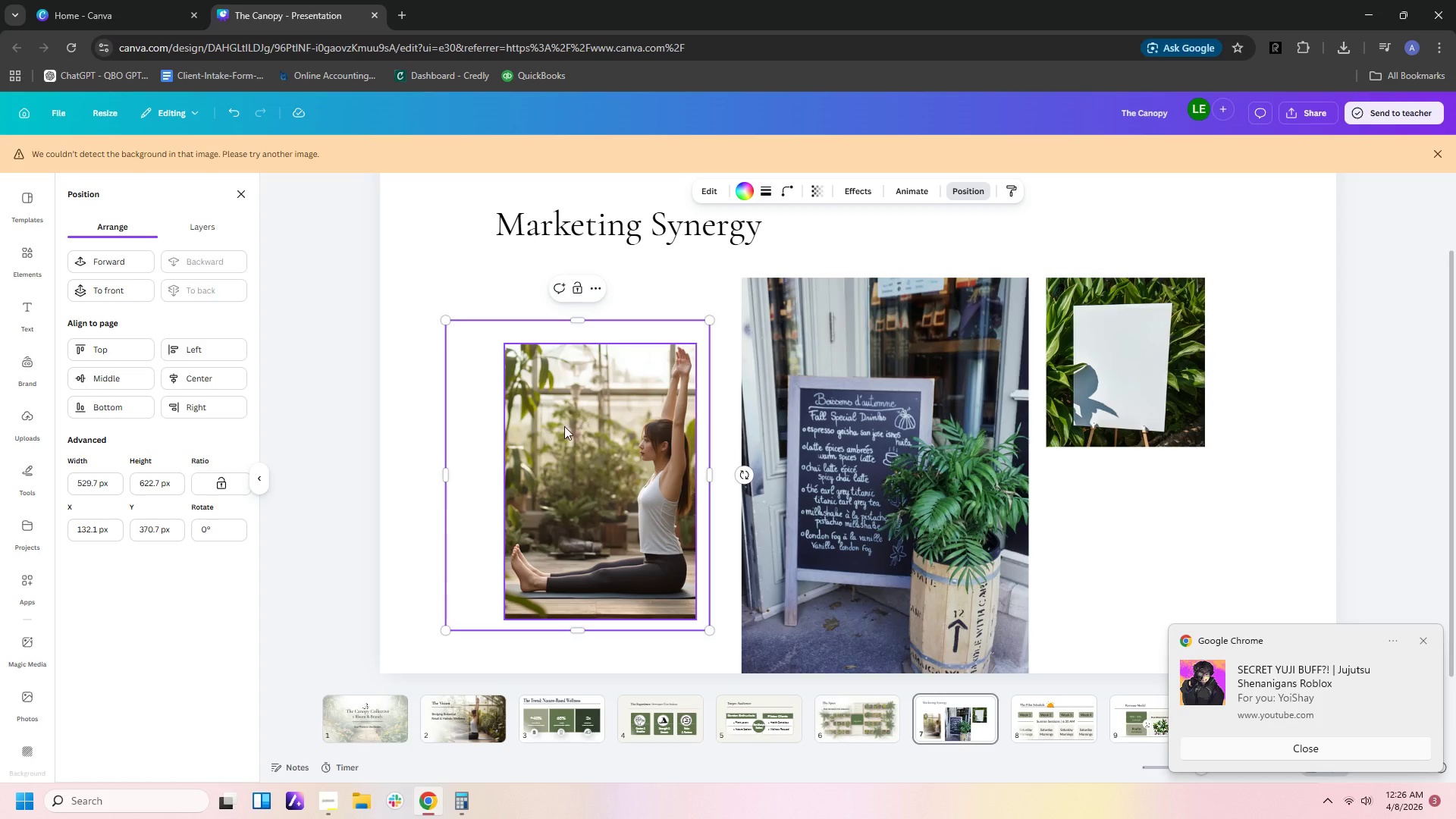 
left_click_drag(start_coordinate=[593, 460], to_coordinate=[561, 453])
 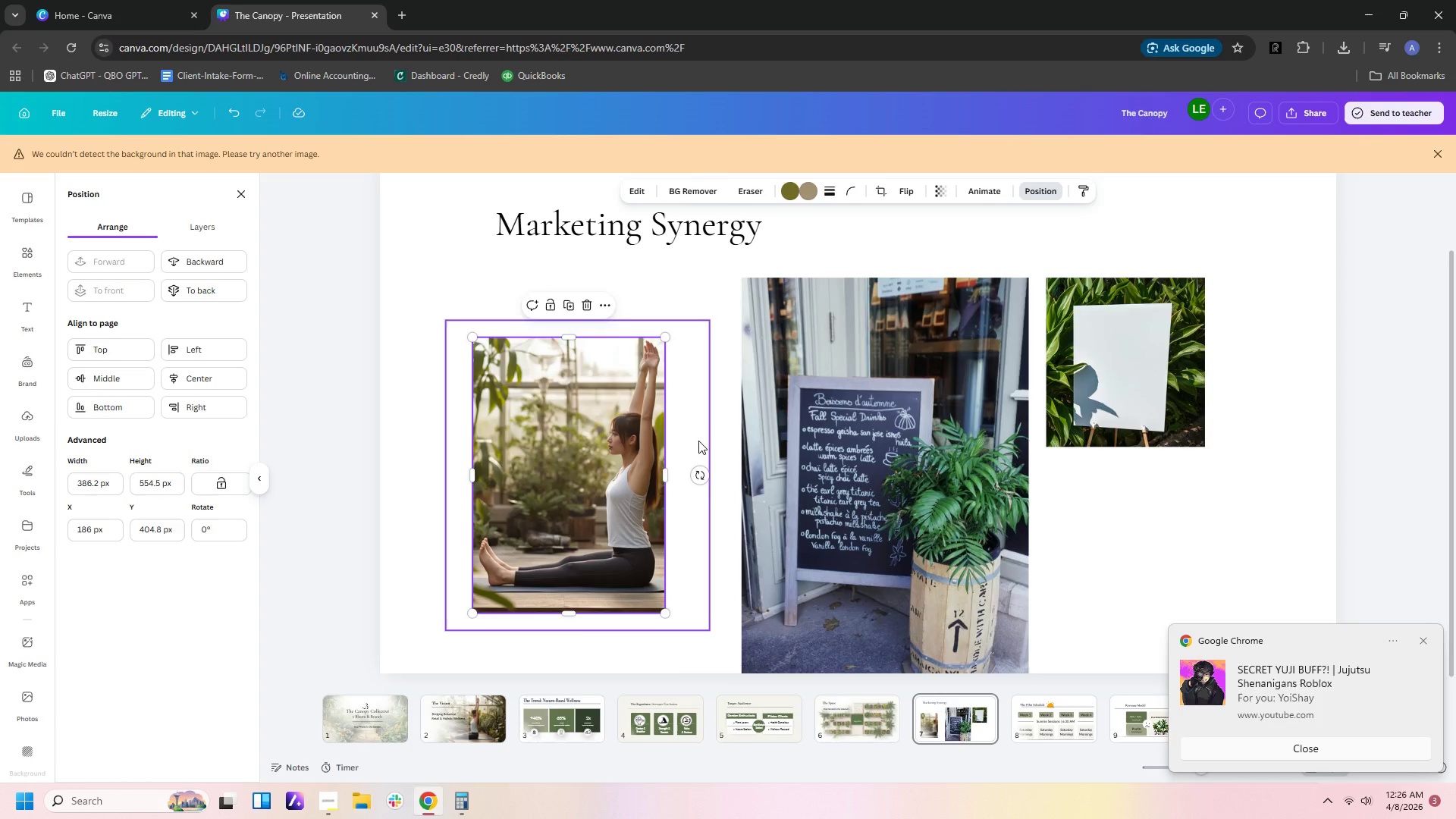 
left_click([698, 428])
 